 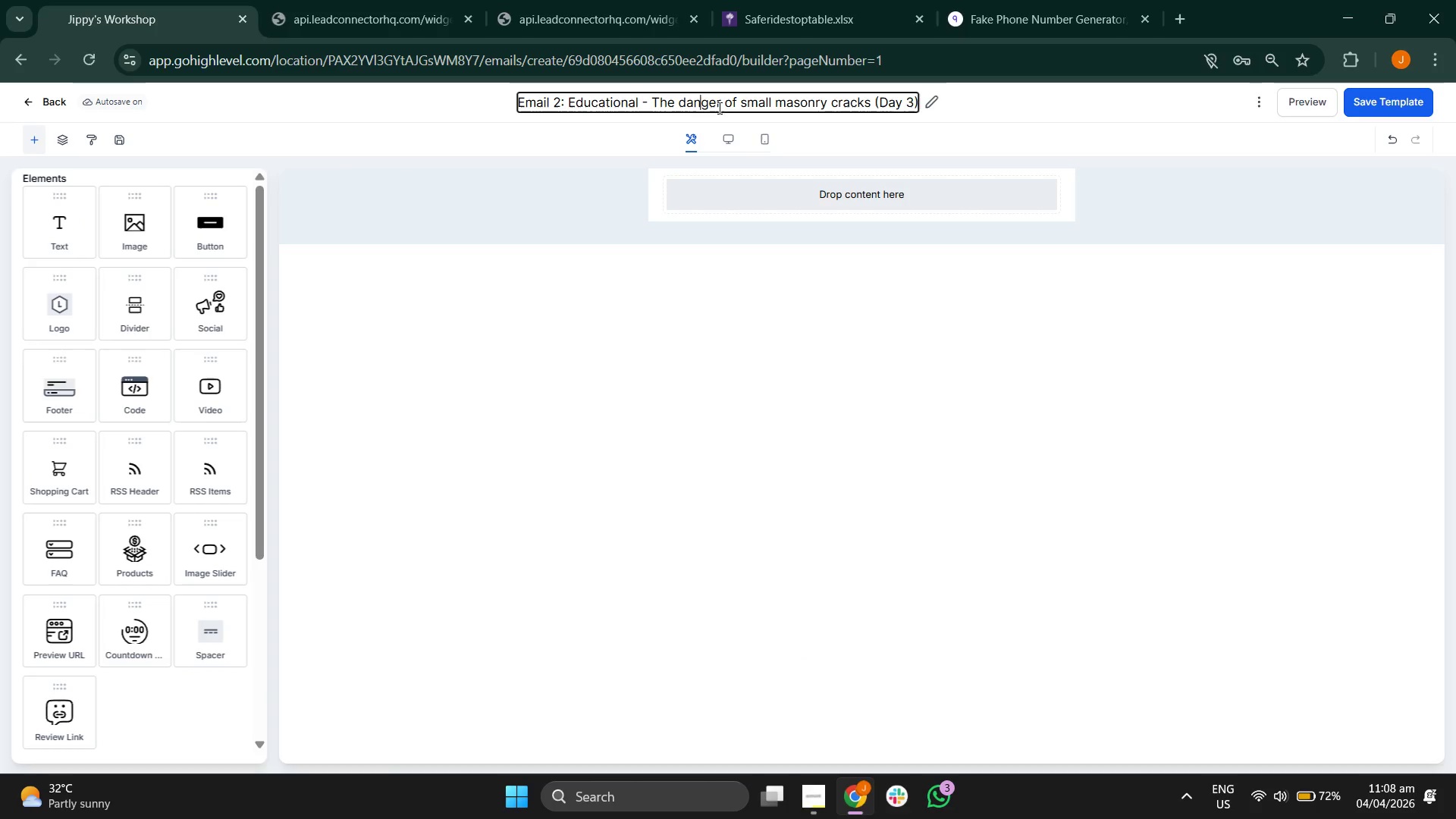 
key(ArrowLeft)
 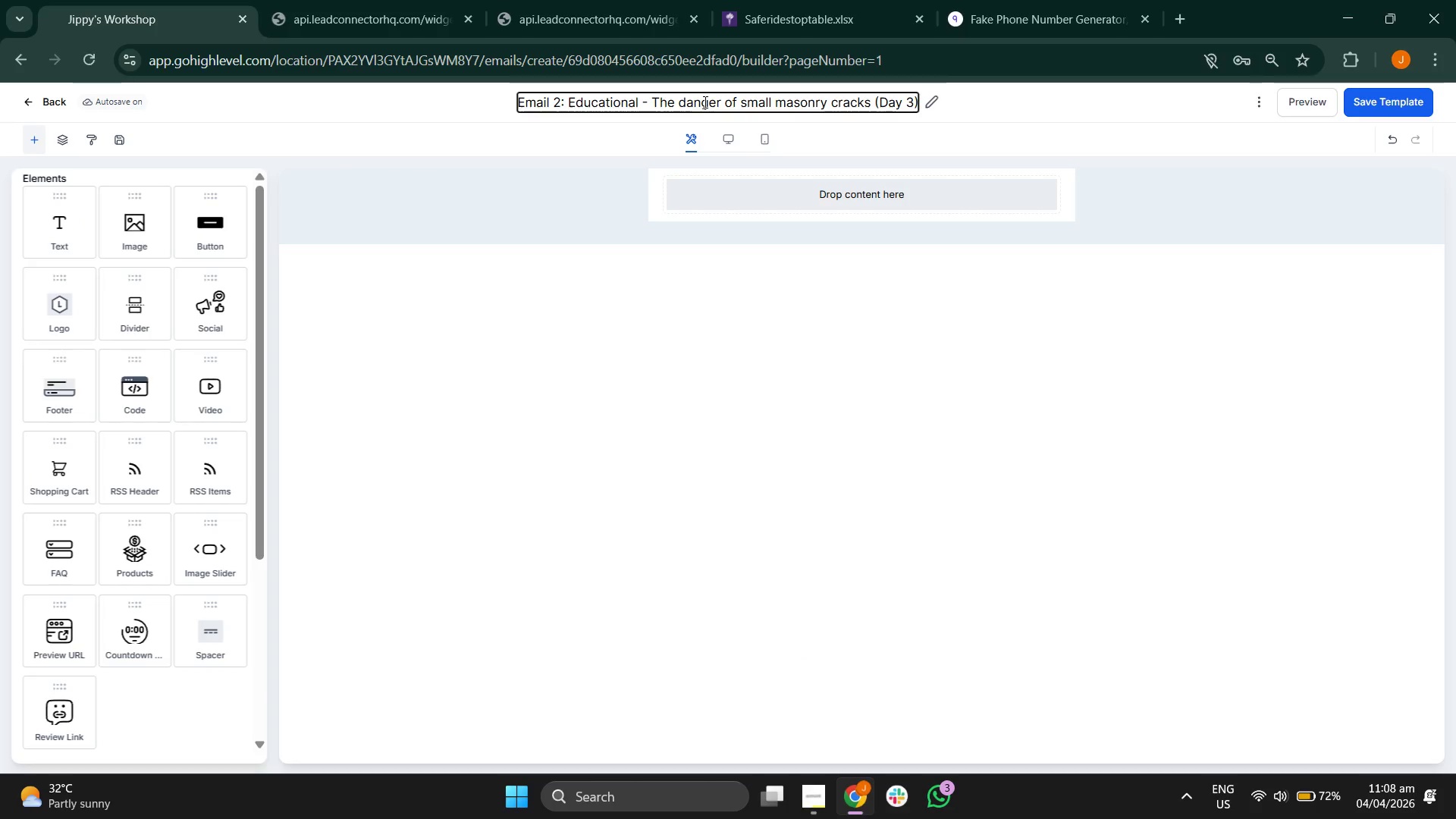 
key(ArrowLeft)
 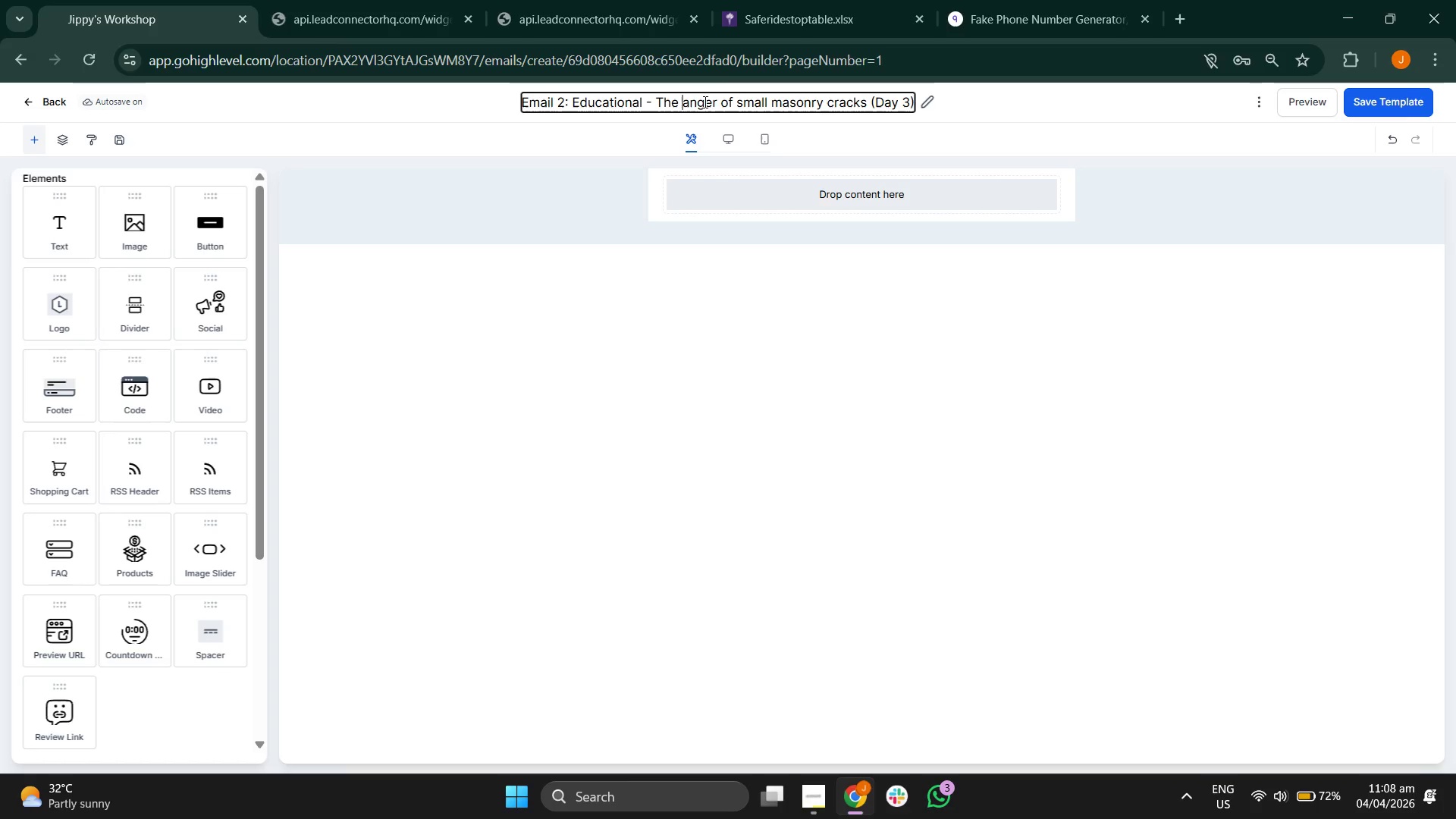 
key(Backspace)
 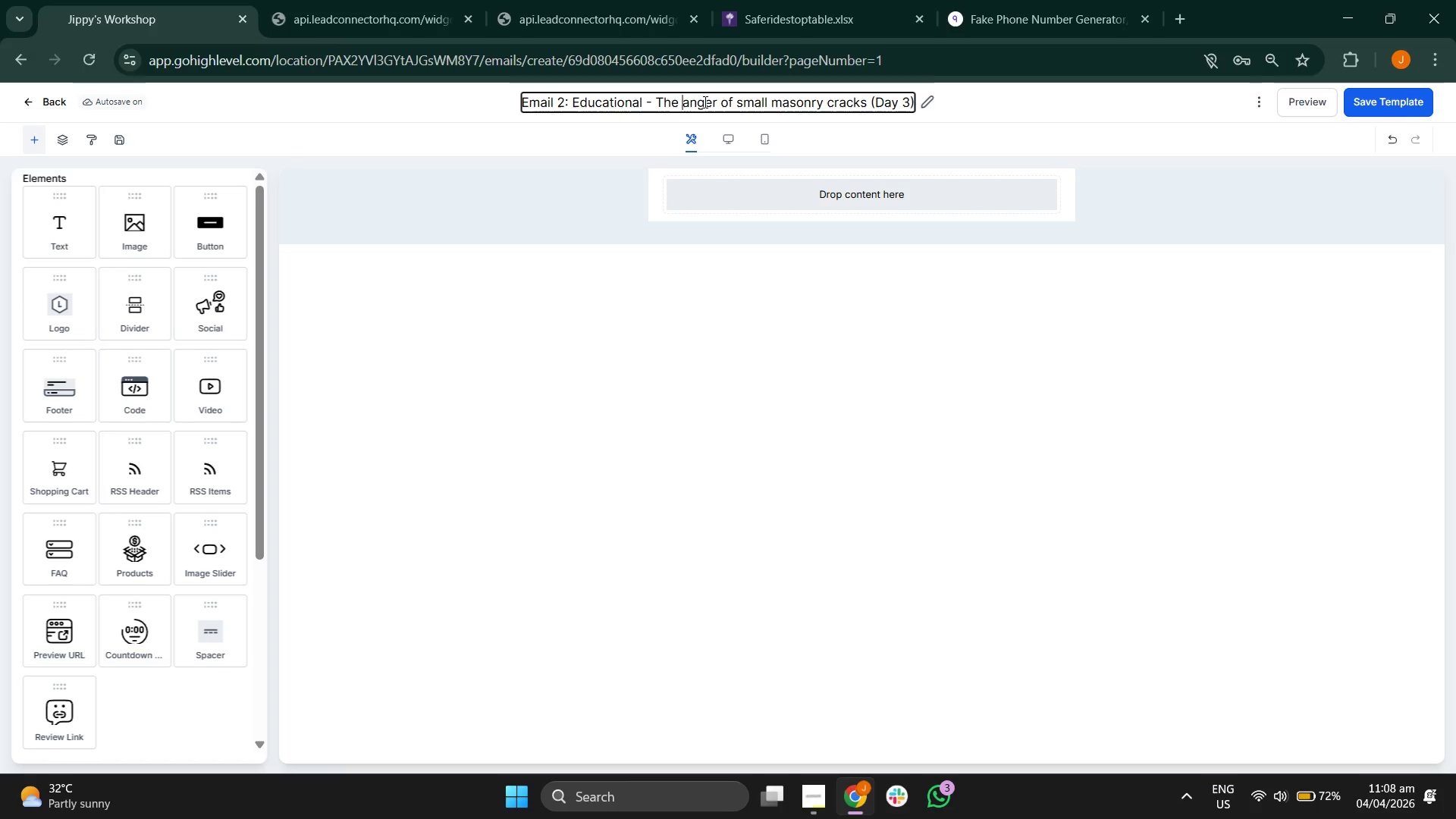 
key(CapsLock)
 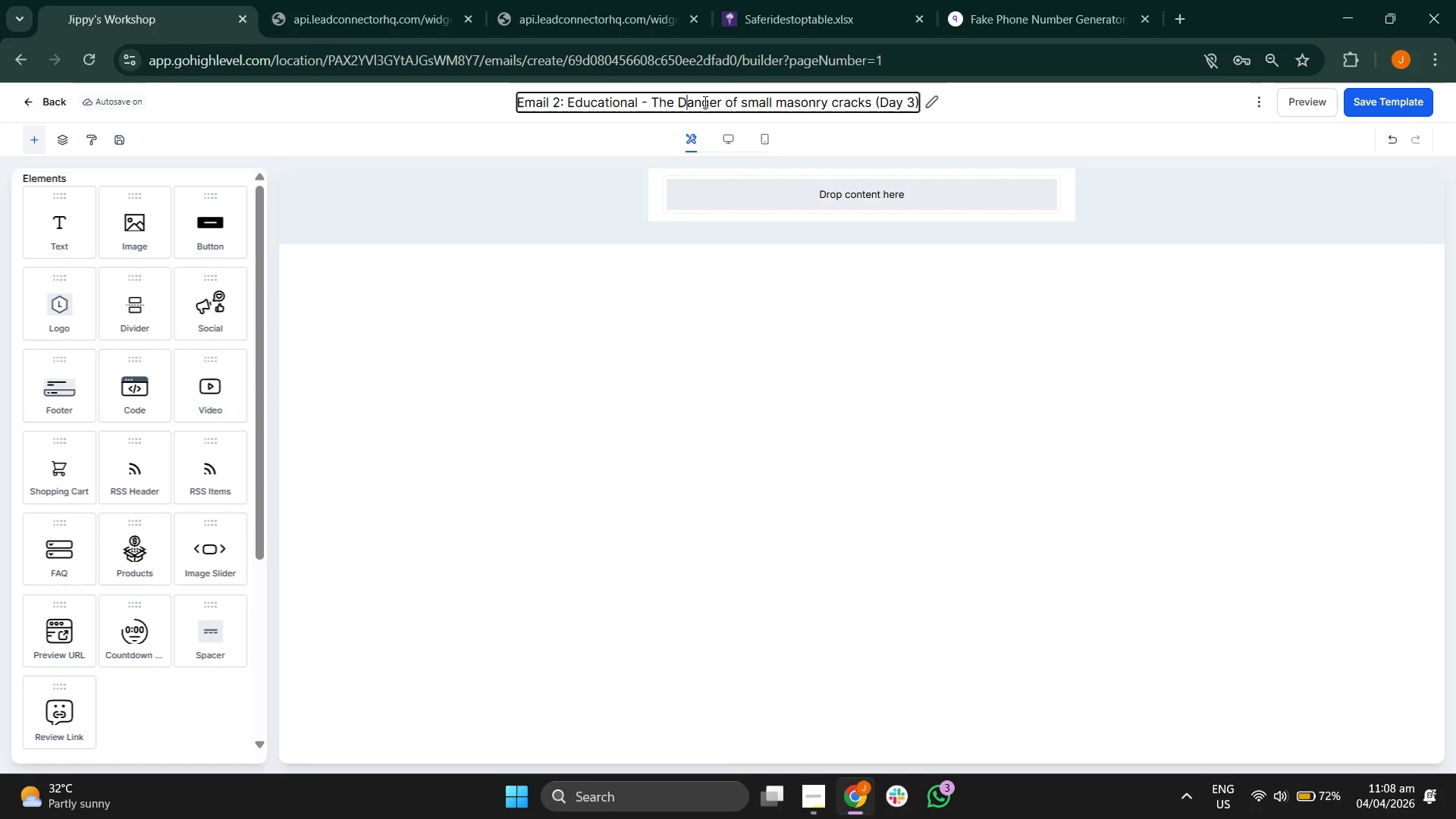 
key(D)
 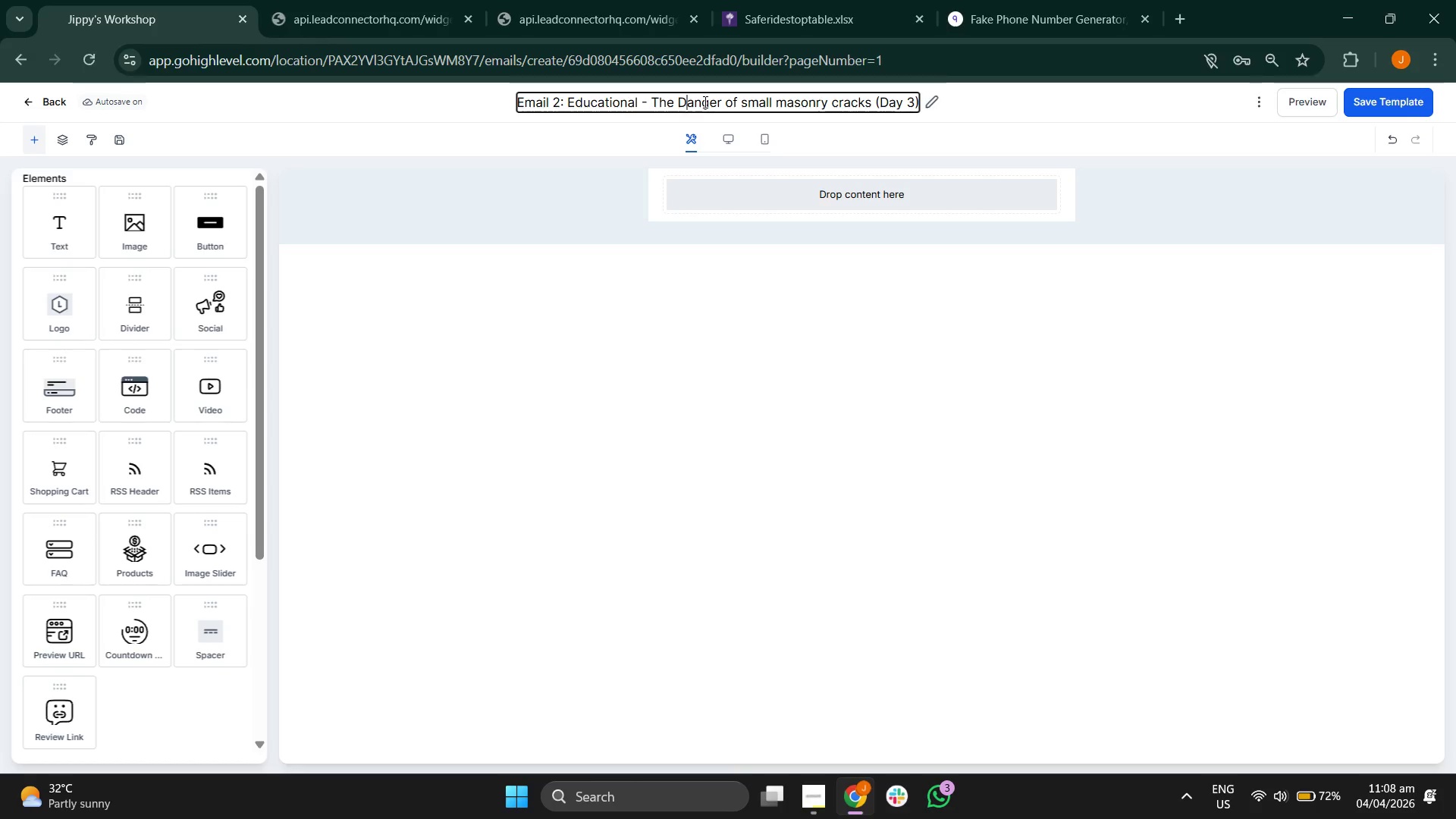 
key(CapsLock)
 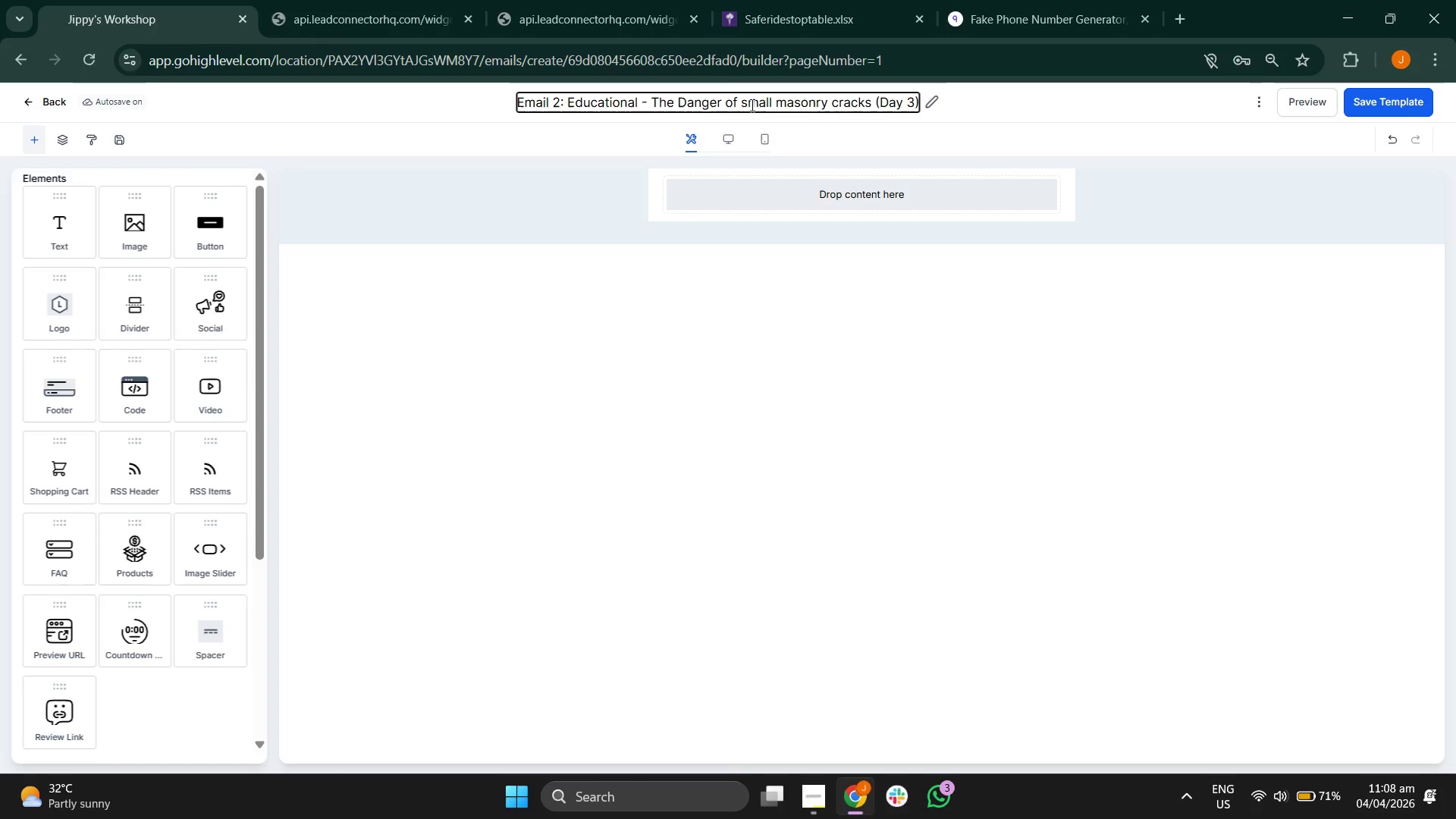 
left_click([756, 105])
 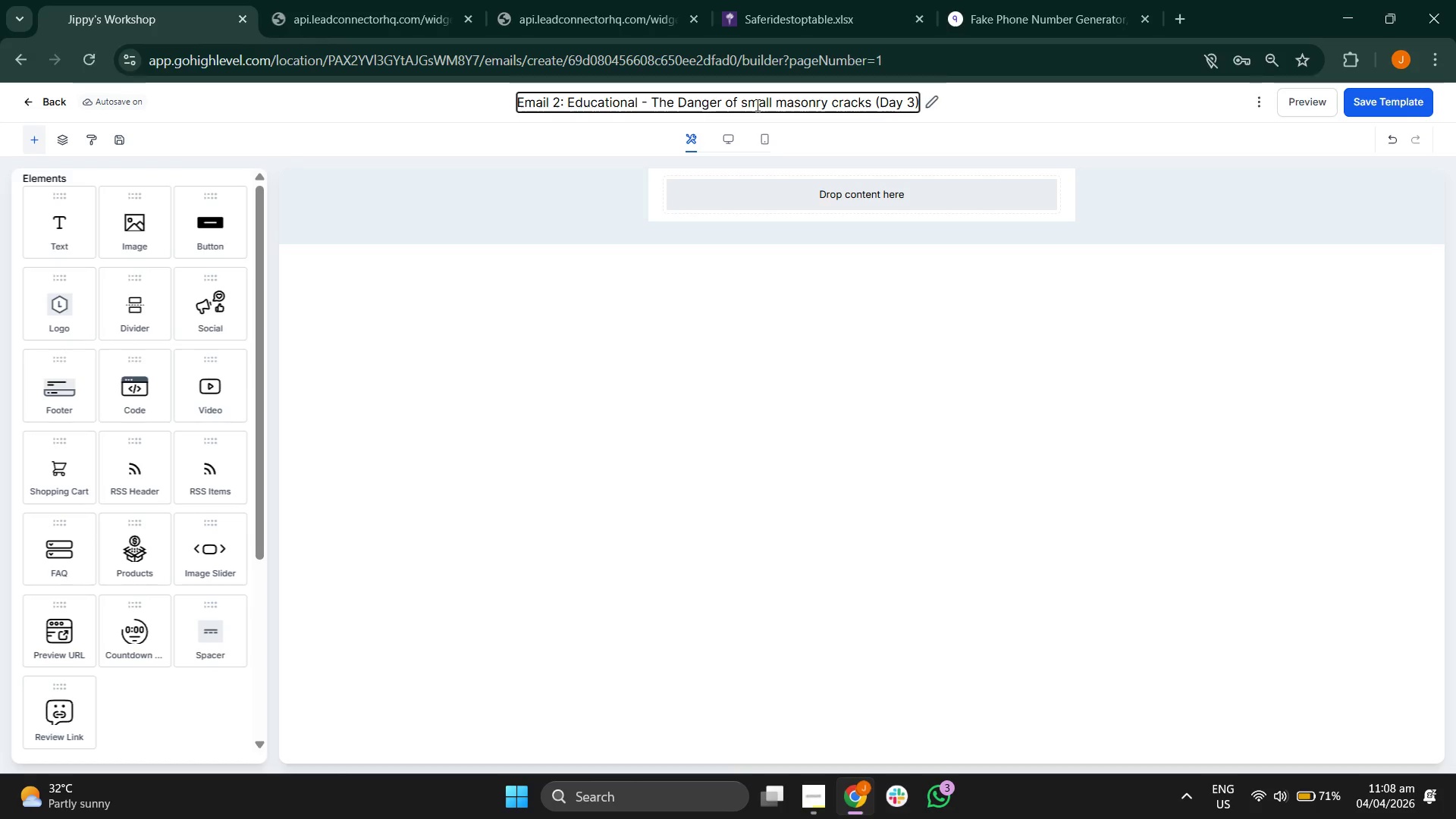 
key(ArrowLeft)
 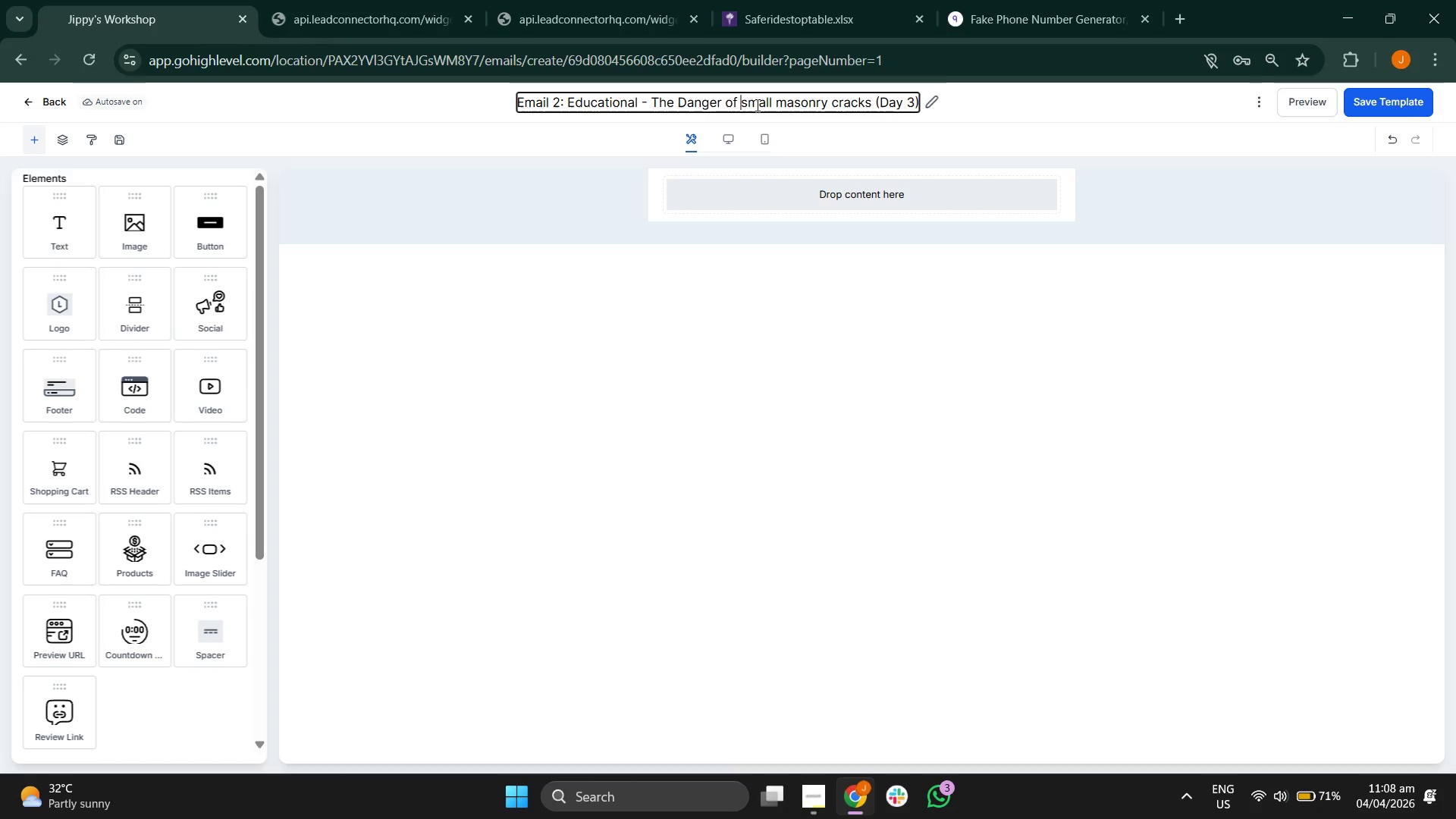 
key(ArrowLeft)
 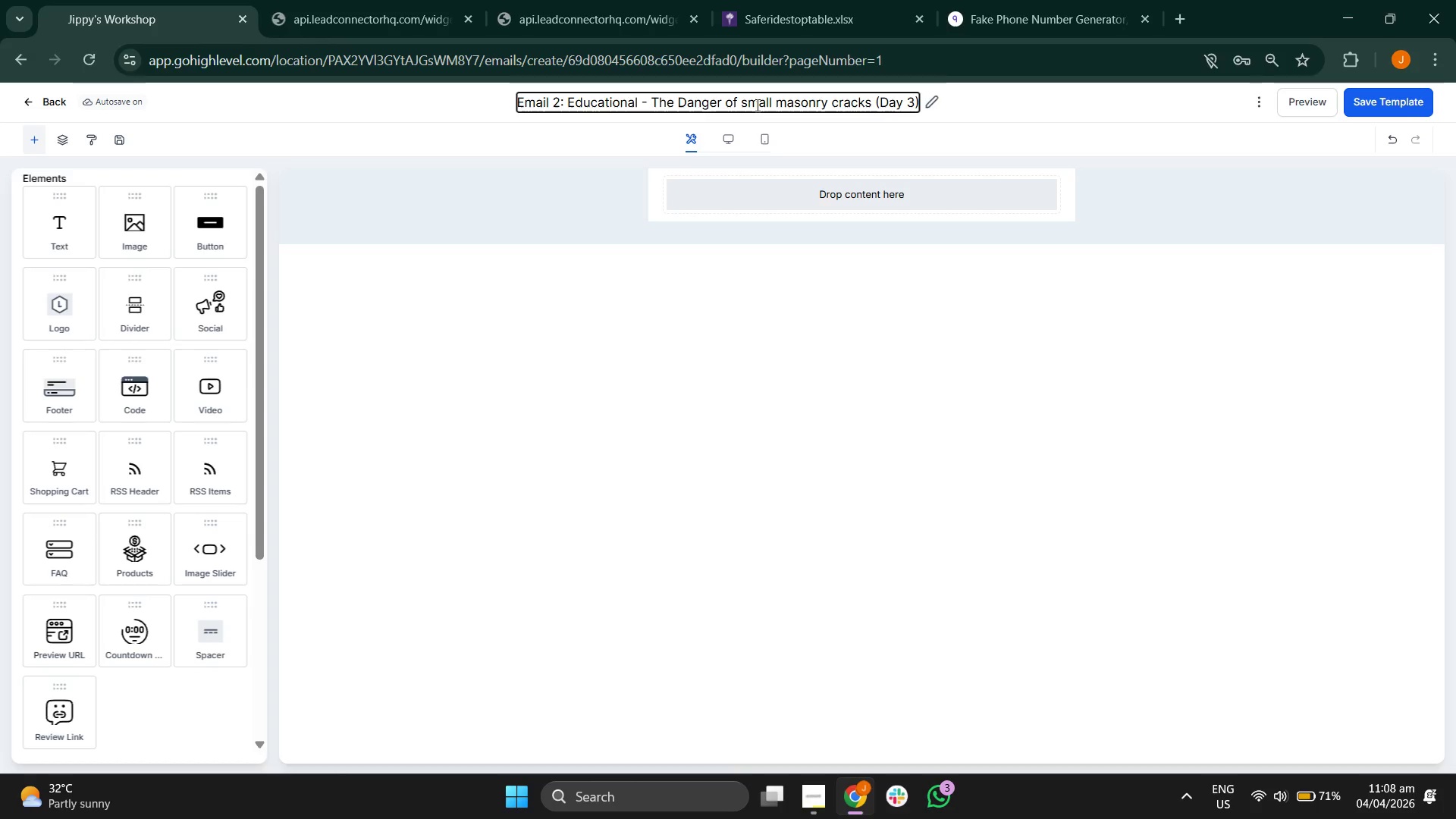 
key(ArrowRight)
 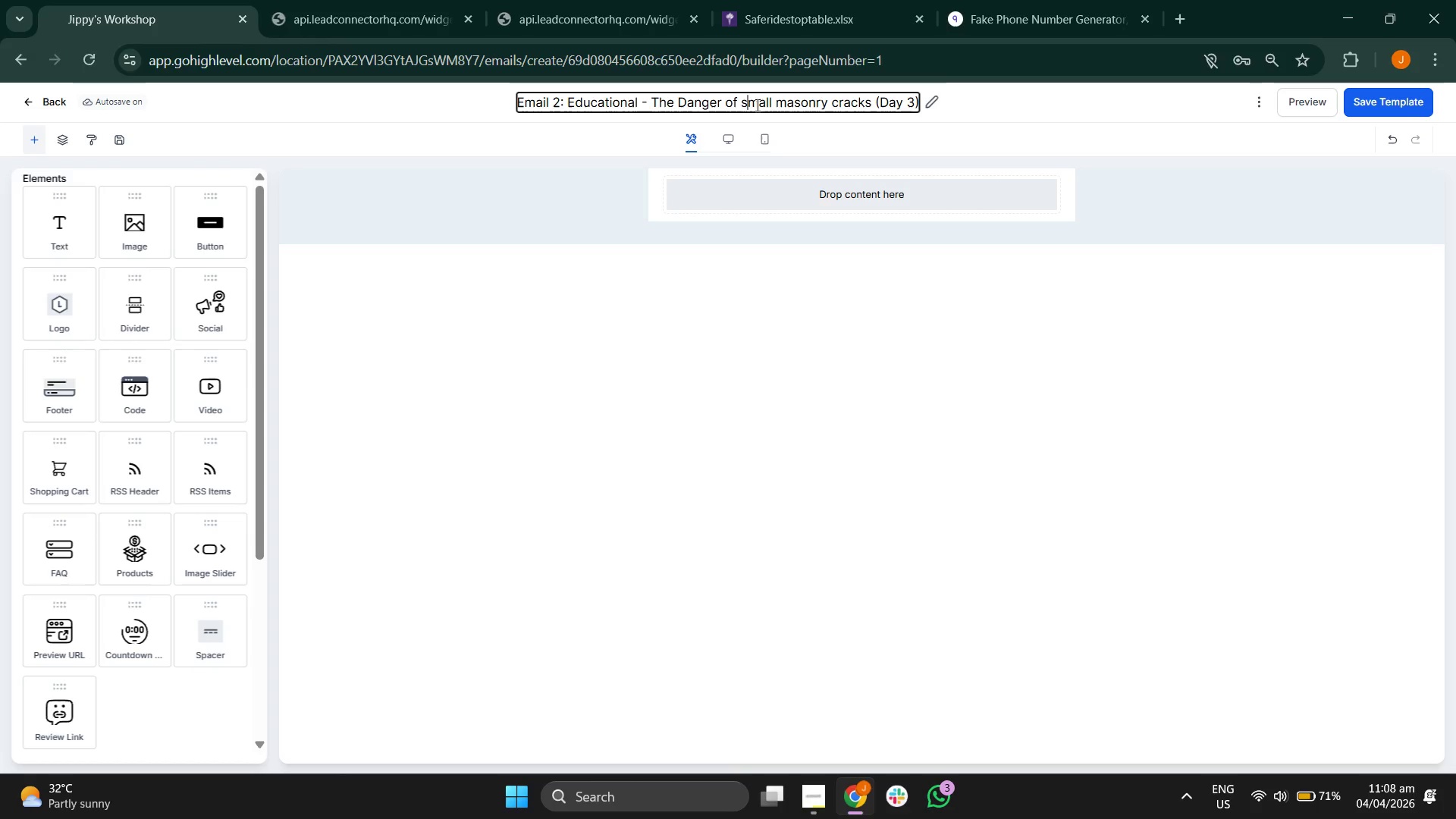 
key(Backspace)
 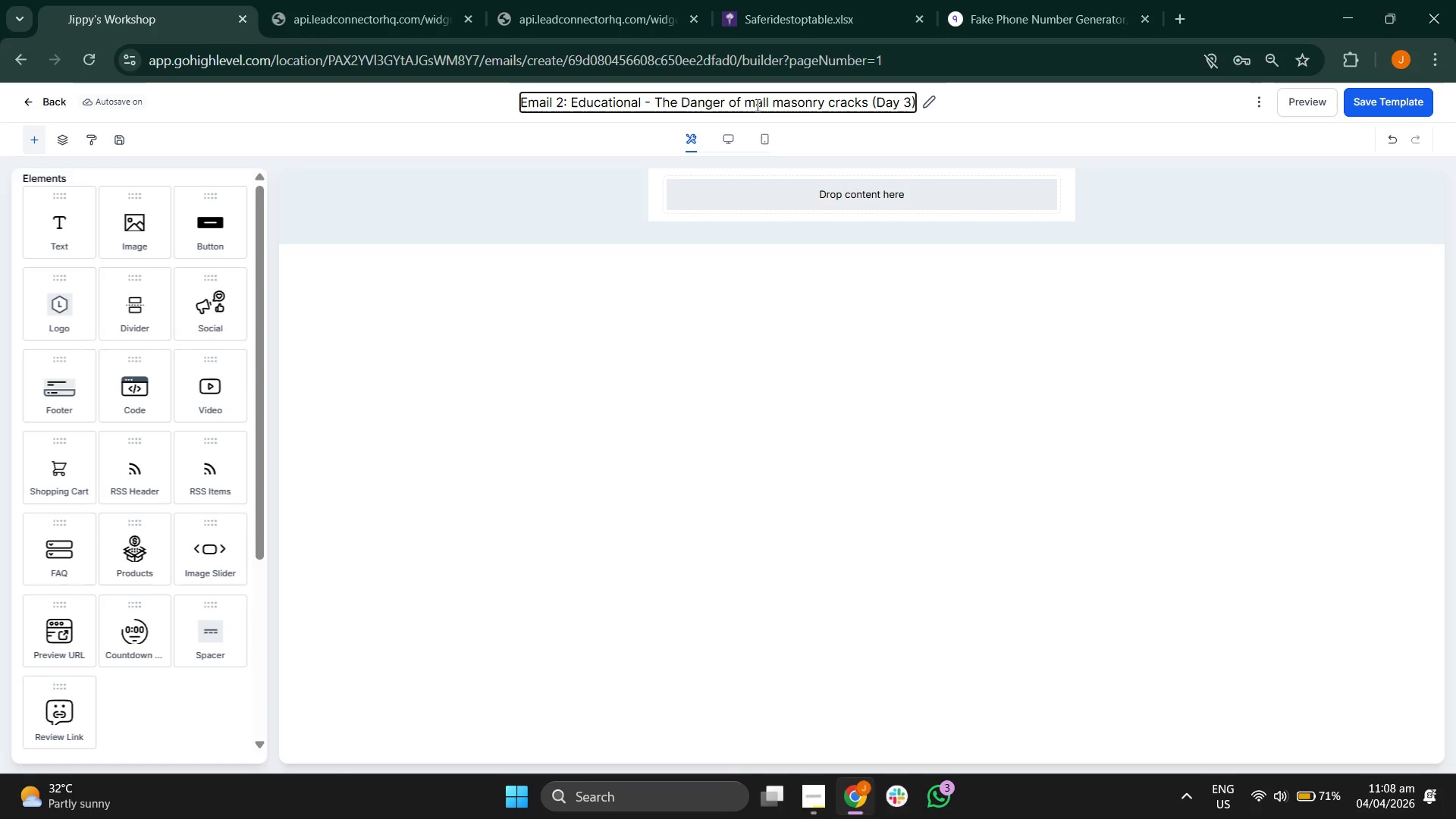 
key(CapsLock)
 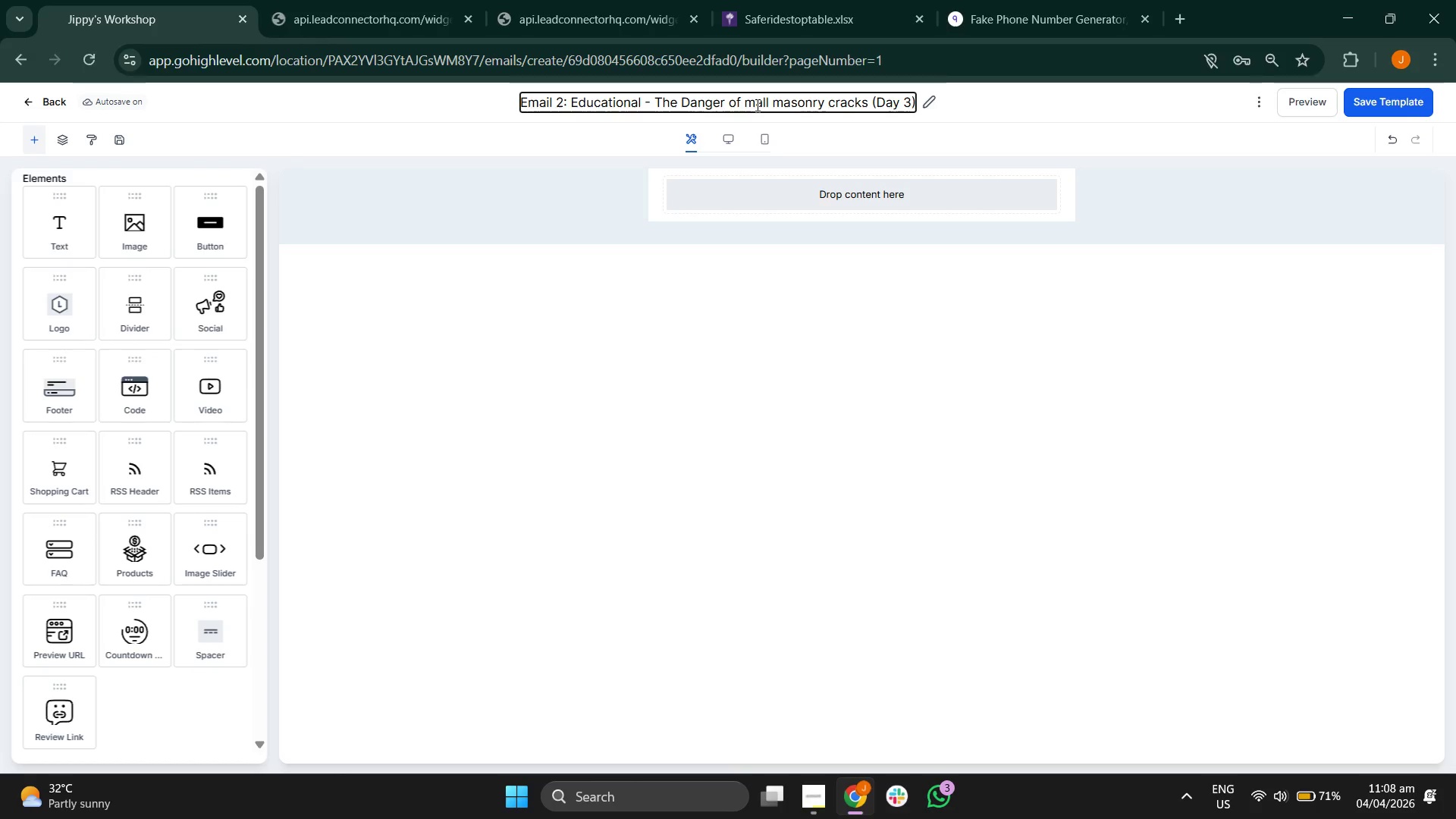 
key(S)
 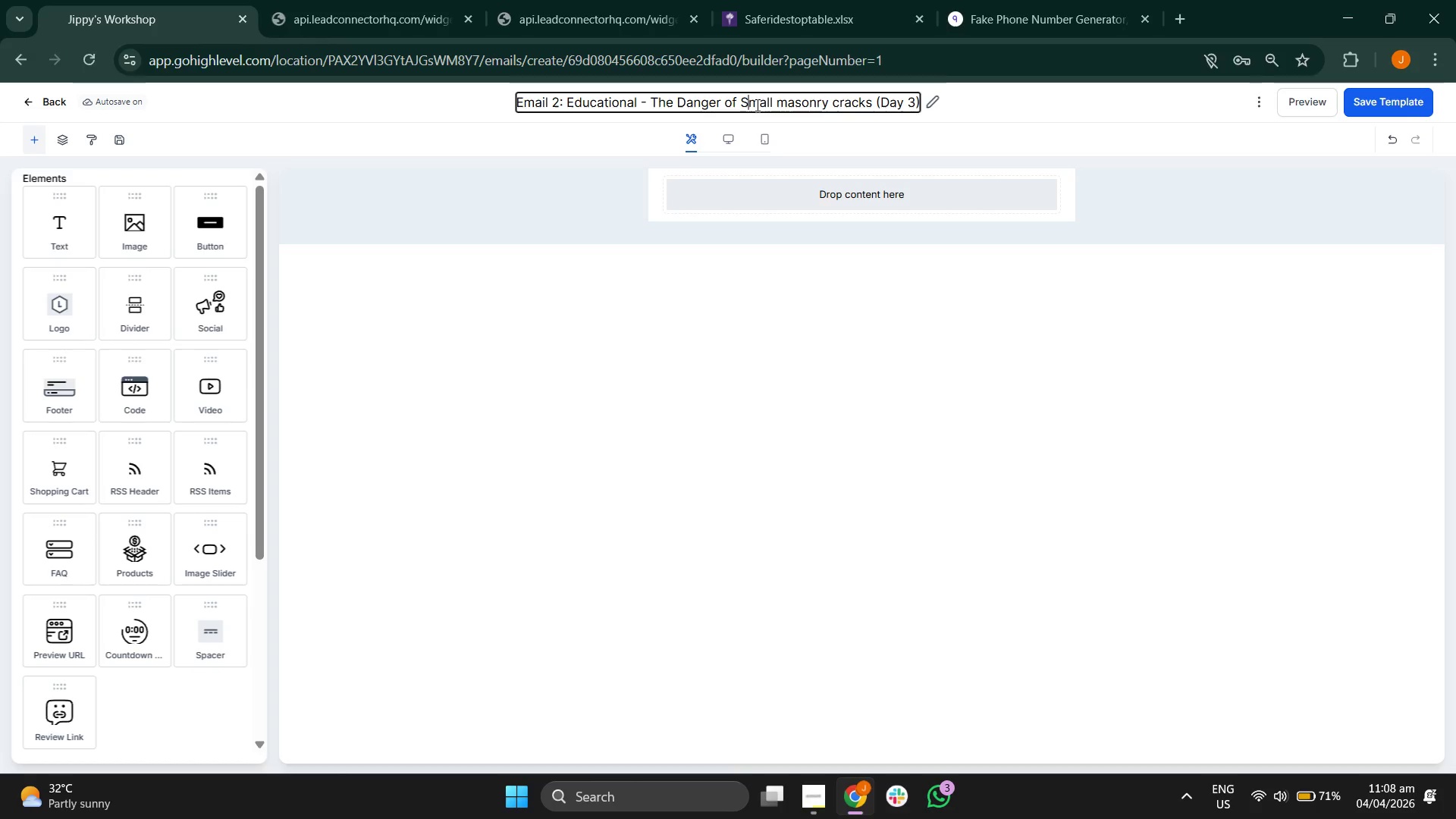 
key(CapsLock)
 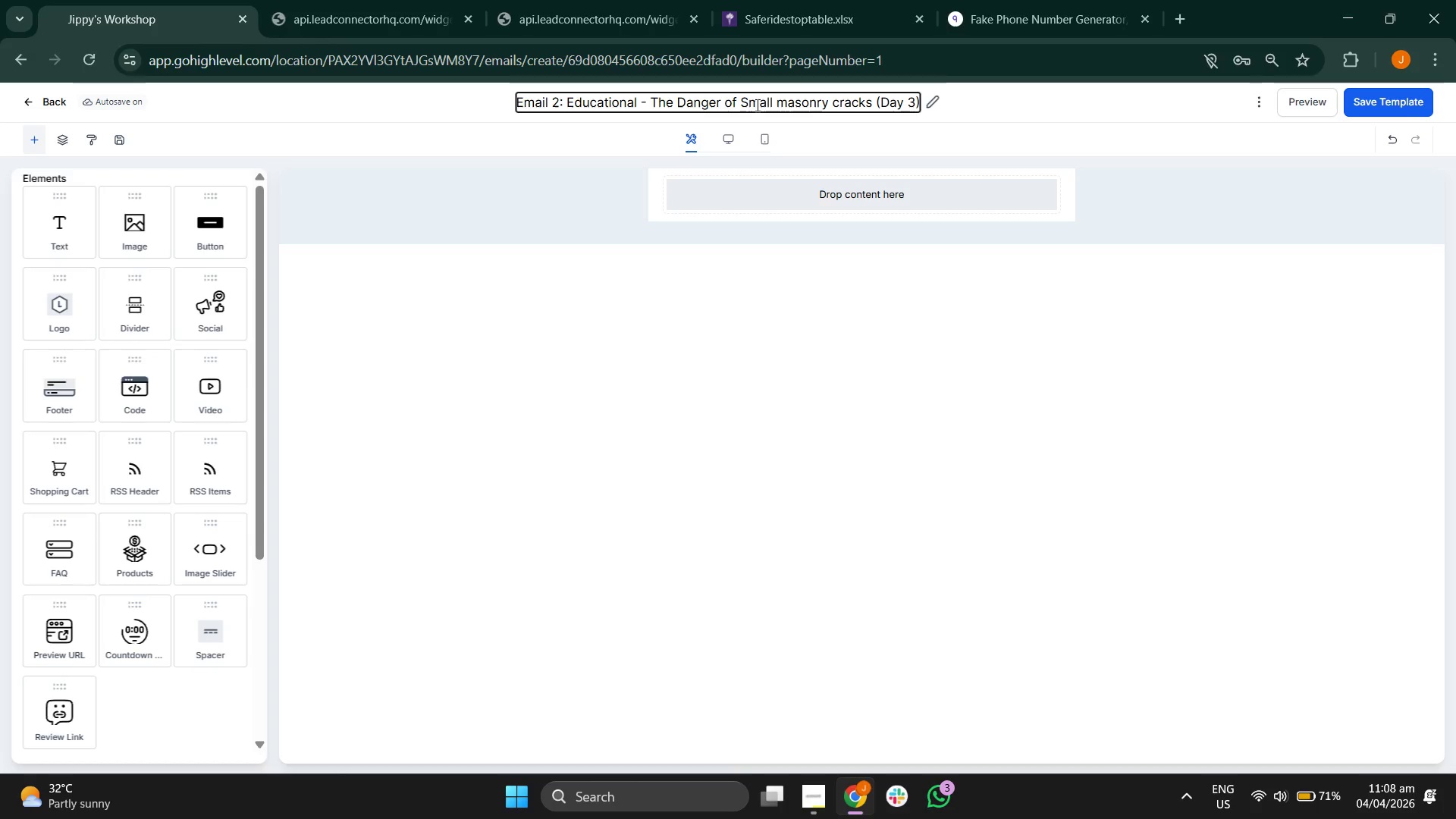 
key(ArrowRight)
 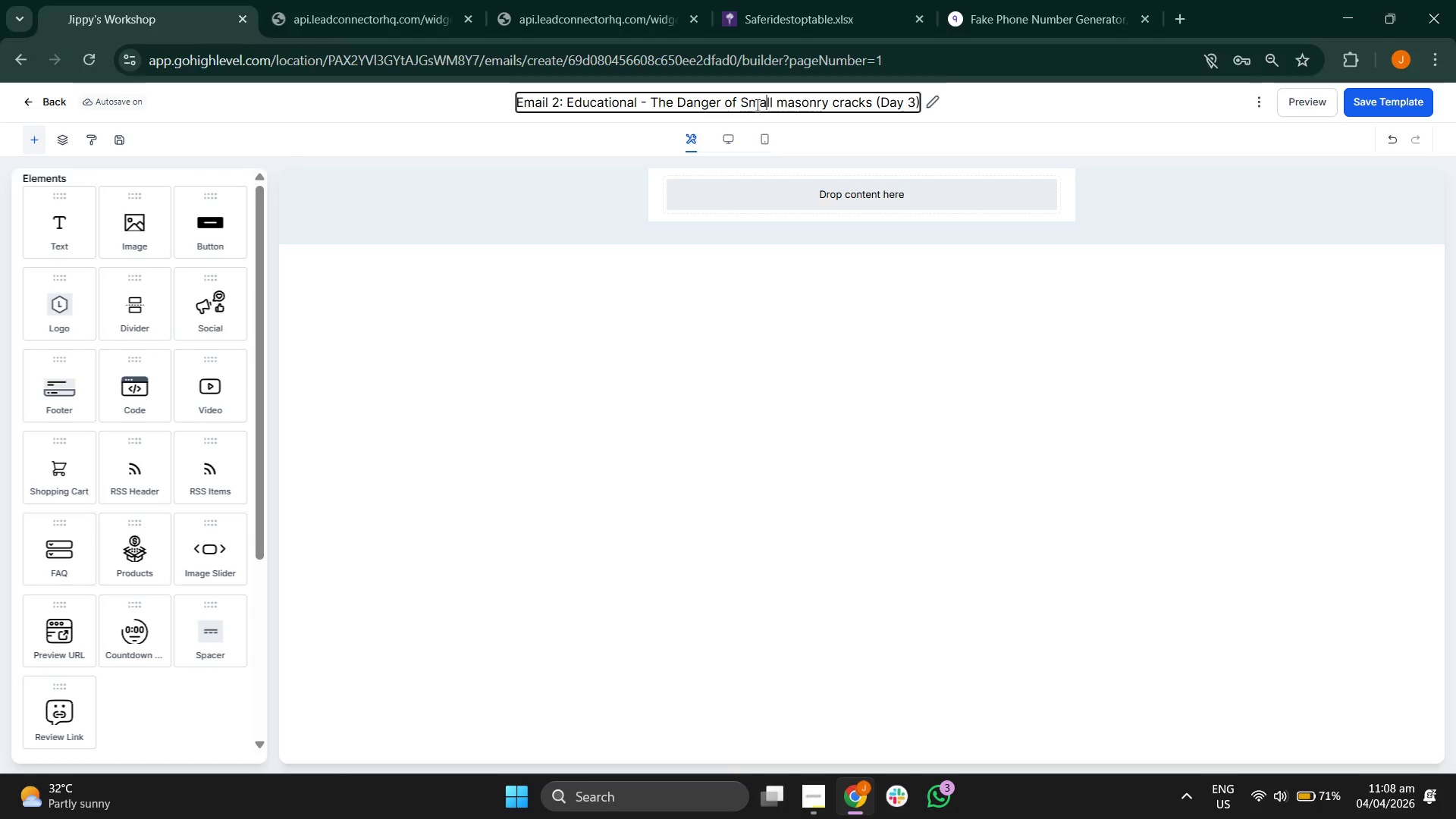 
key(ArrowRight)
 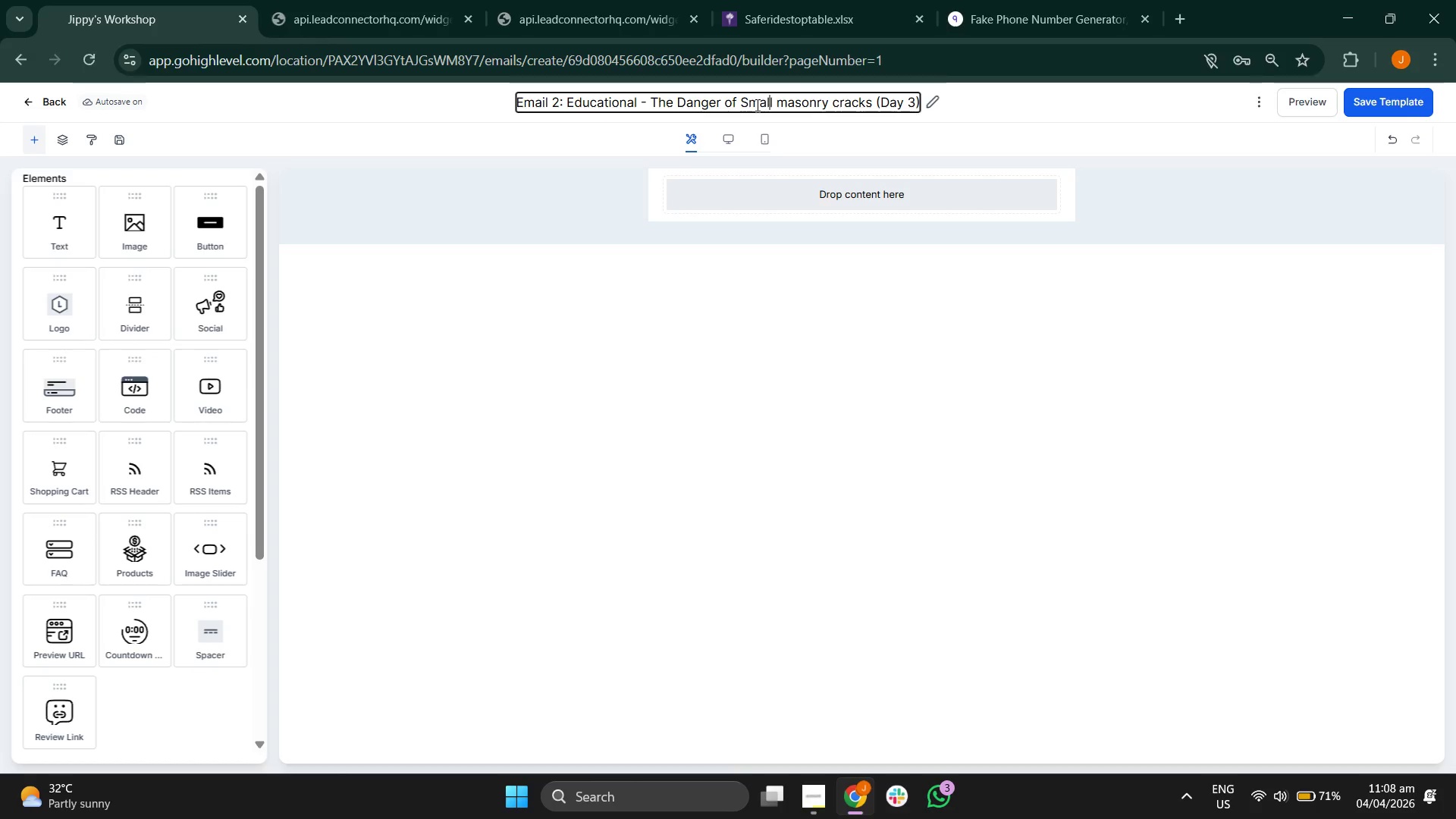 
key(ArrowRight)
 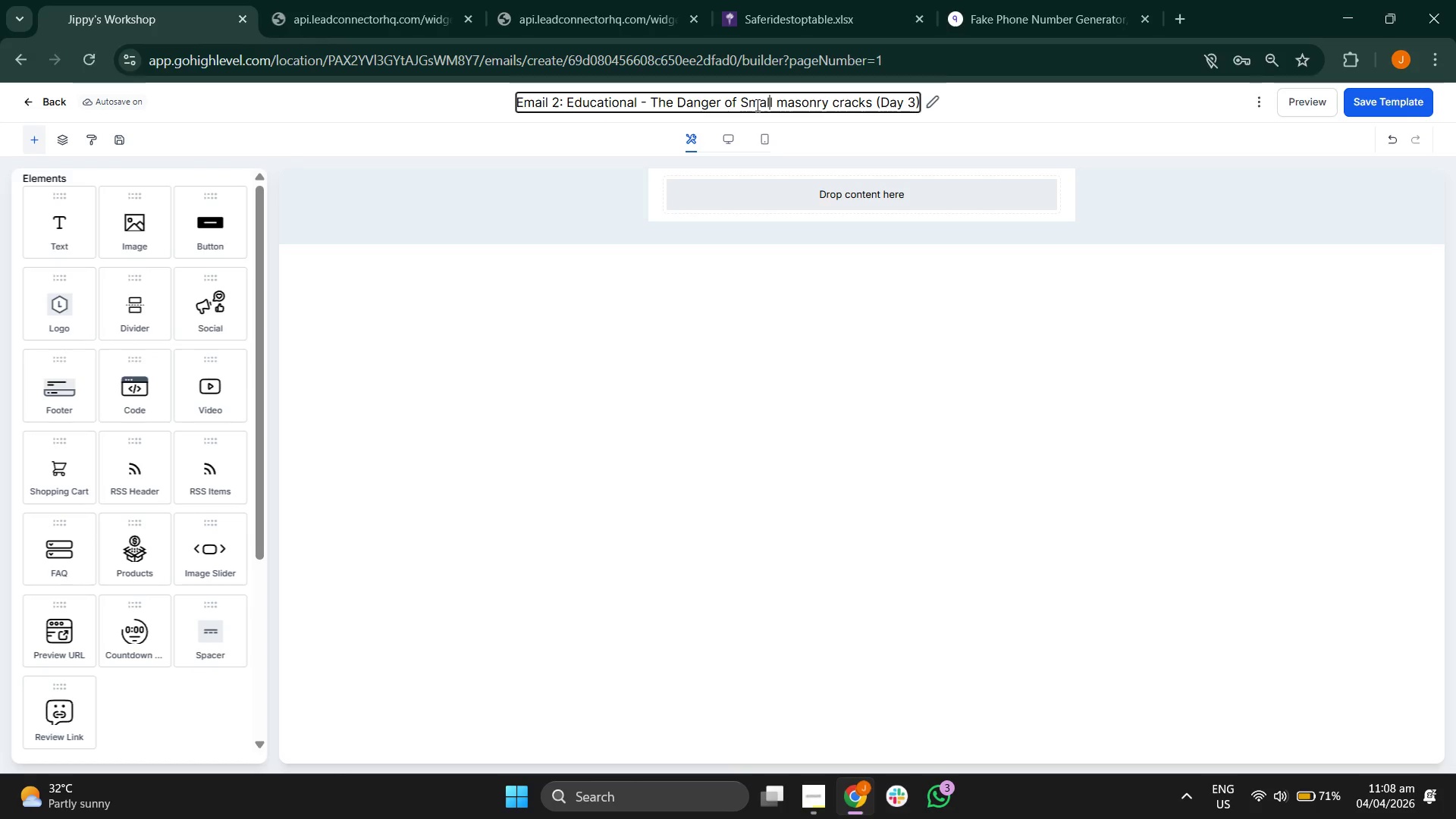 
key(ArrowRight)
 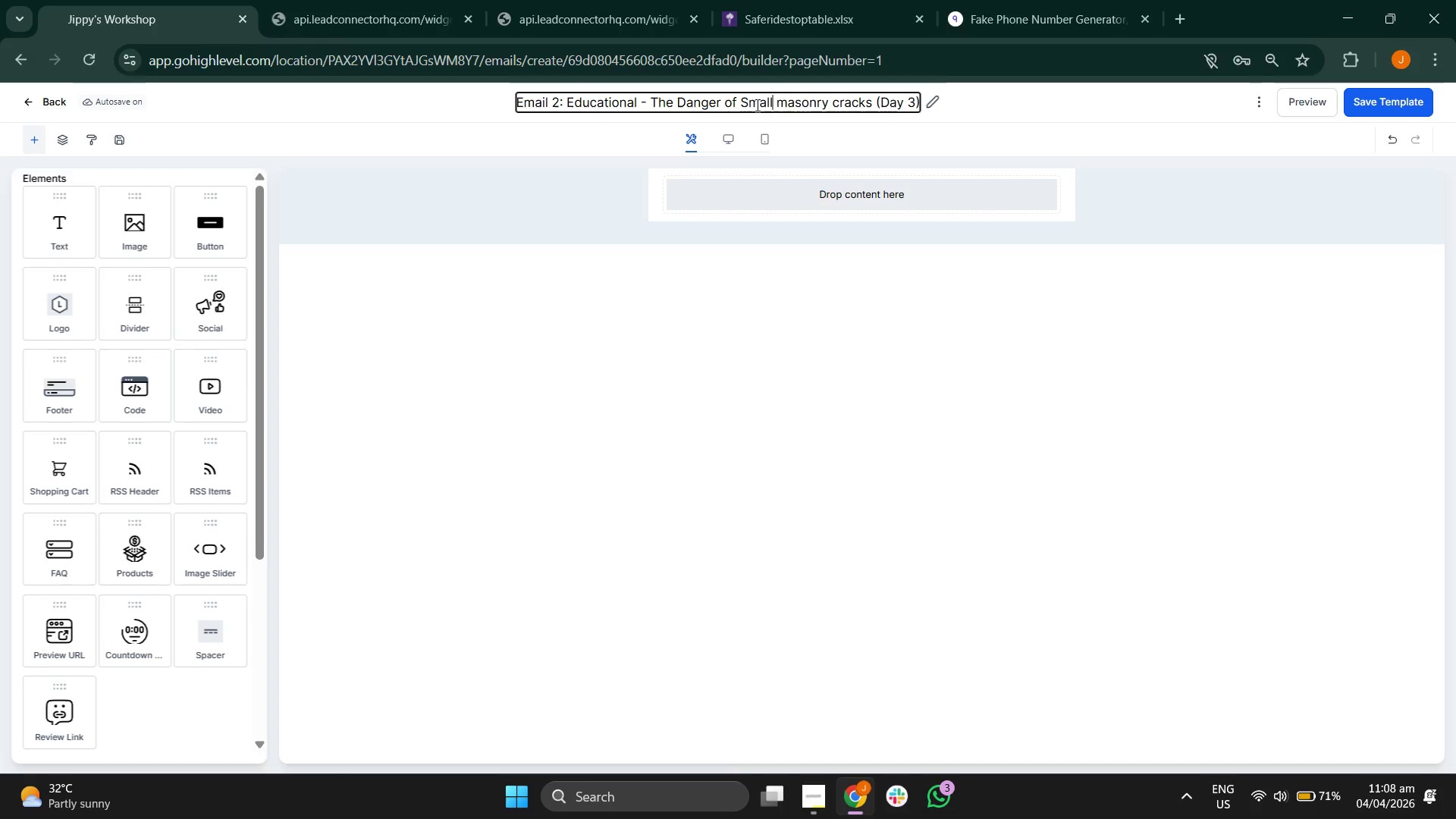 
key(ArrowRight)
 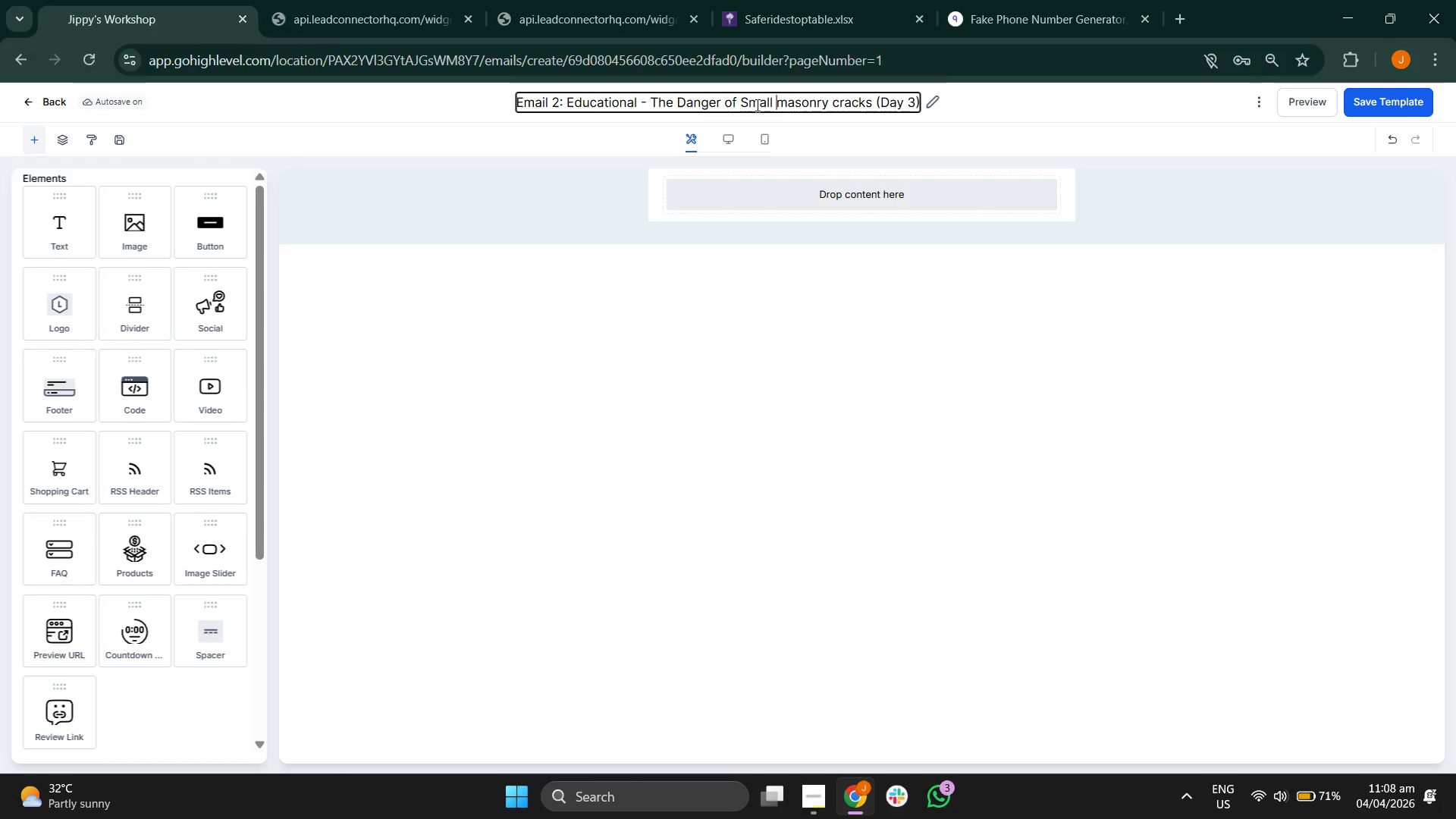 
key(ArrowRight)
 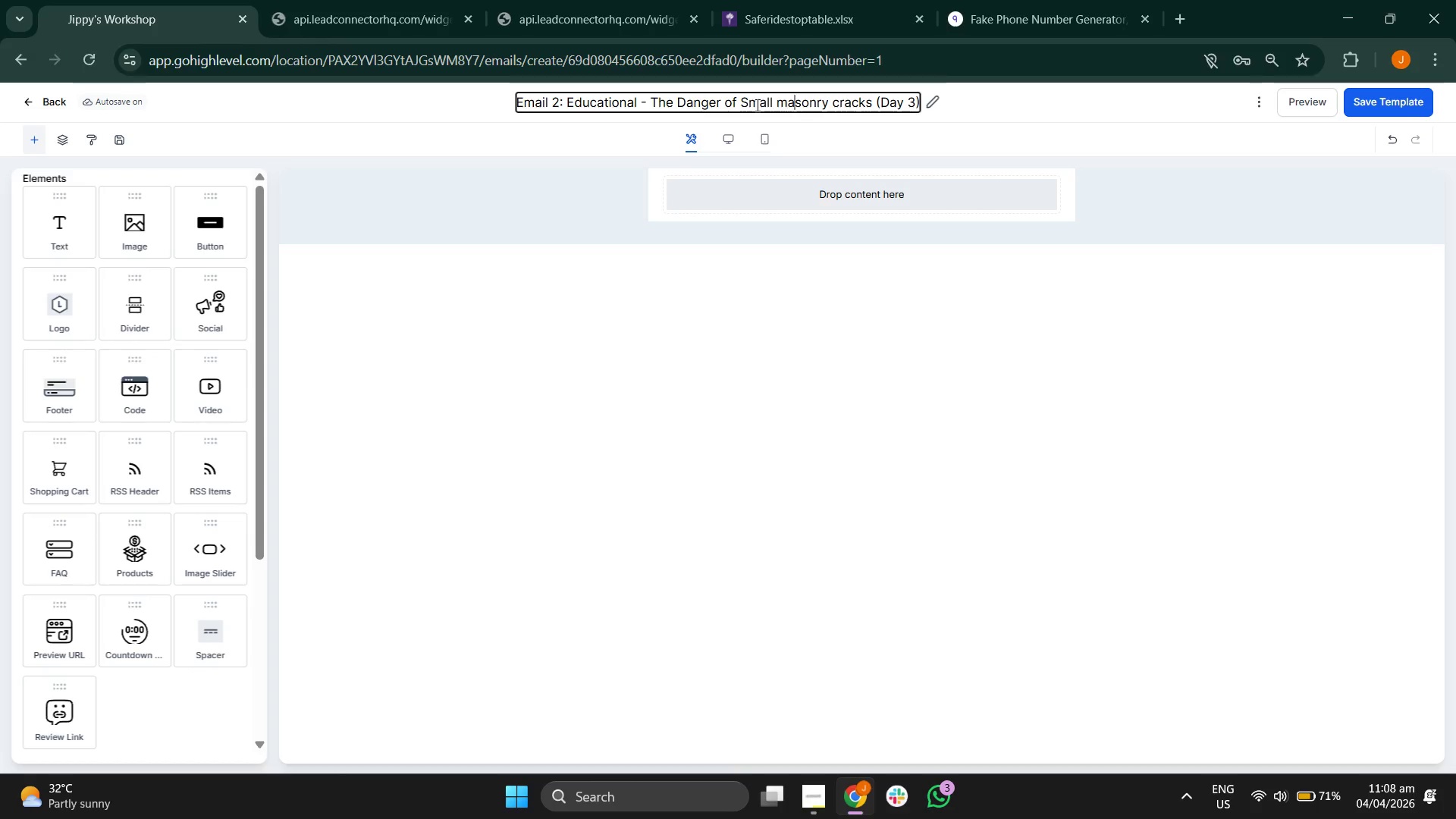 
key(ArrowRight)
 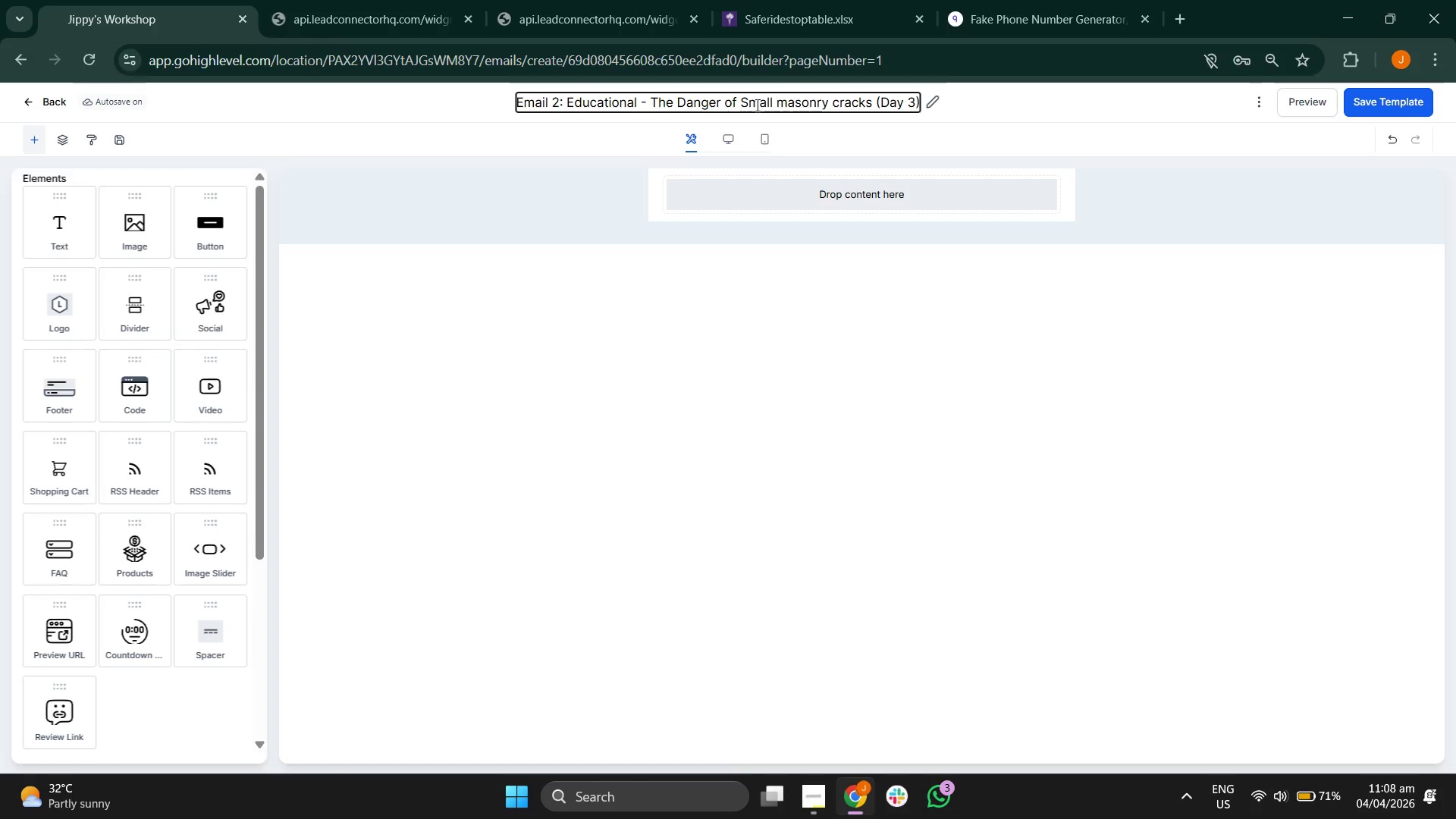 
key(ArrowLeft)
 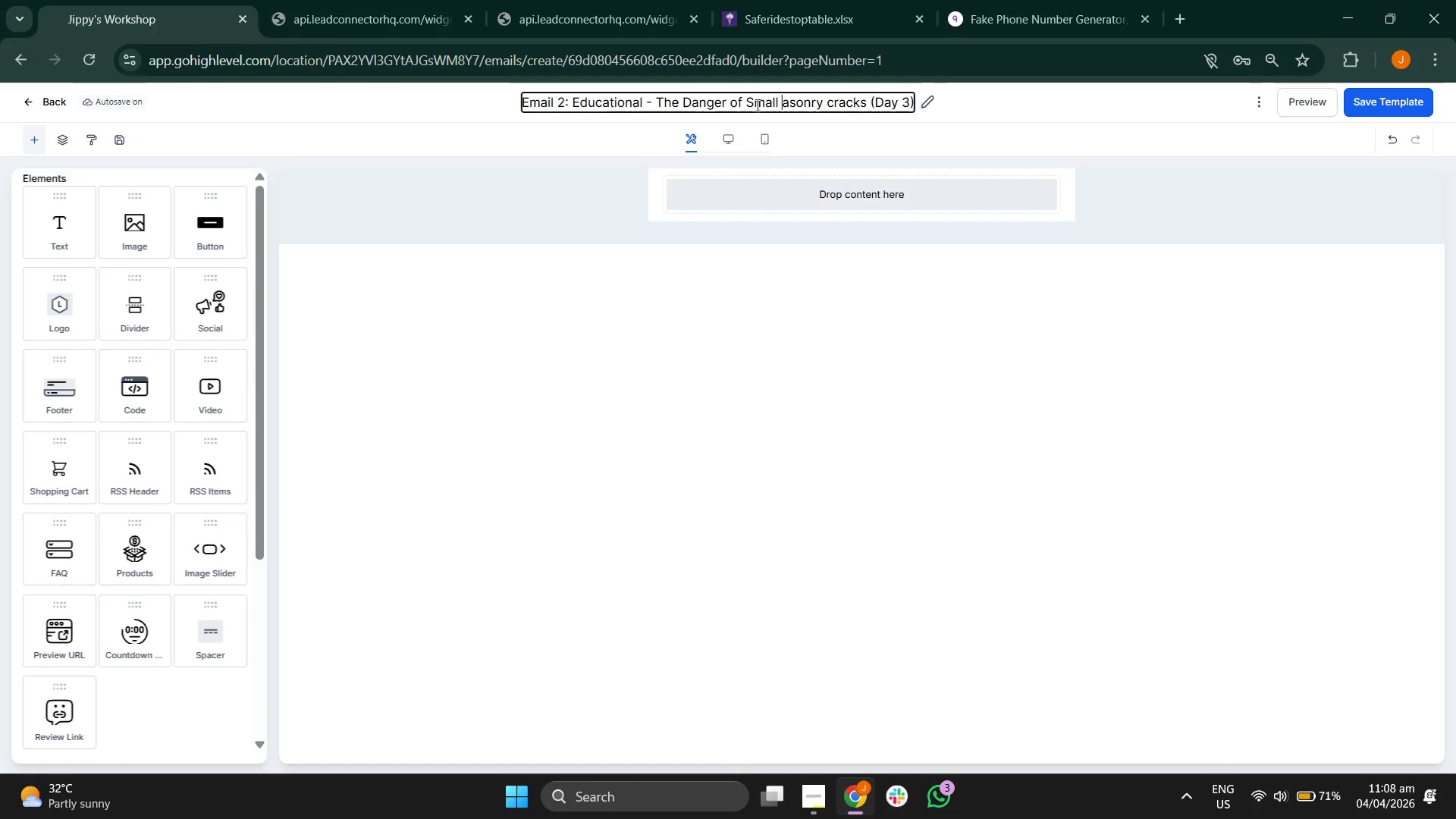 
key(Backspace)
 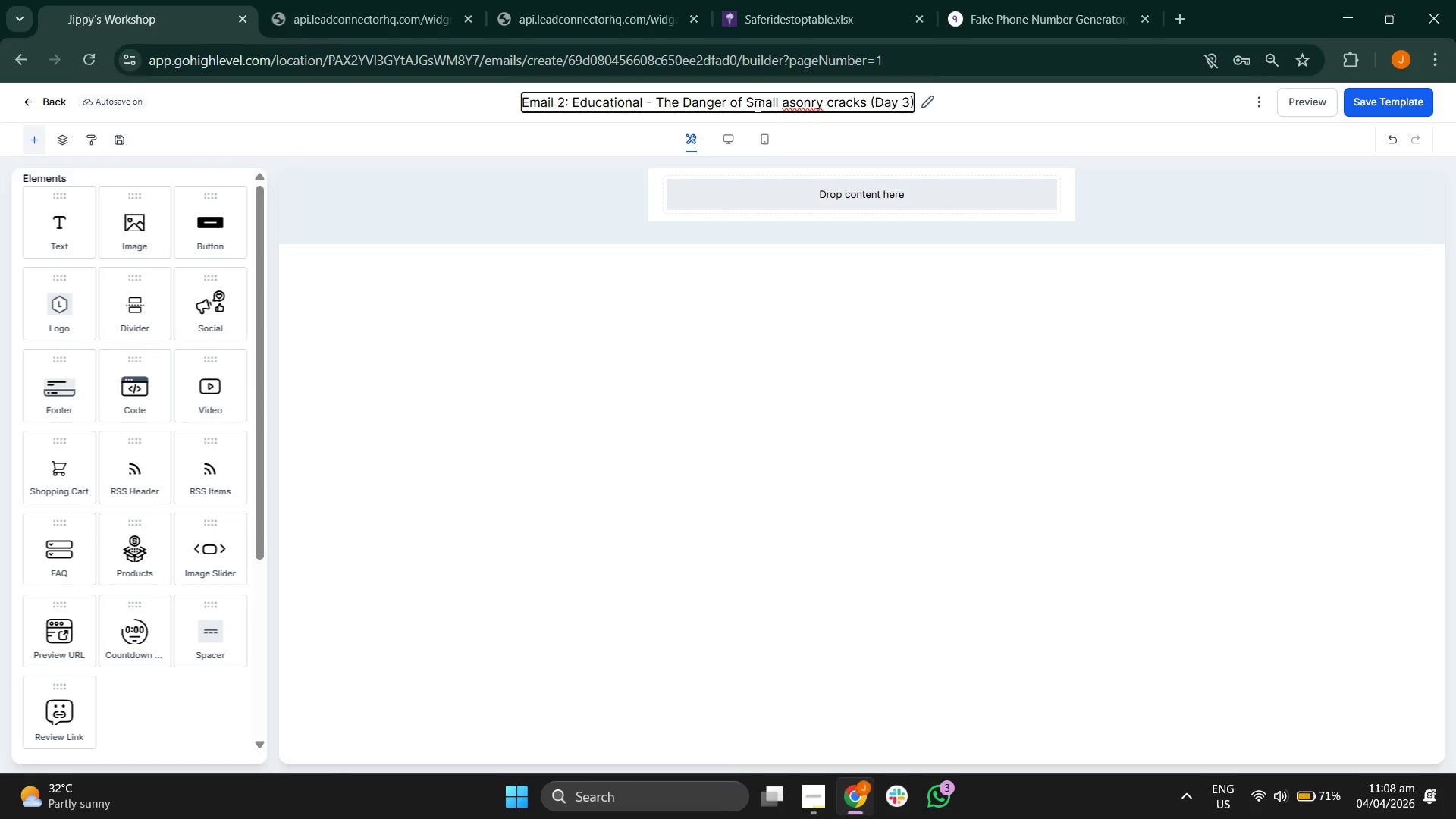 
key(CapsLock)
 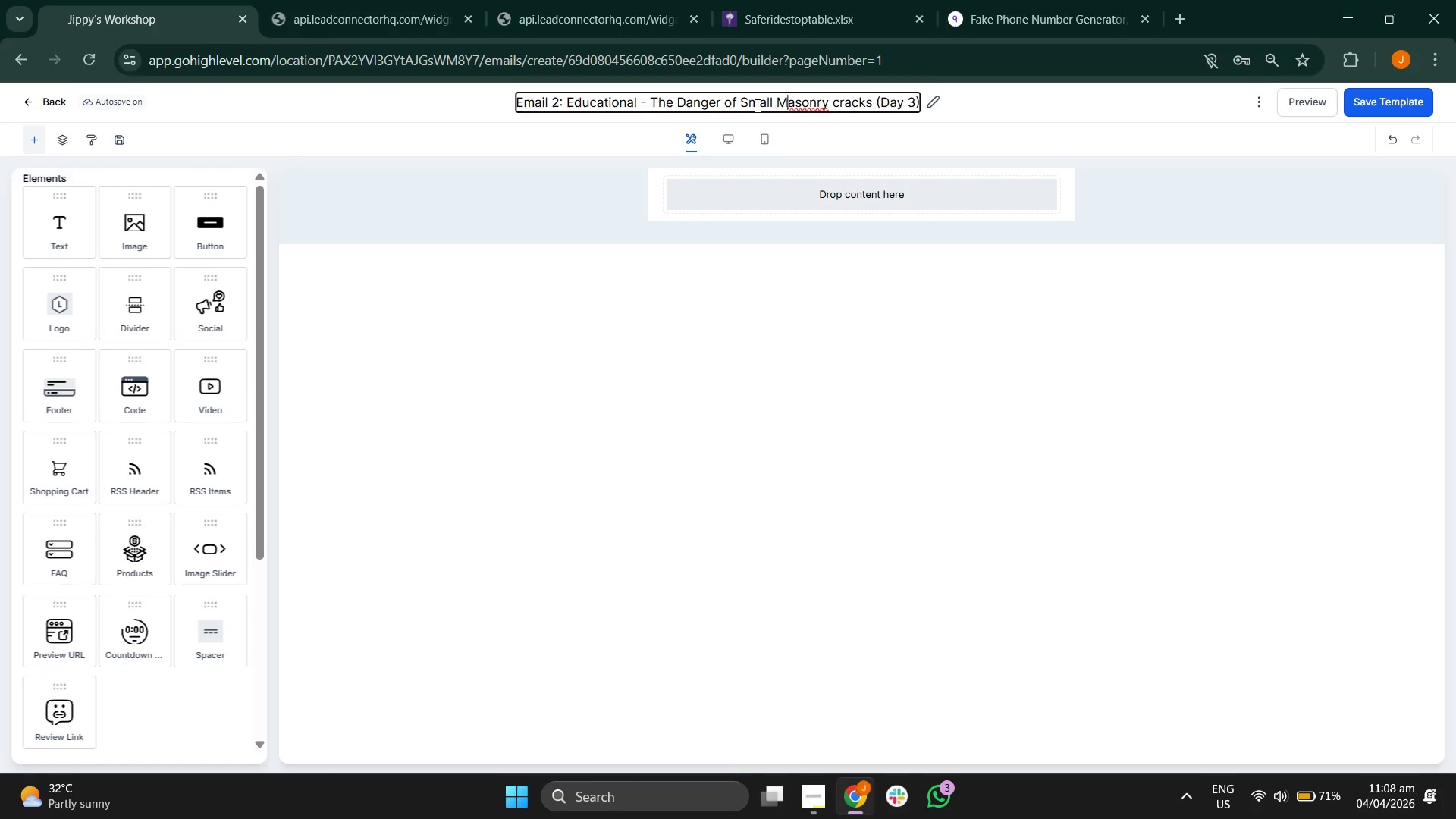 
key(M)
 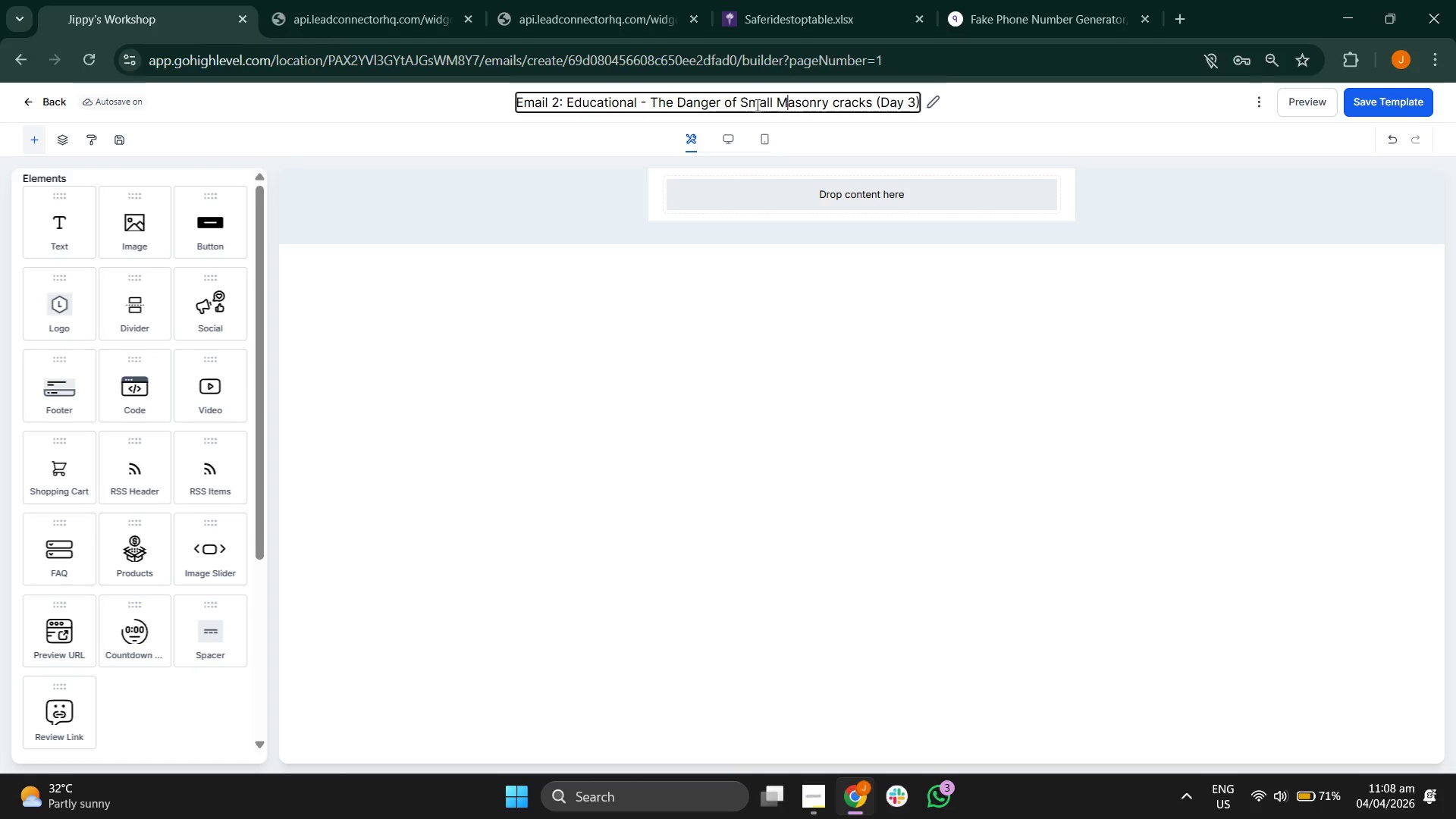 
key(CapsLock)
 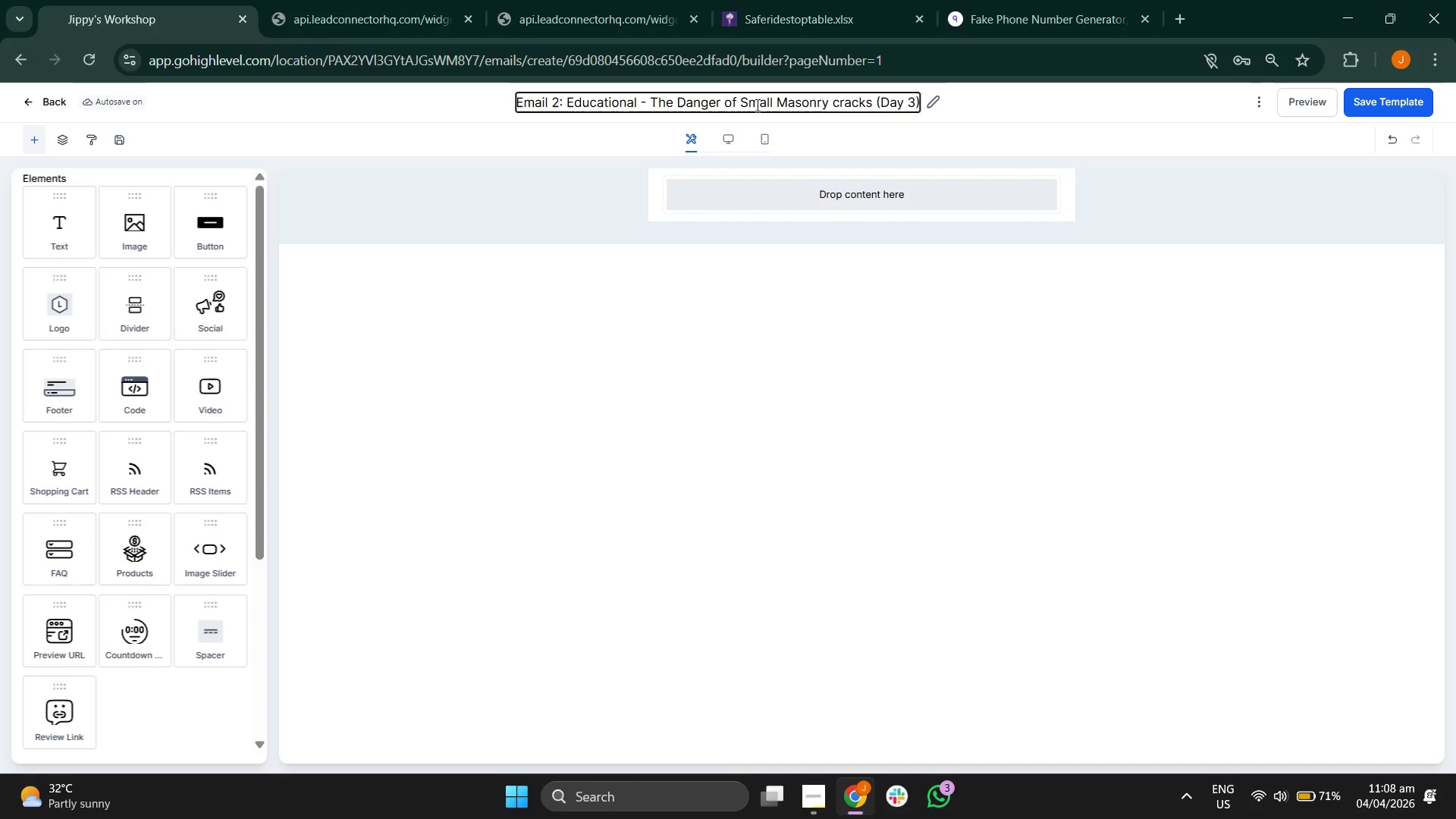 
key(ArrowRight)
 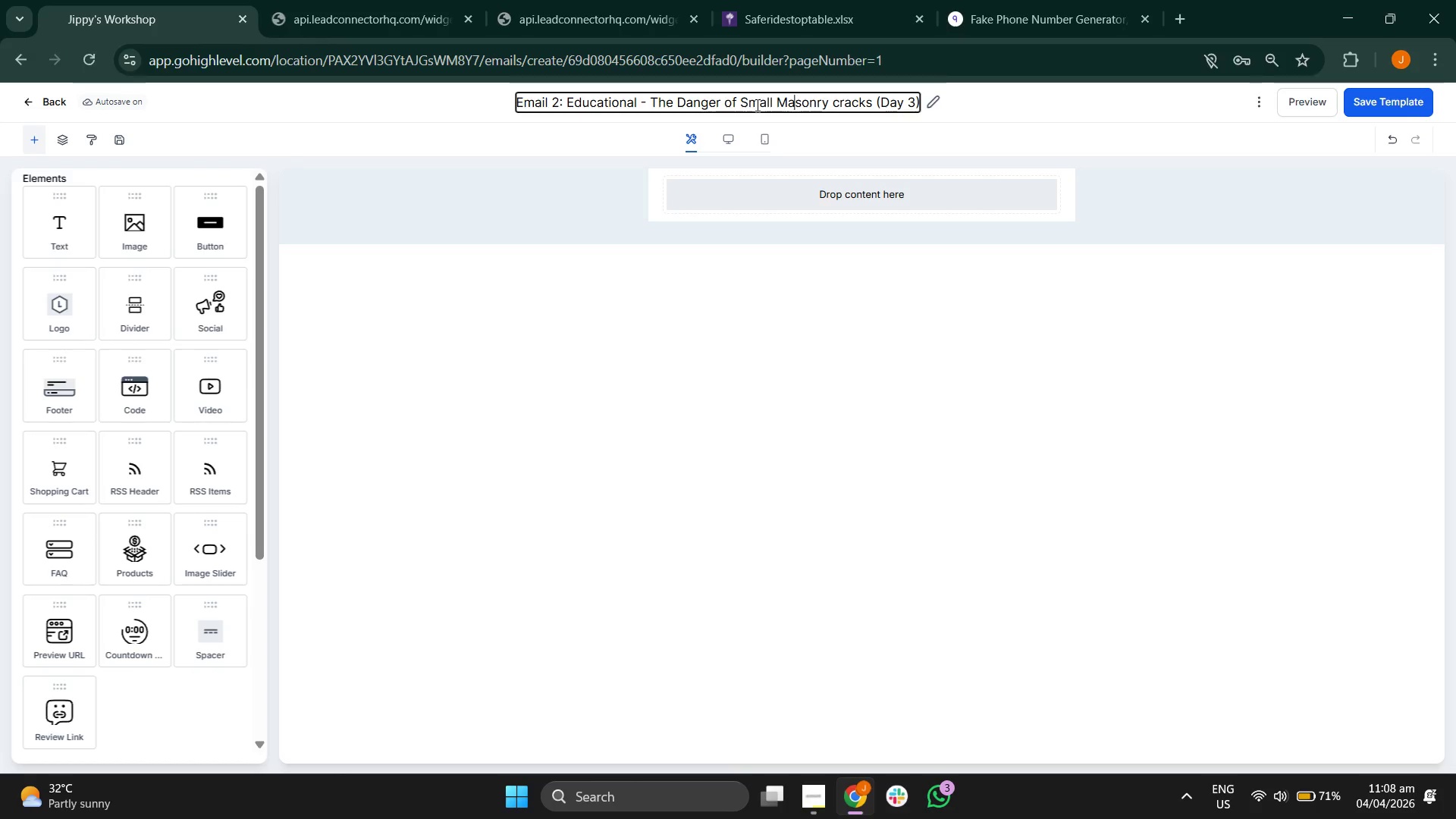 
key(ArrowRight)
 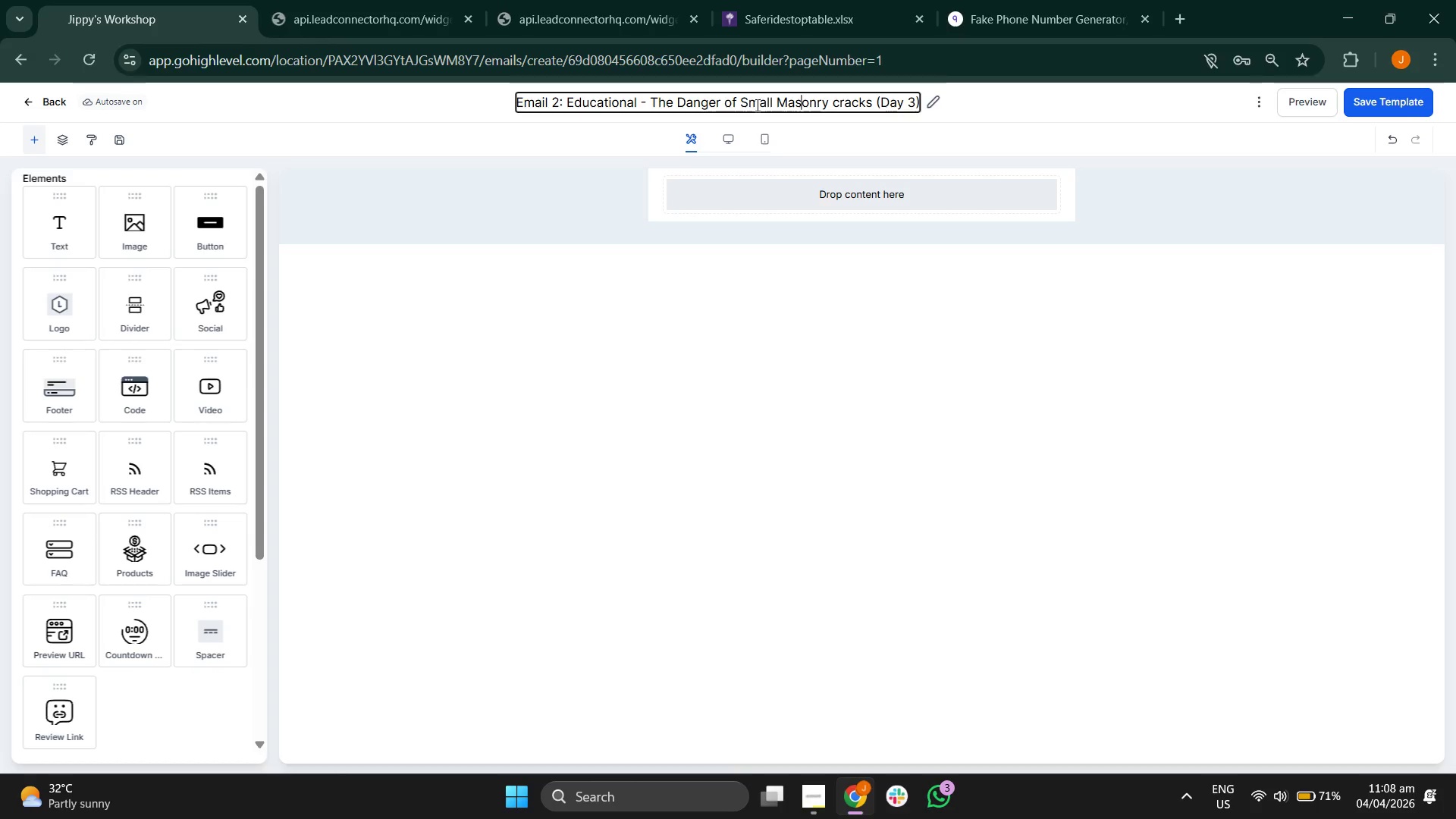 
key(ArrowRight)
 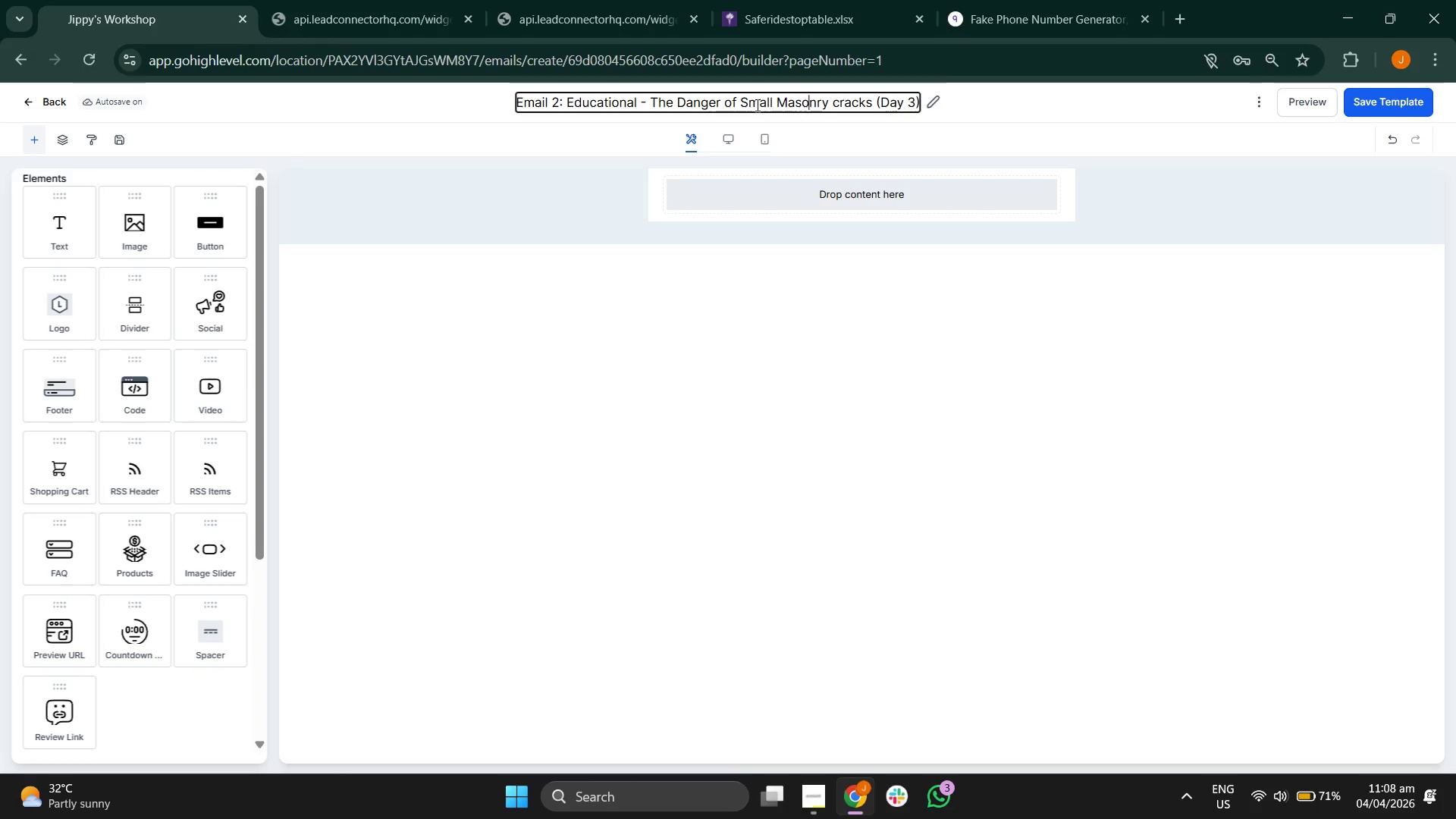 
key(ArrowRight)
 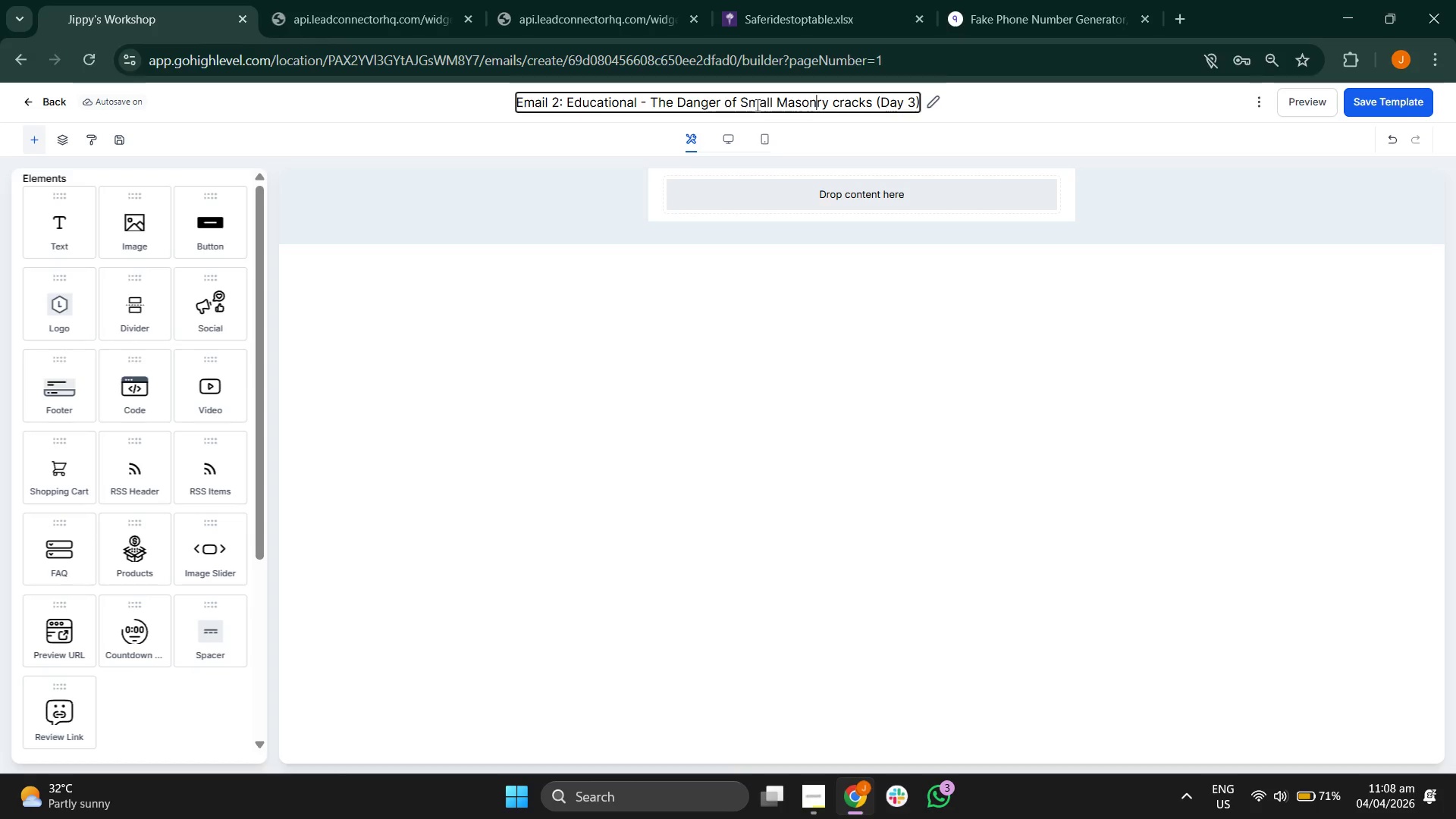 
key(ArrowRight)
 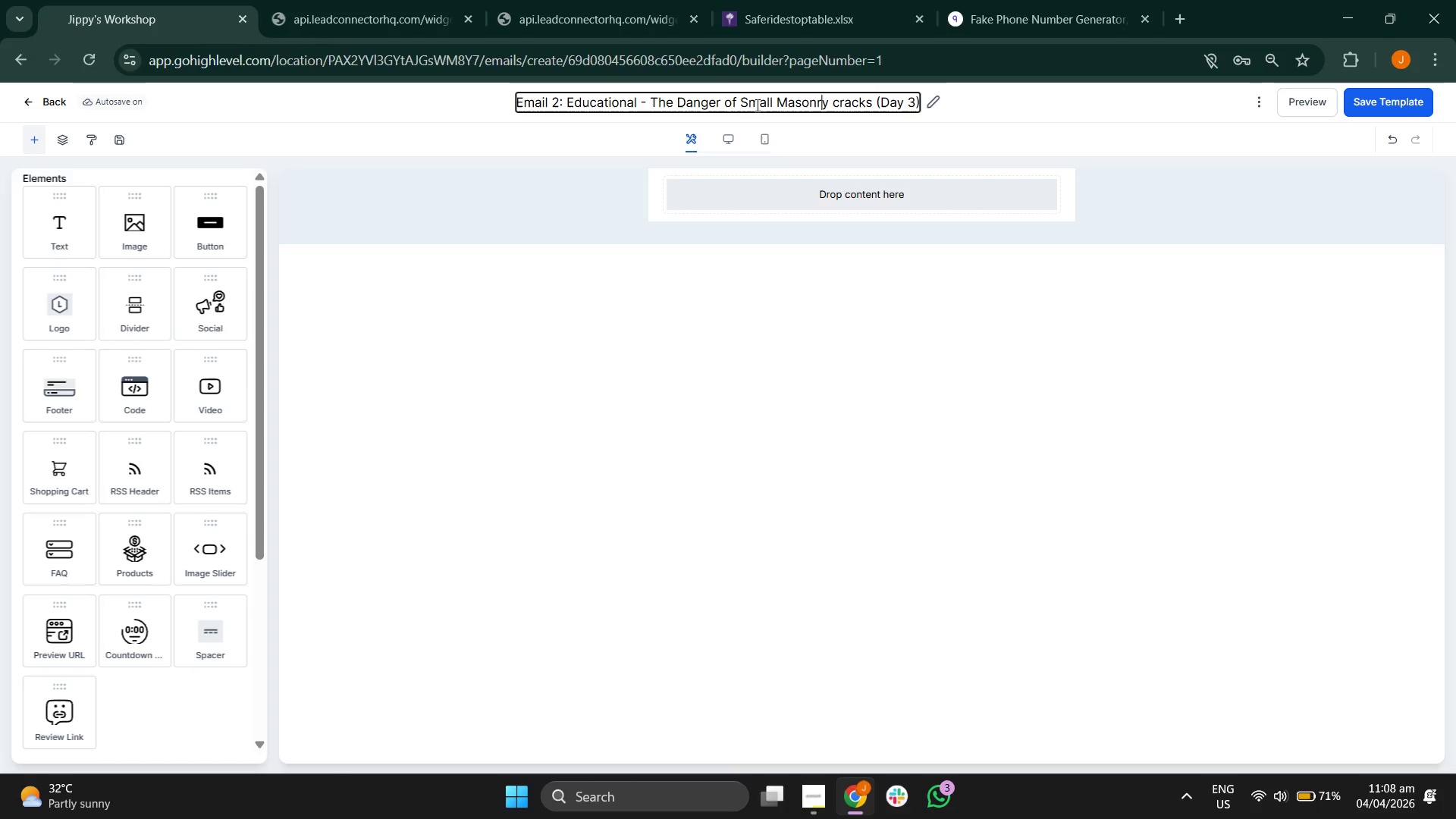 
key(ArrowRight)
 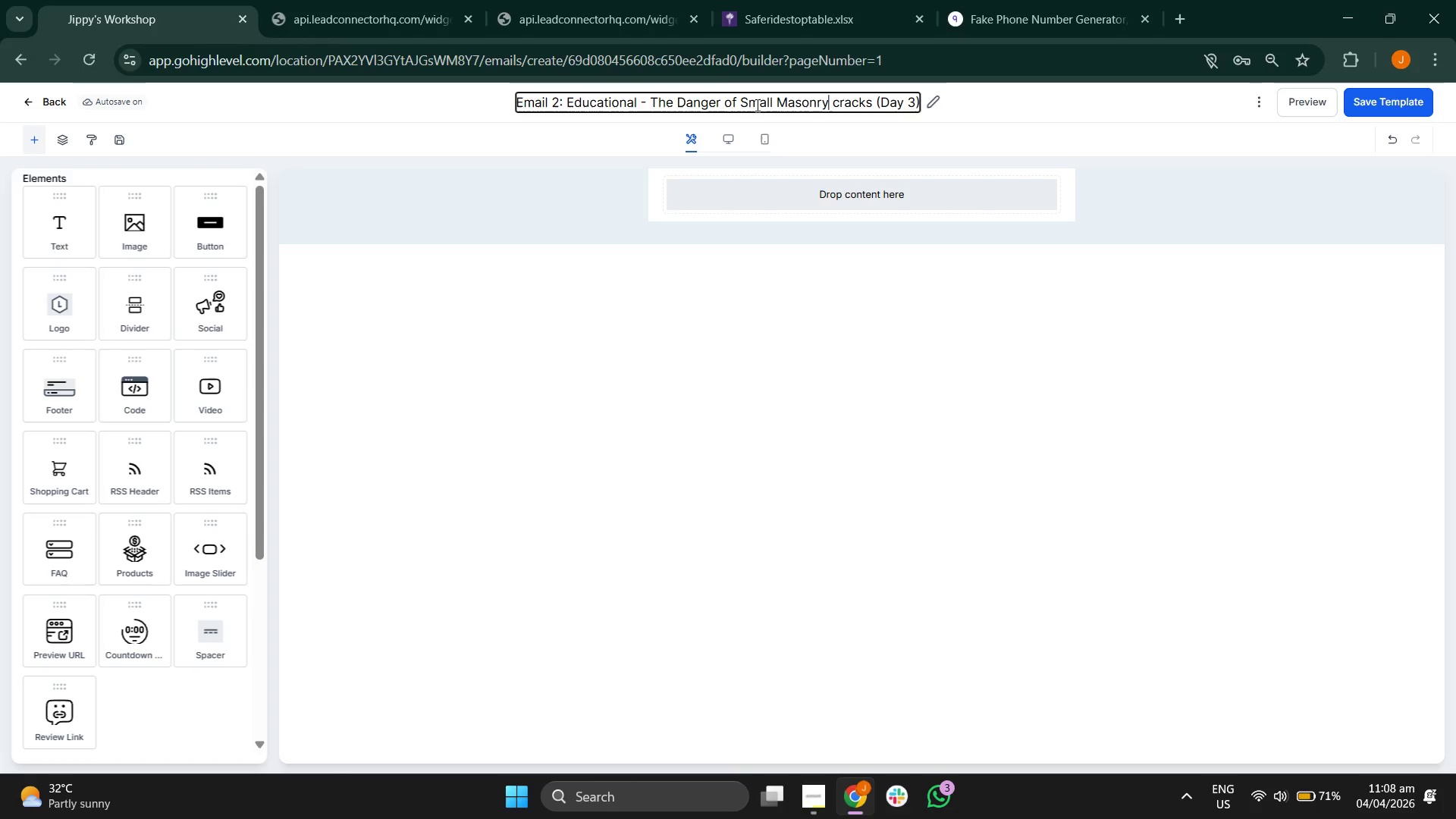 
key(ArrowRight)
 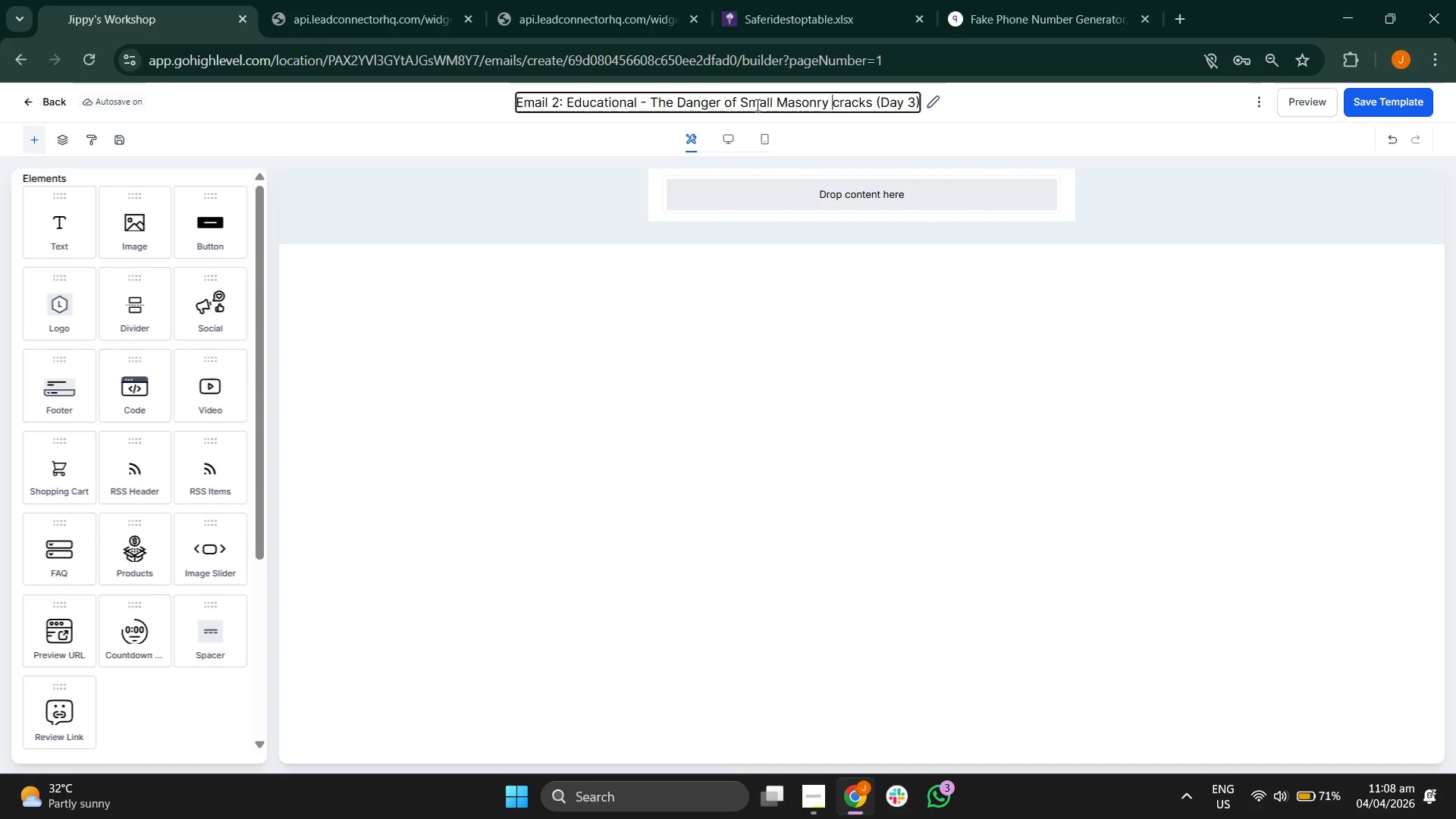 
key(ArrowRight)
 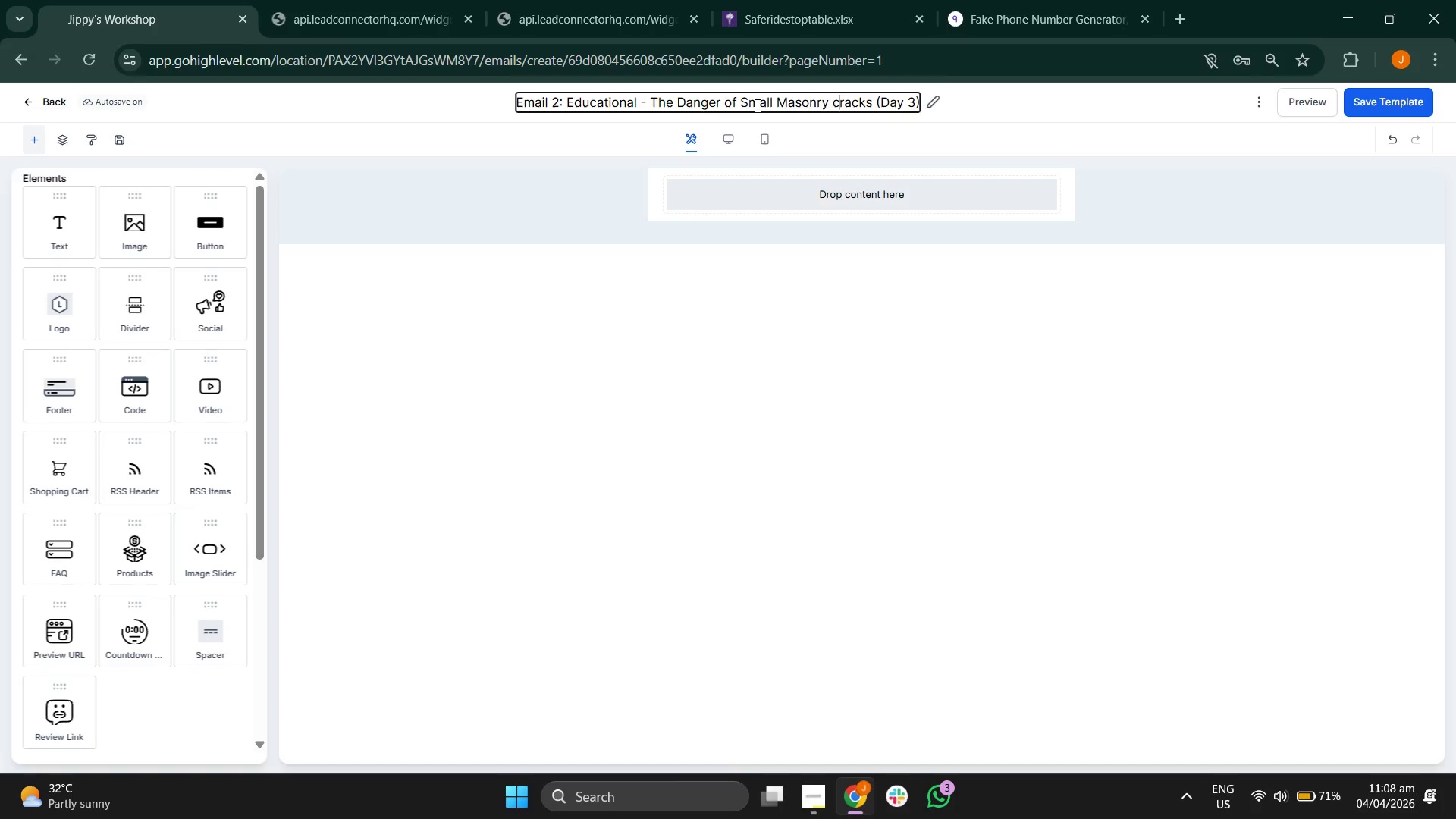 
key(Backspace)
 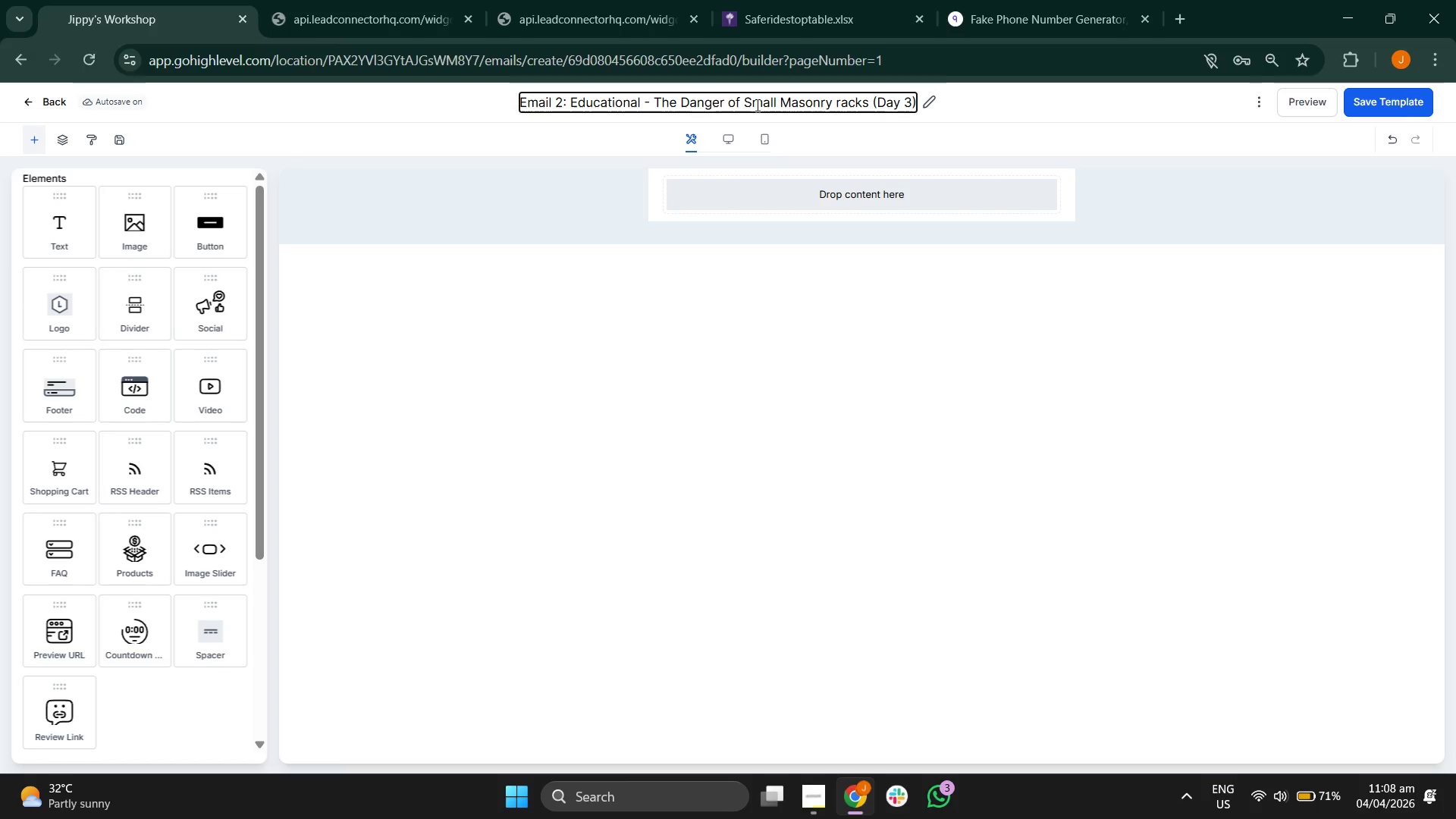 
key(CapsLock)
 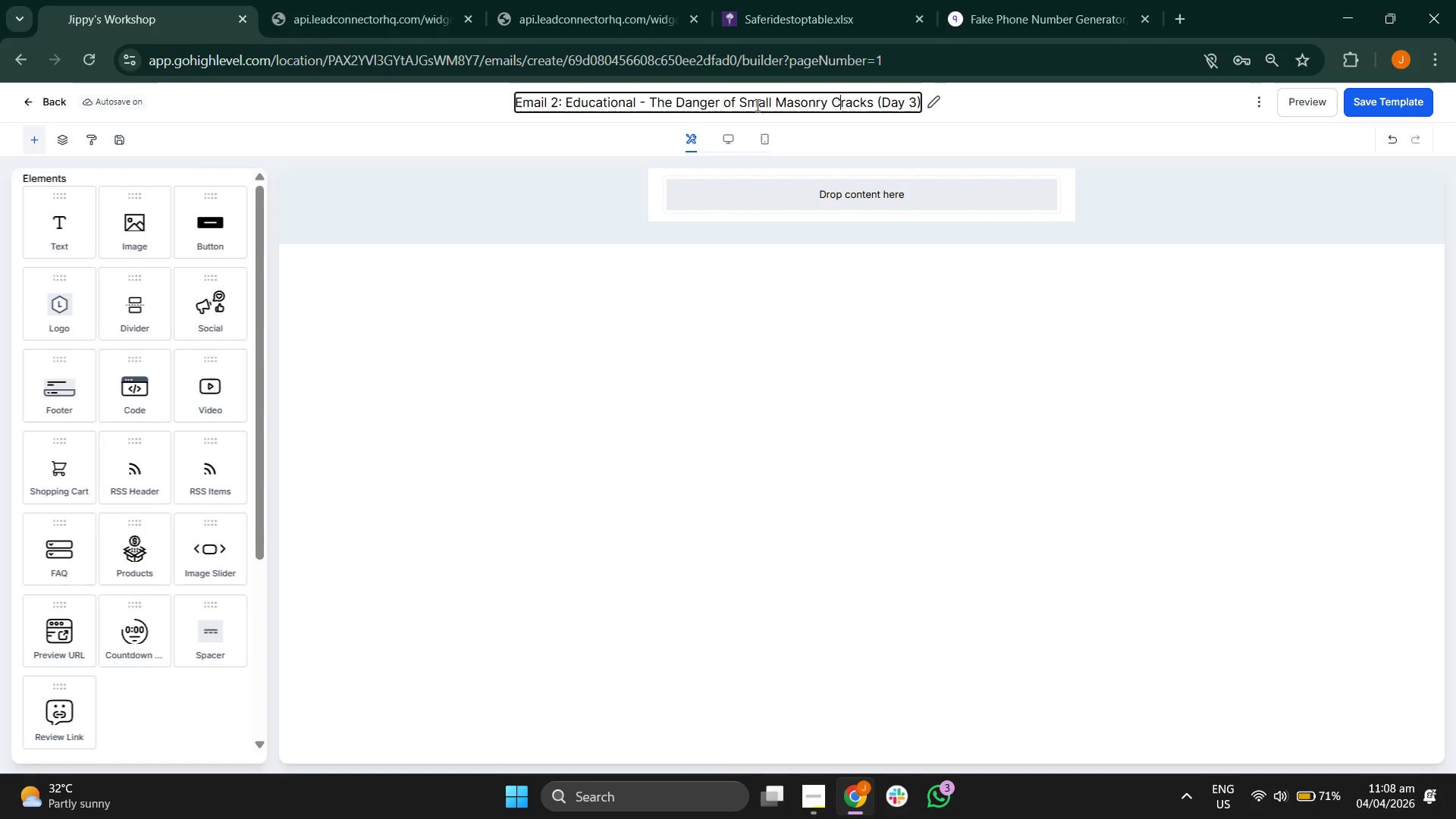 
key(C)
 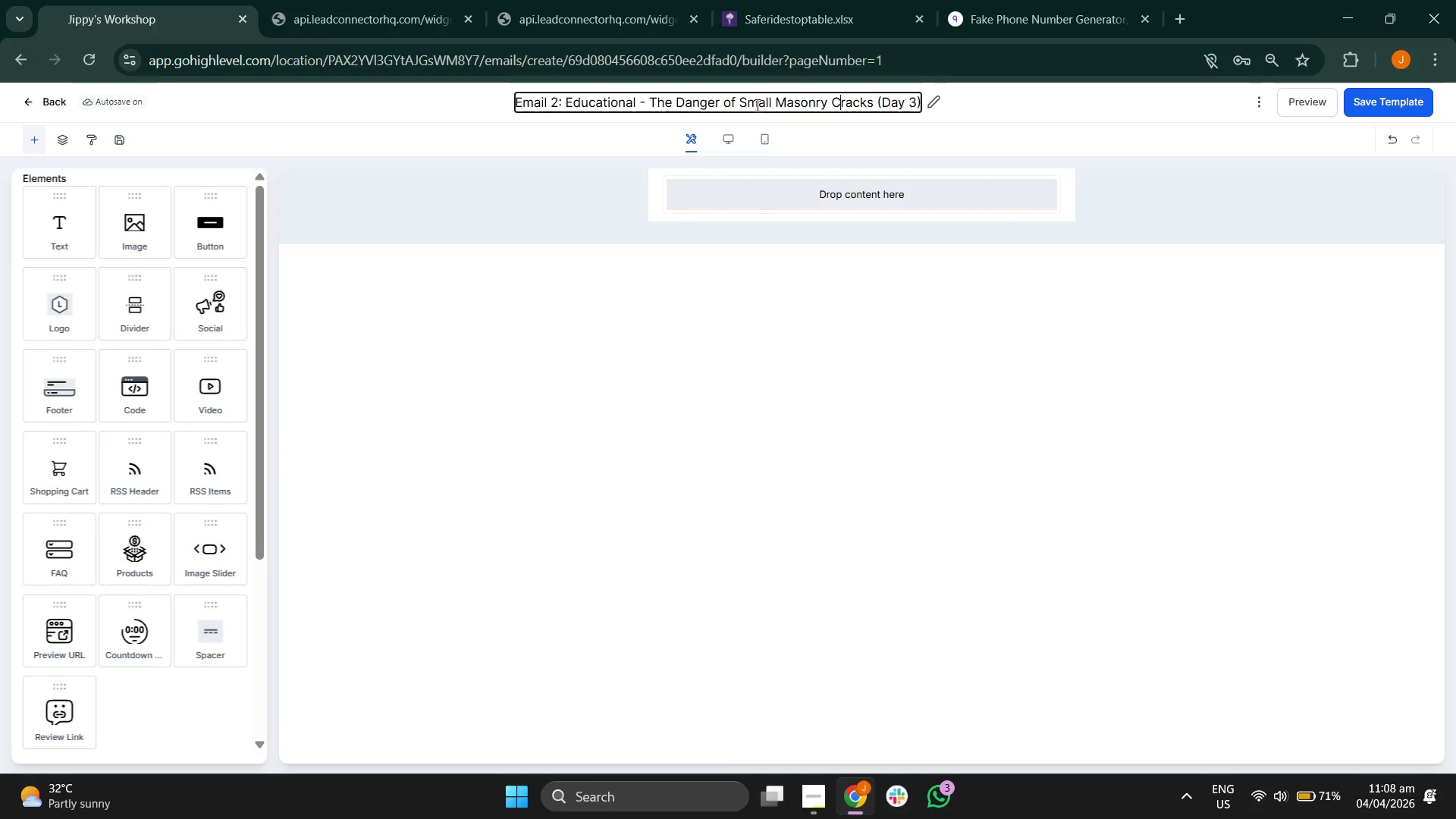 
key(CapsLock)
 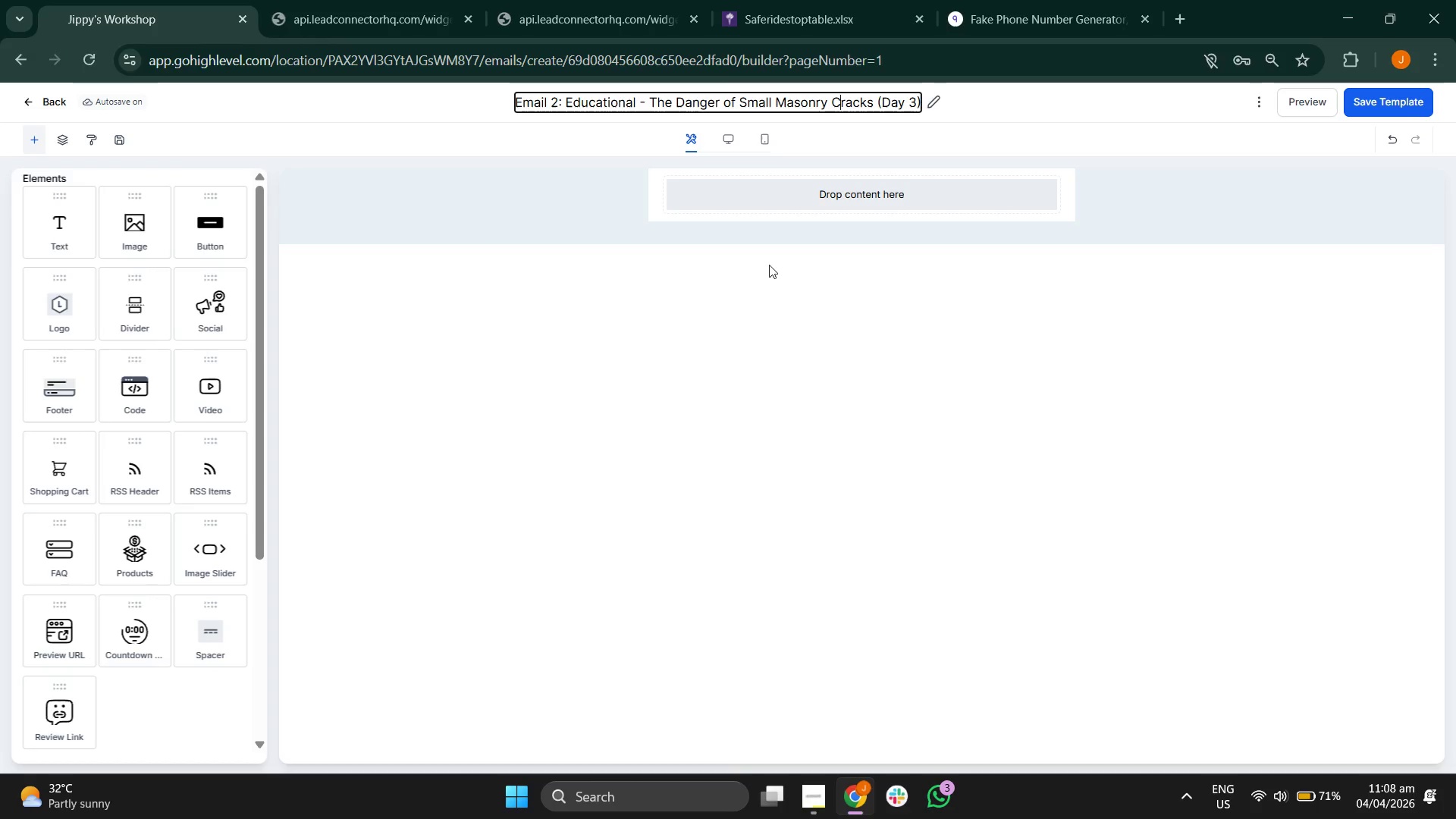 
left_click([764, 282])
 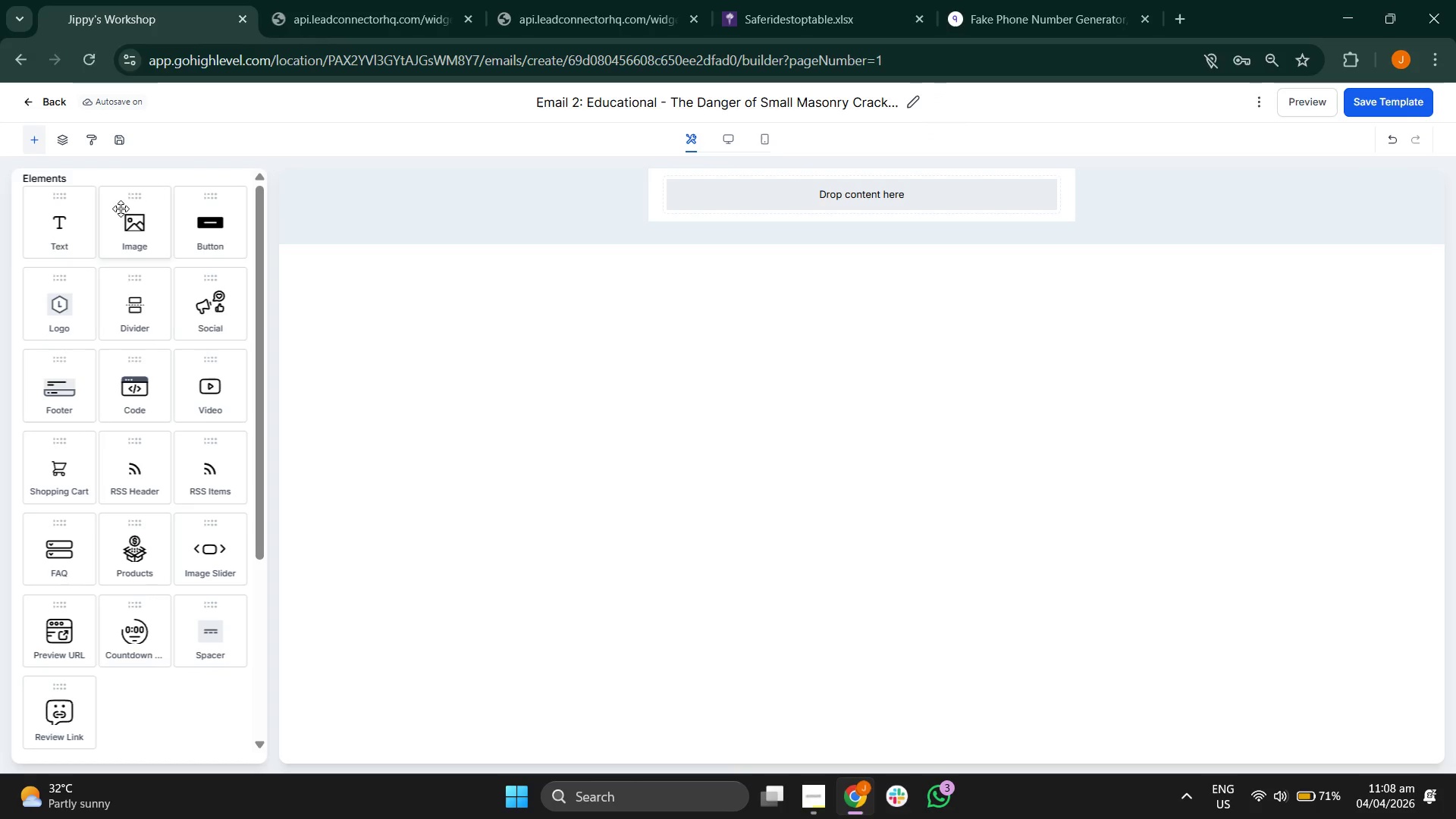 
left_click_drag(start_coordinate=[66, 239], to_coordinate=[708, 190])
 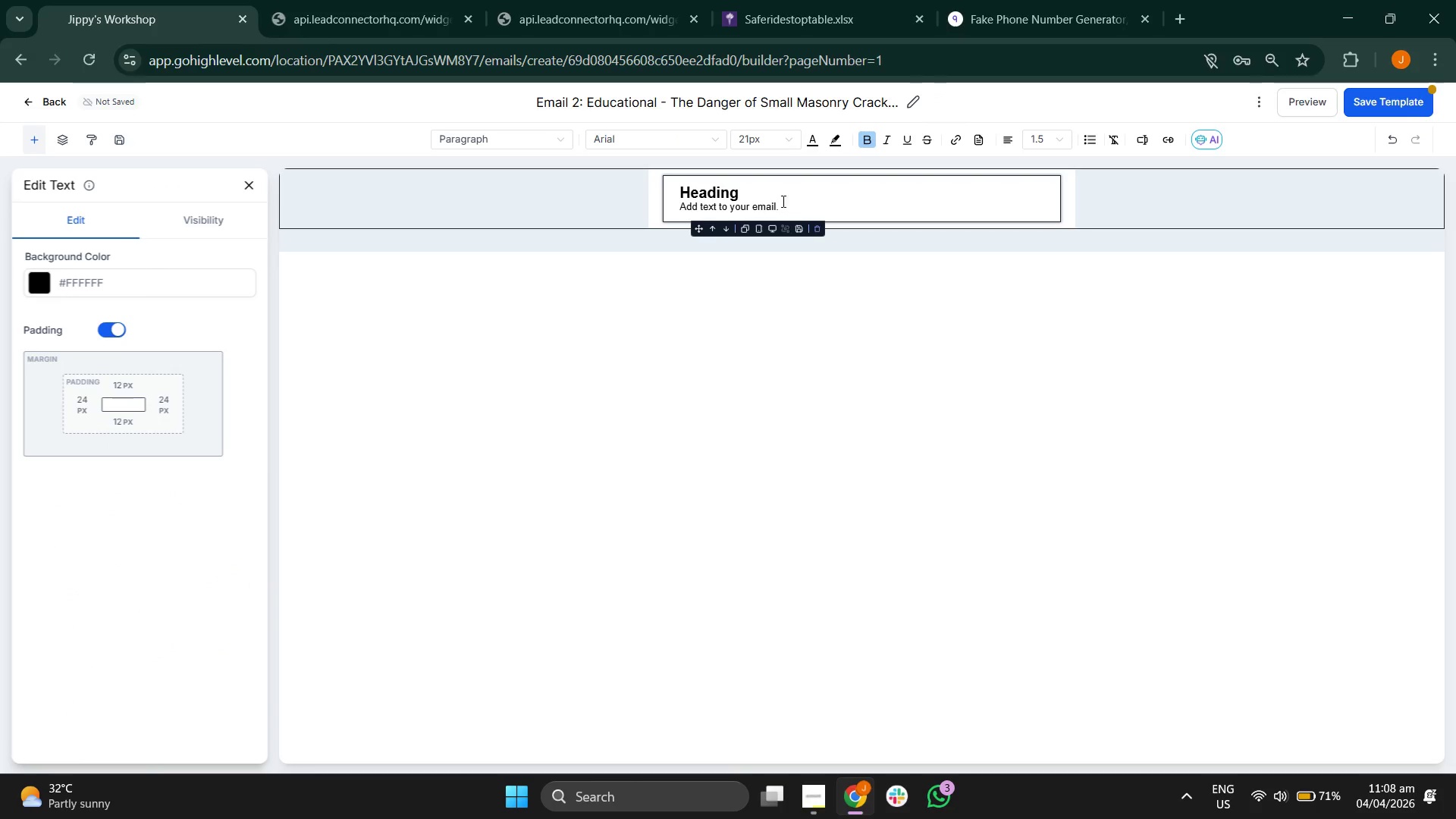 
left_click([777, 192])
 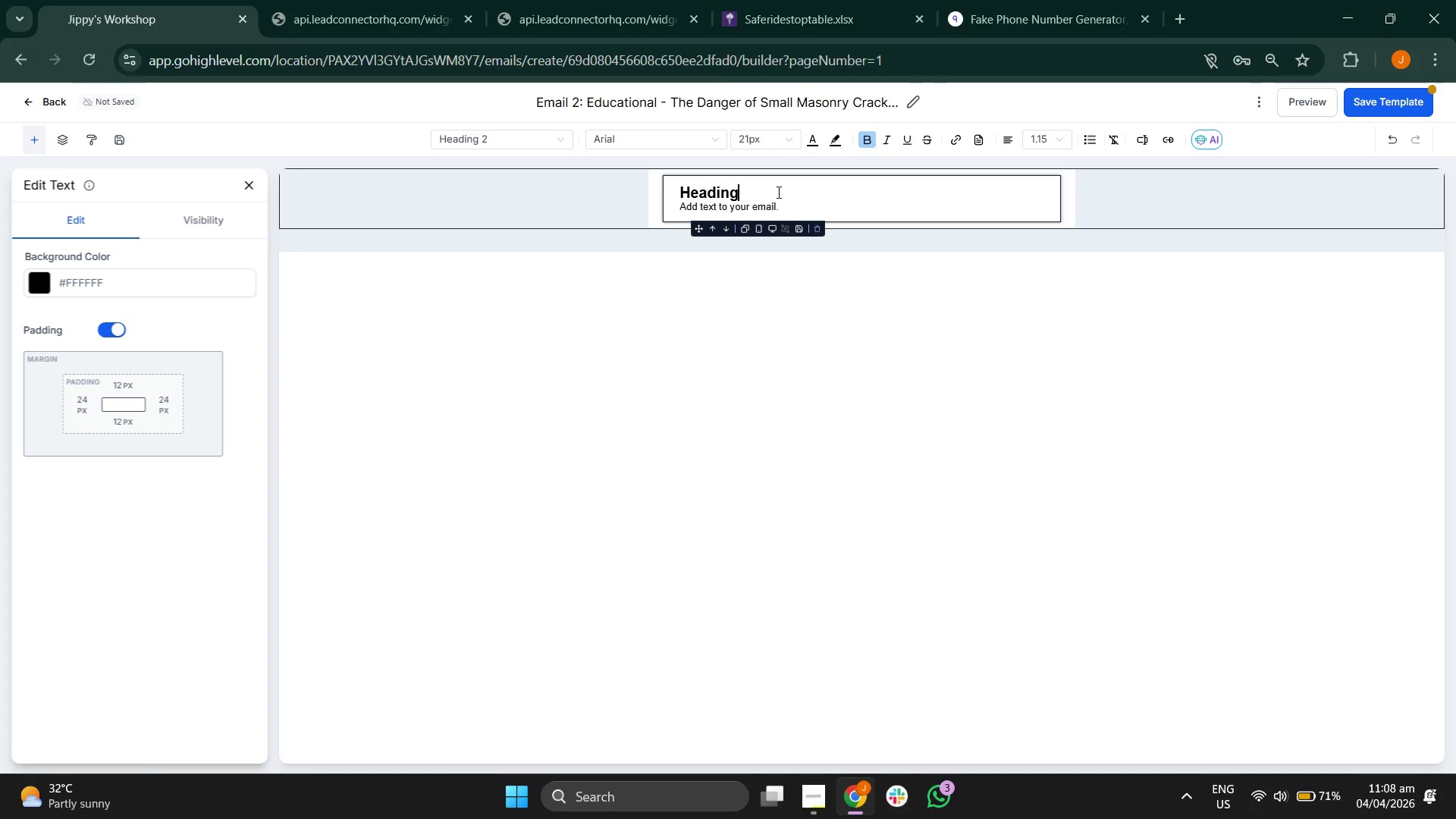 
key(Backspace)
 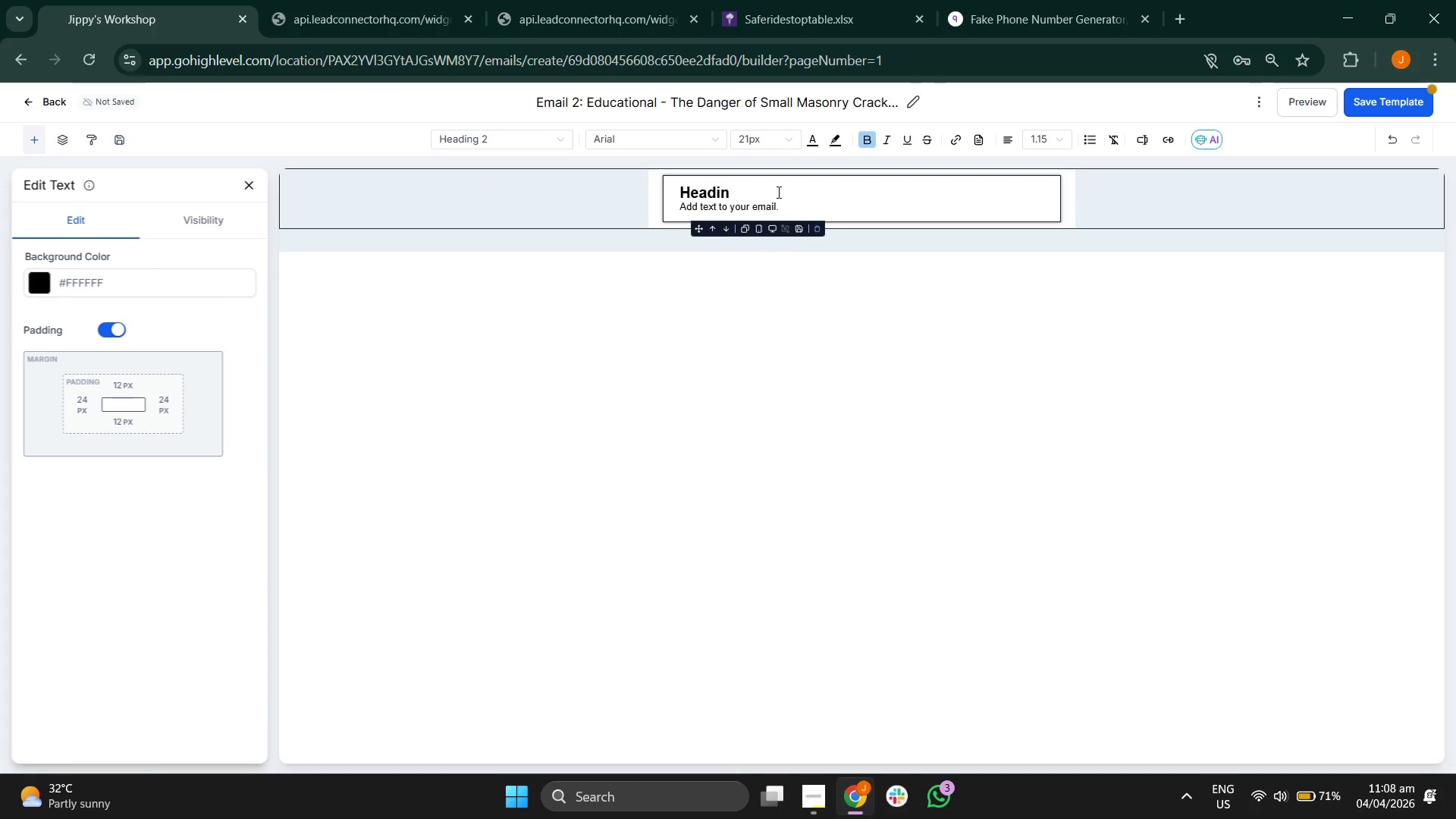 
key(Backspace)
 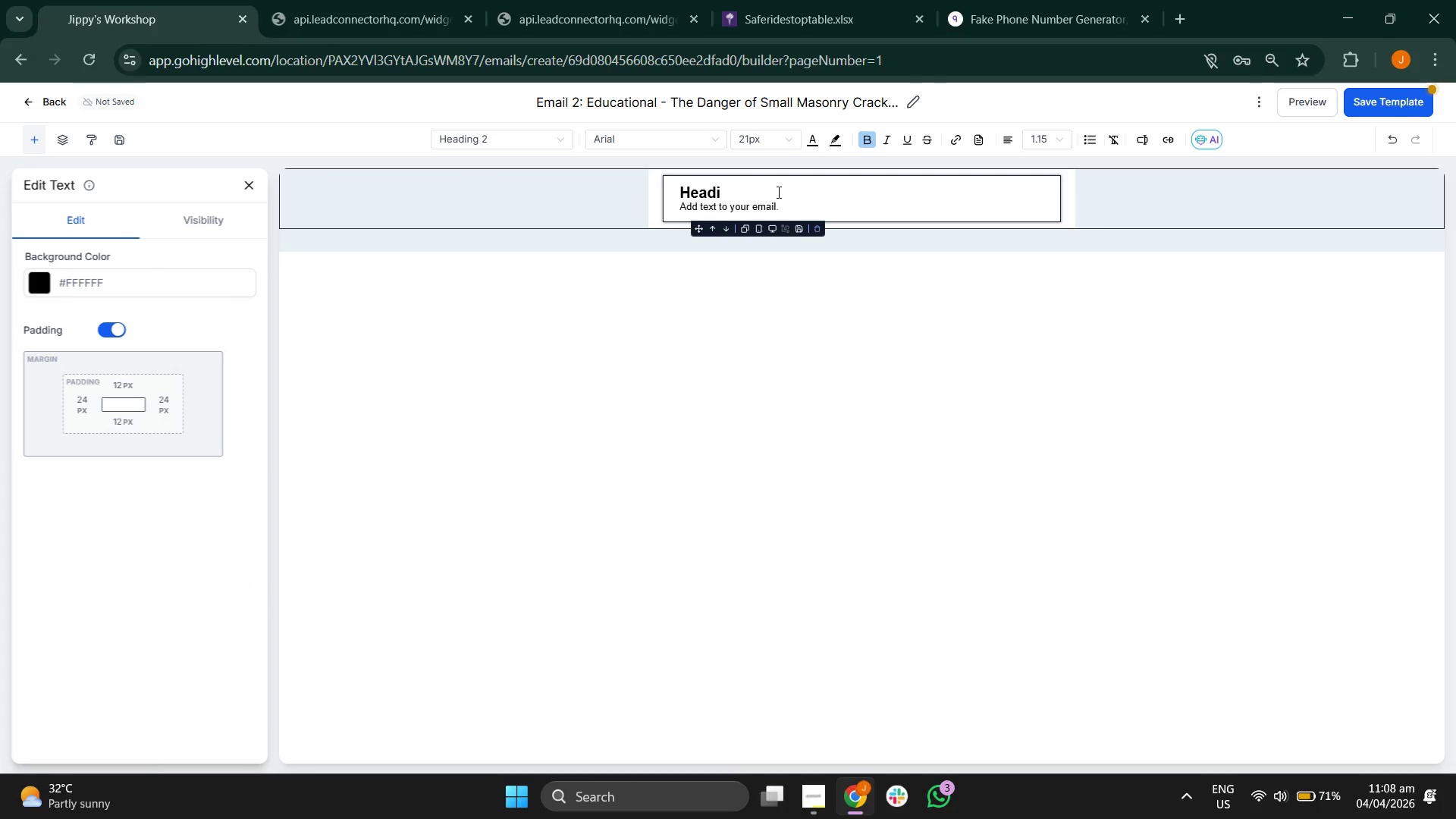 
key(Backspace)
 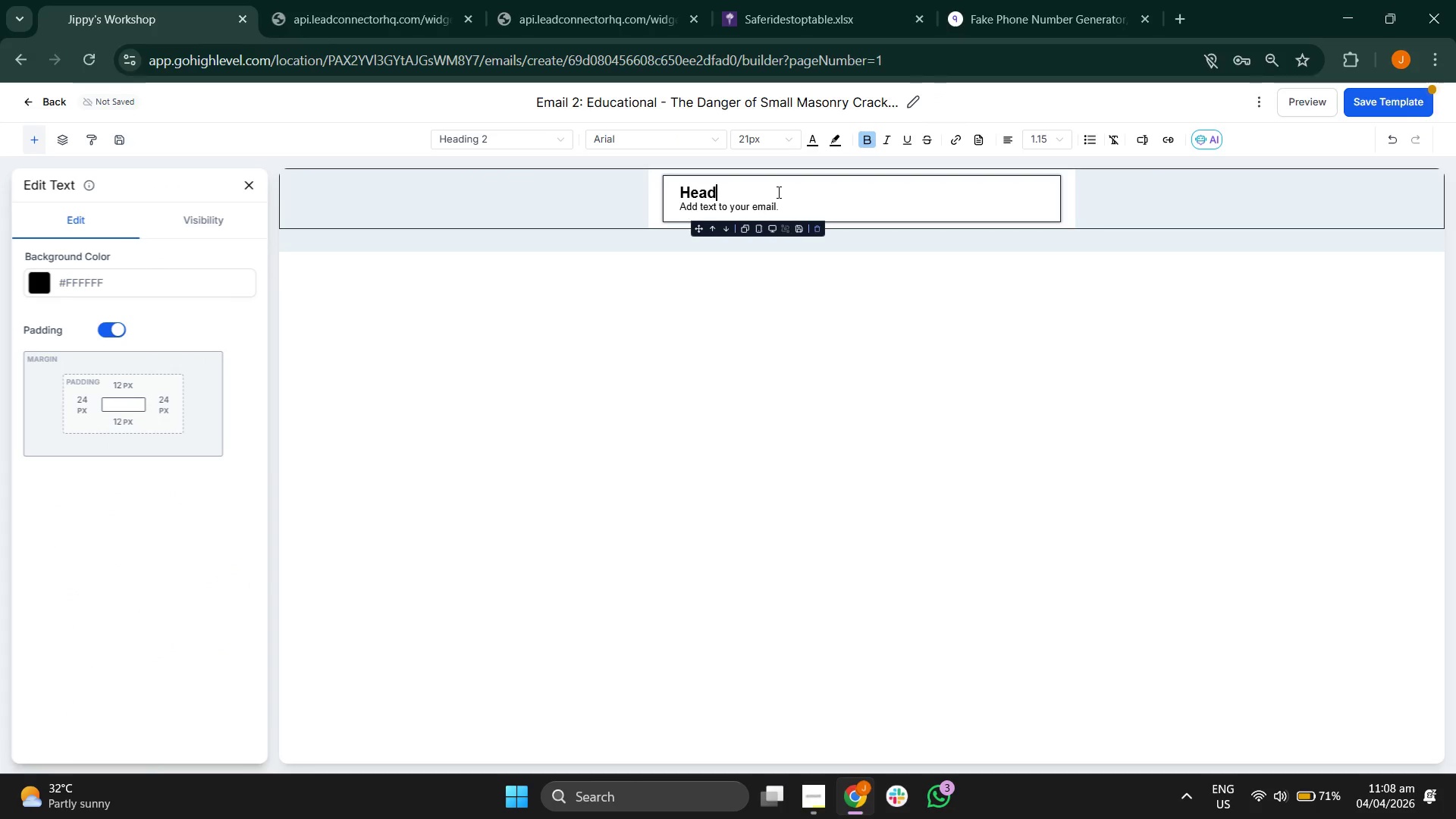 
key(Backspace)
 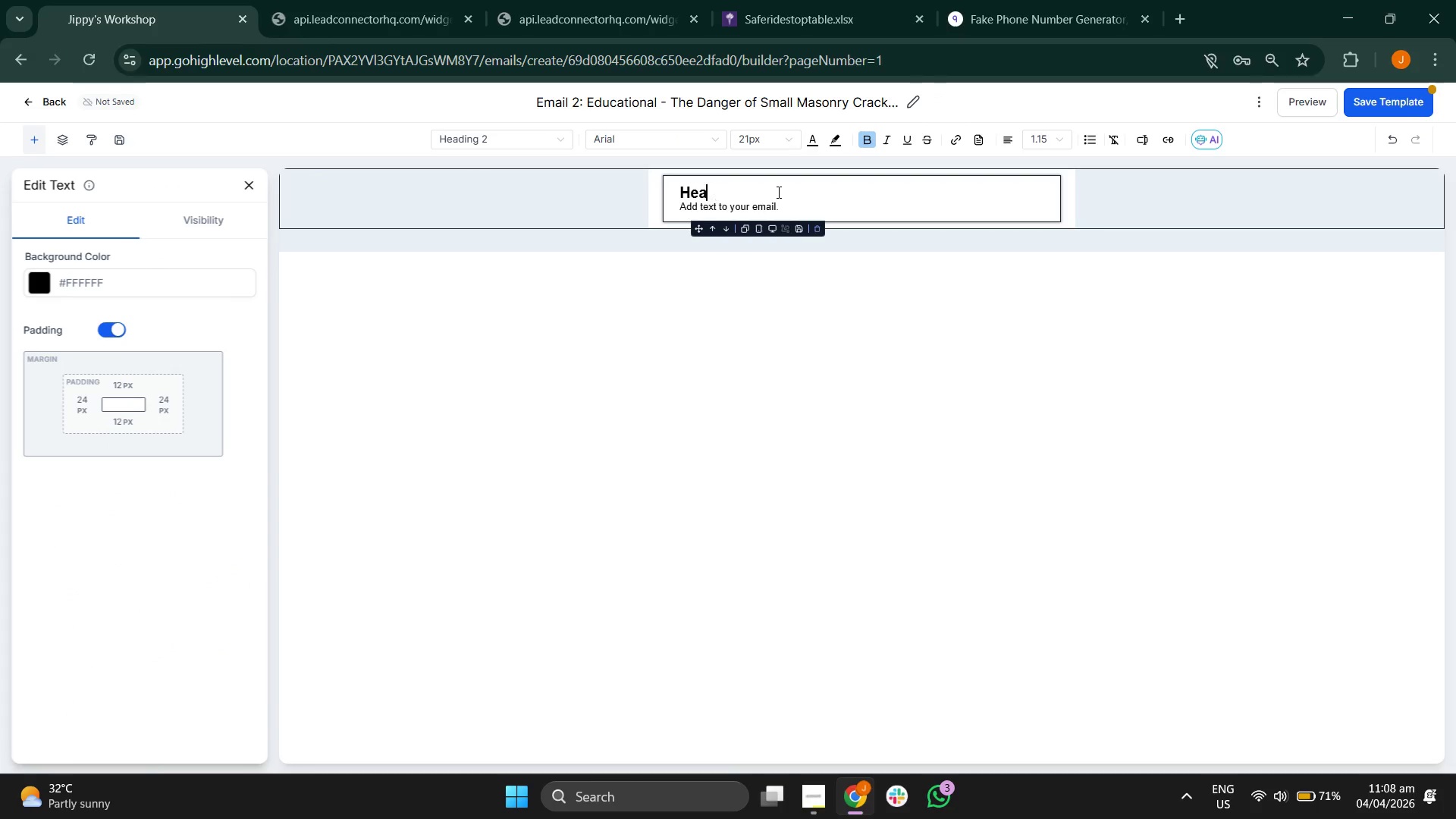 
key(Backspace)
 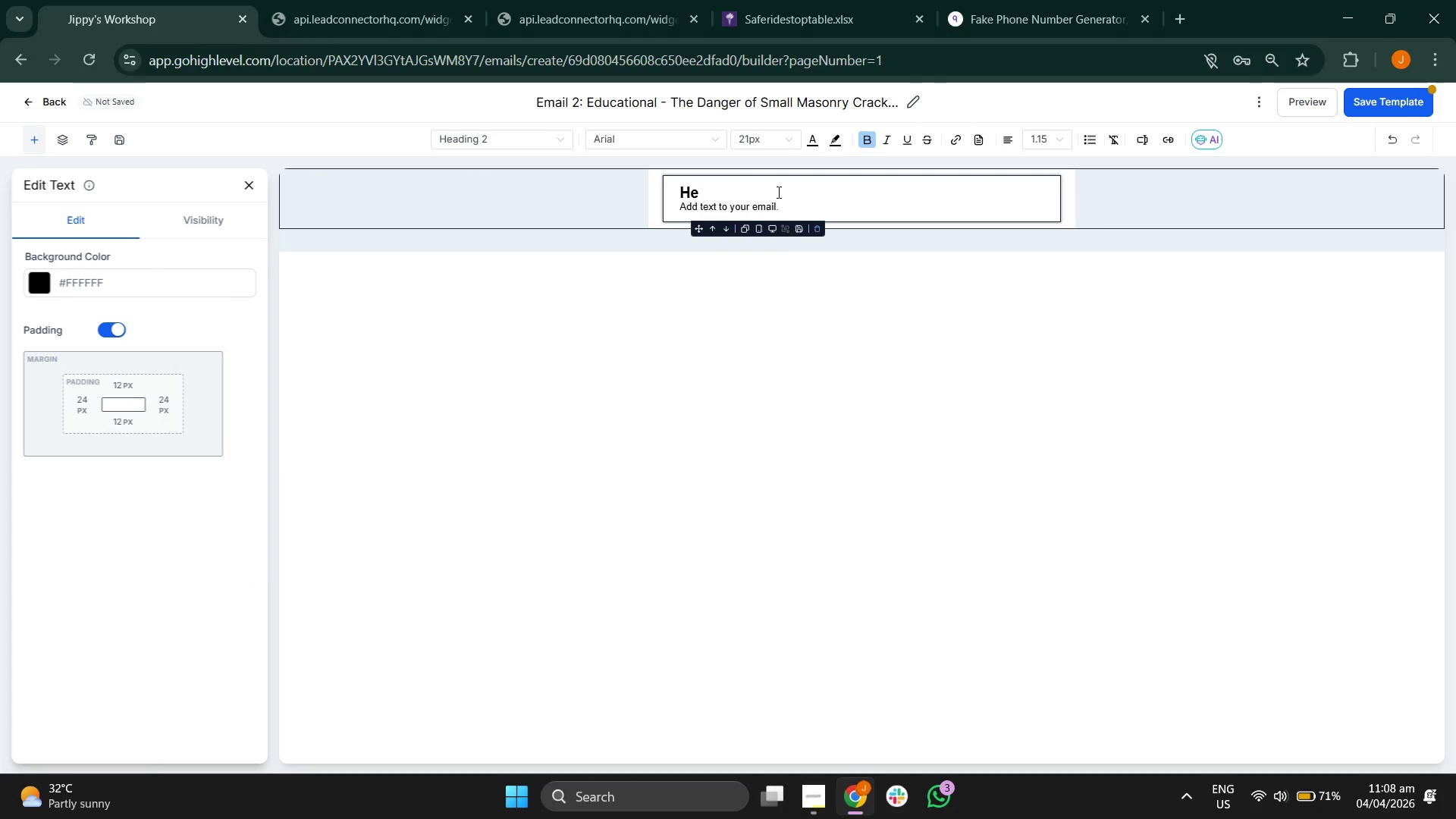 
key(Backspace)
 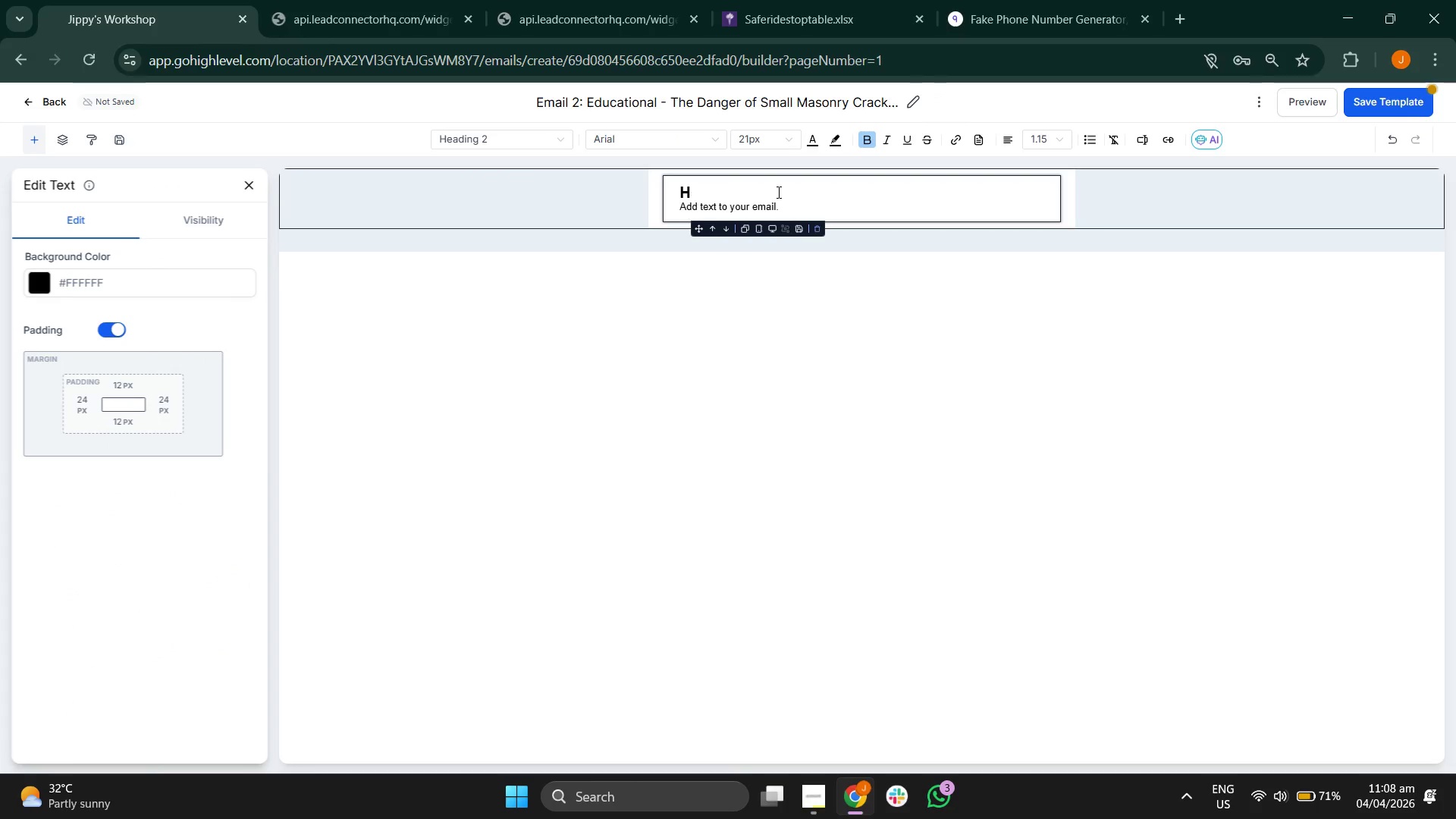 
key(Backspace)
 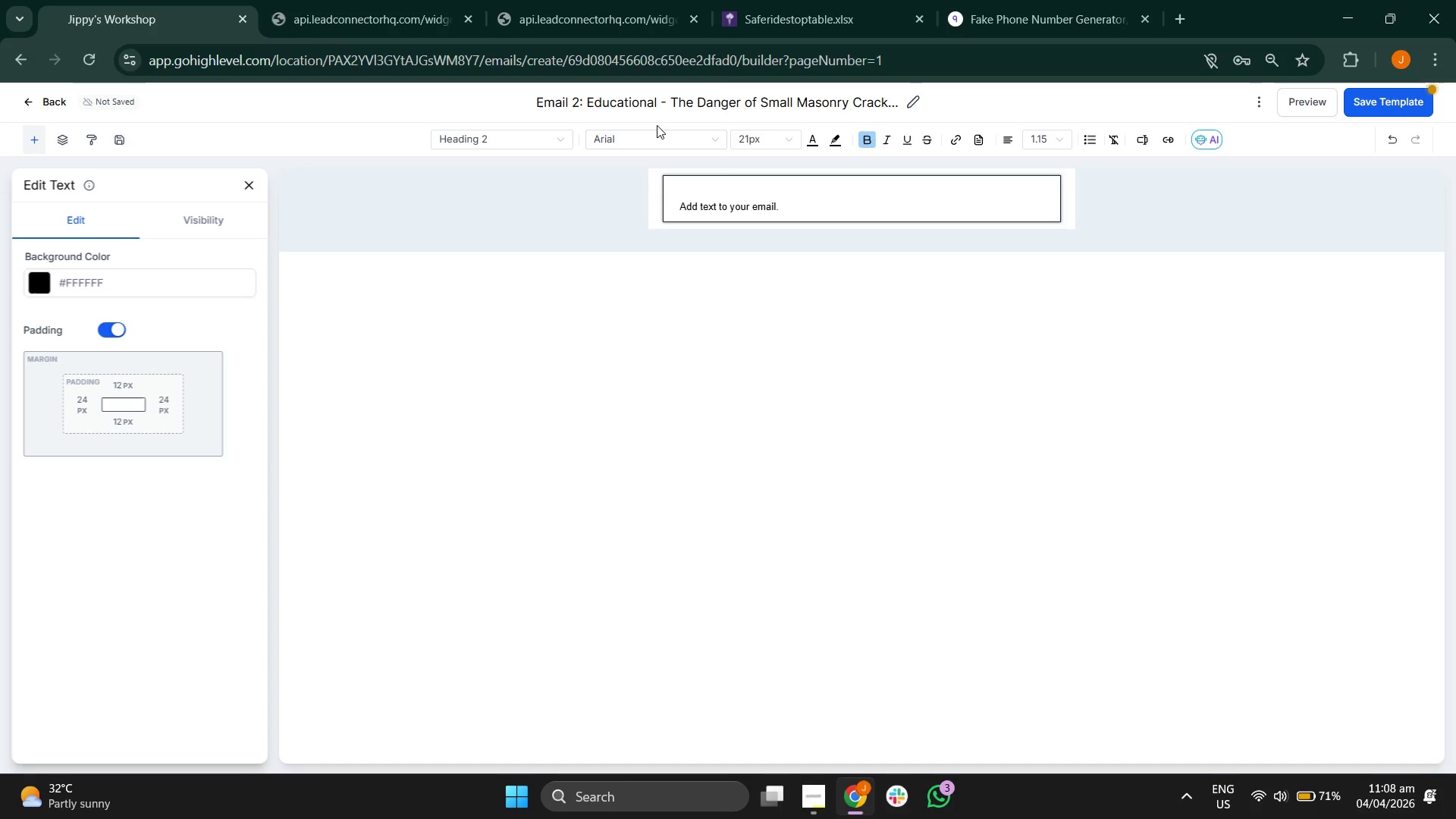 
left_click([656, 136])
 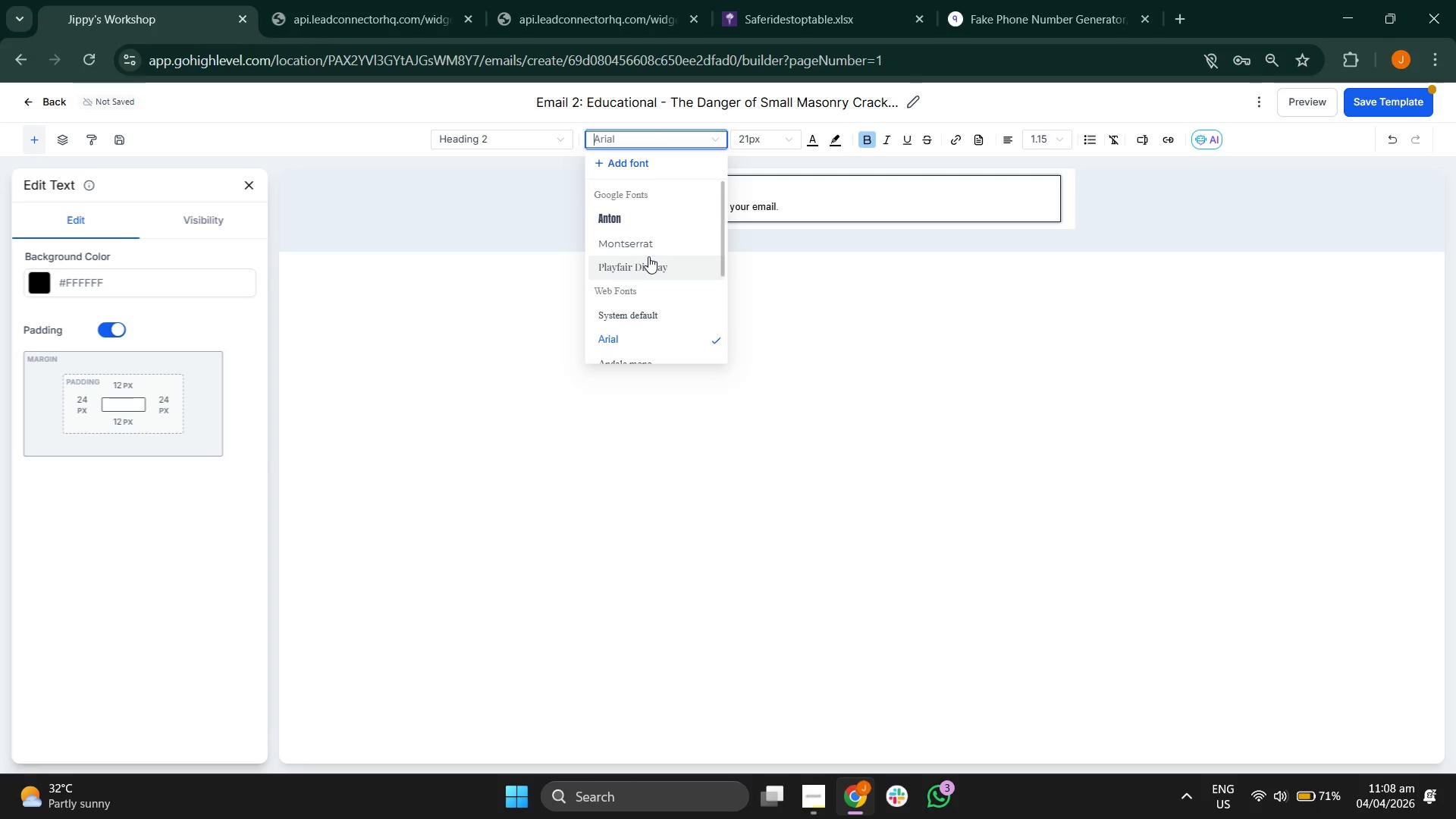 
left_click([648, 256])
 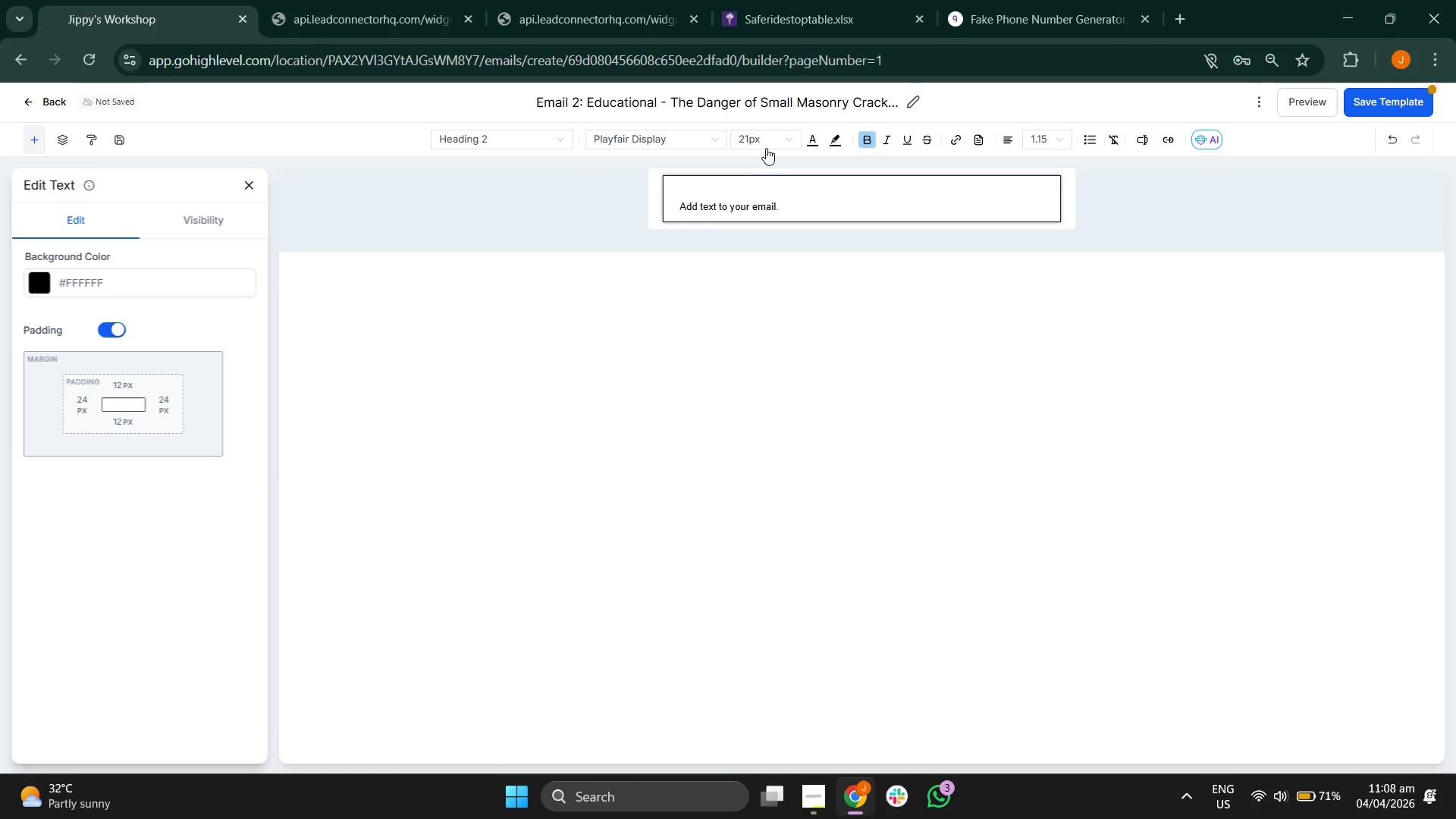 
left_click([767, 142])
 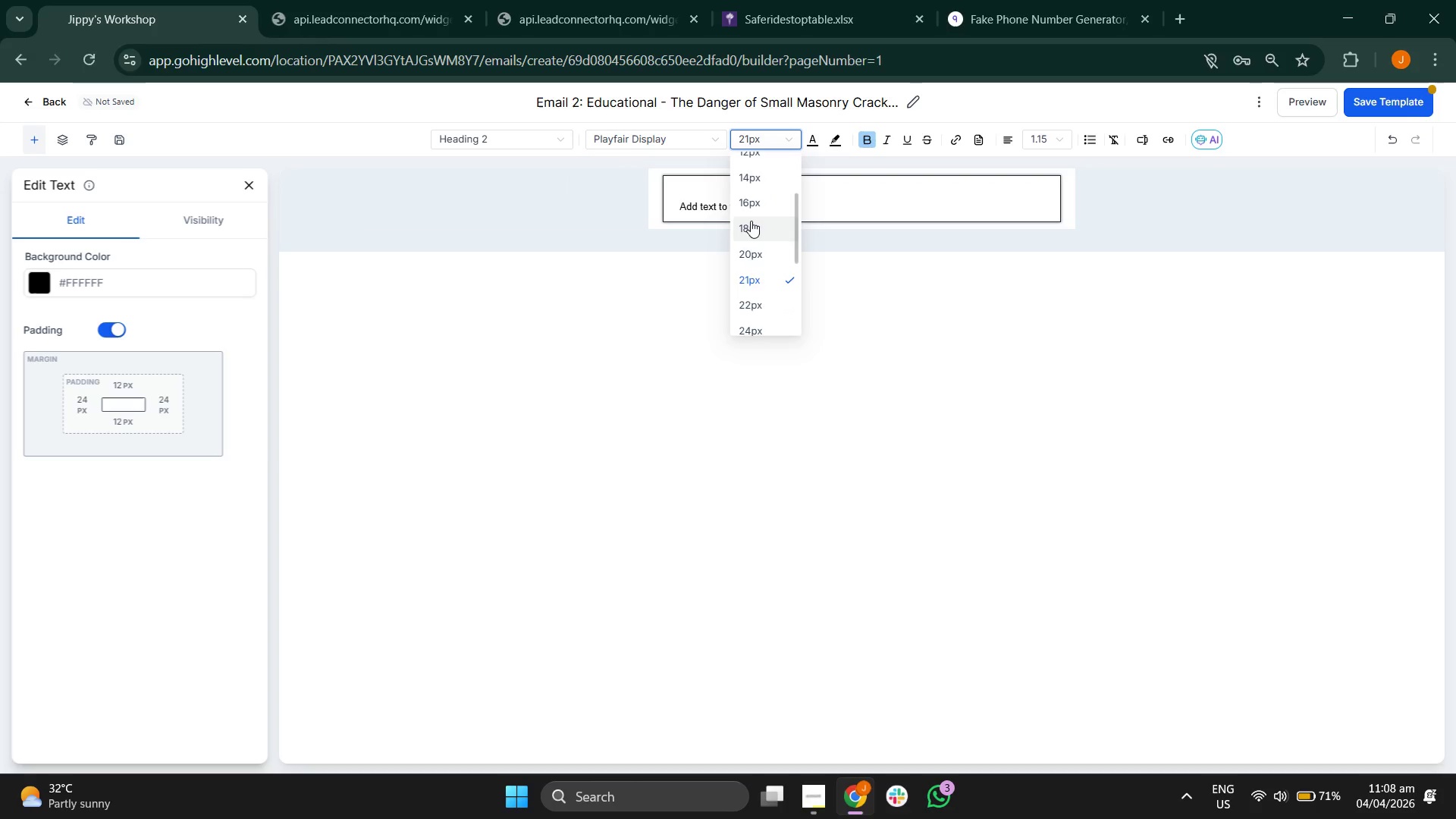 
left_click([746, 300])
 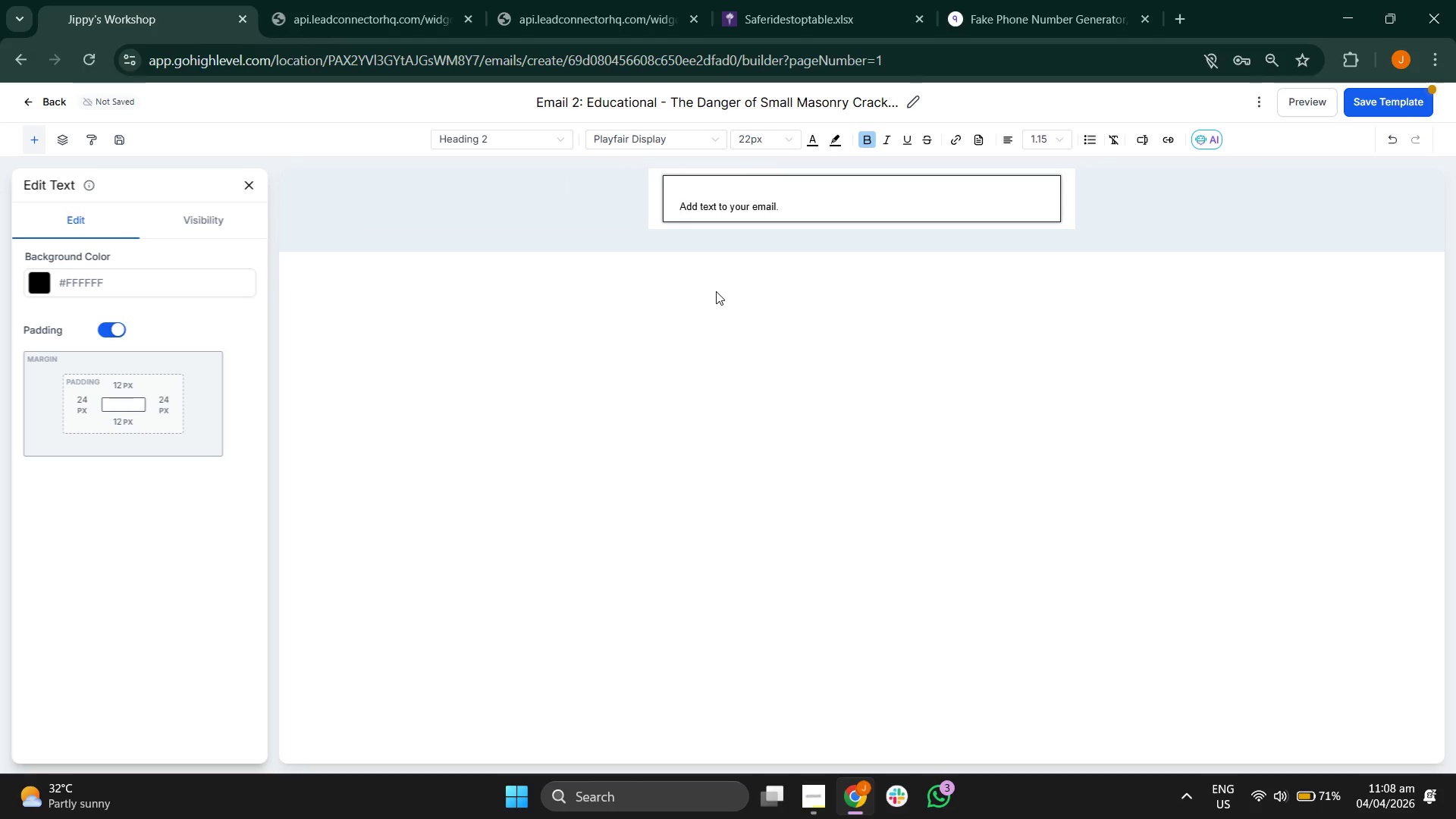 
type(Hi {{contact.first_name}},)
 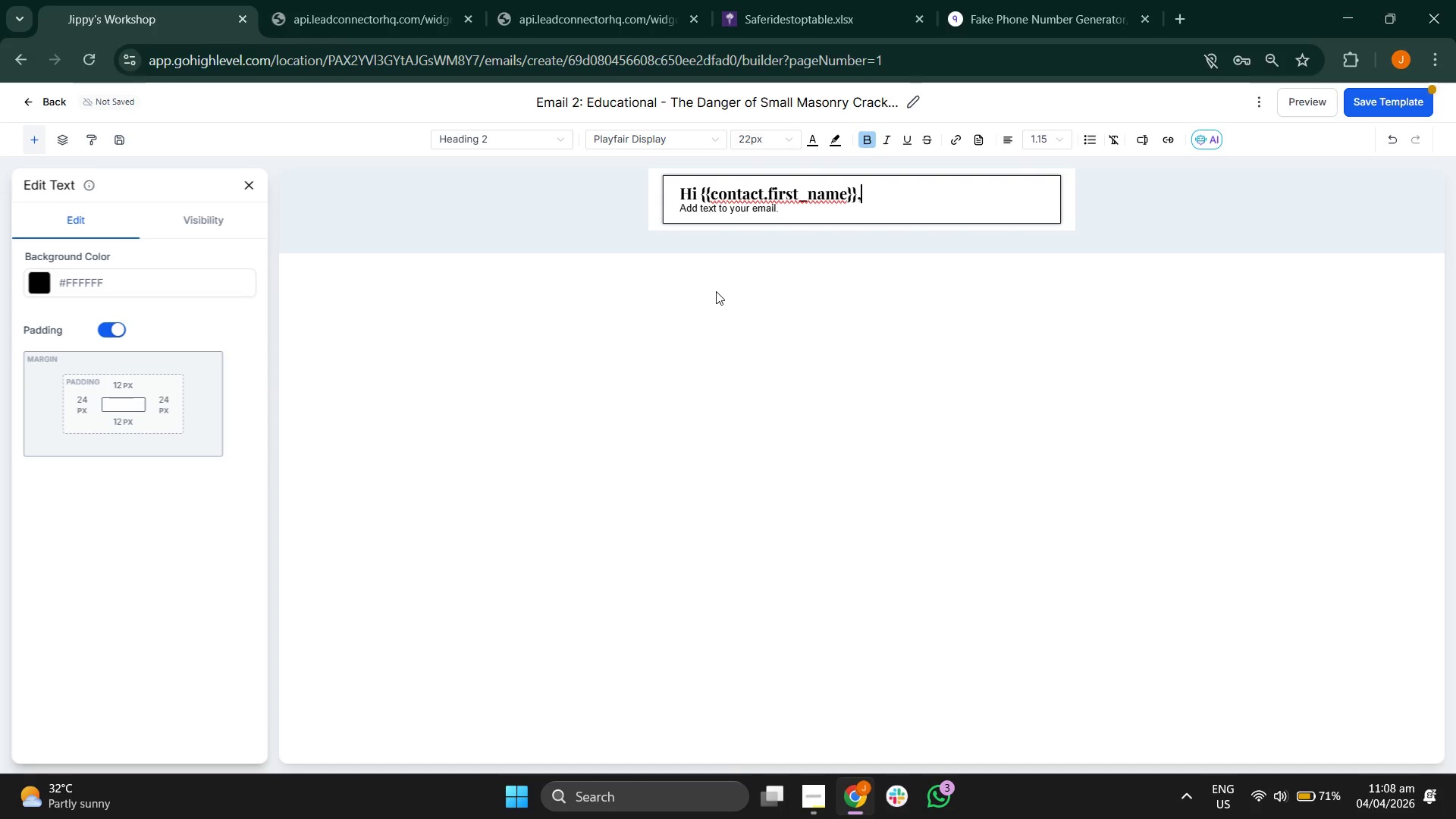 
key(ArrowDown)
 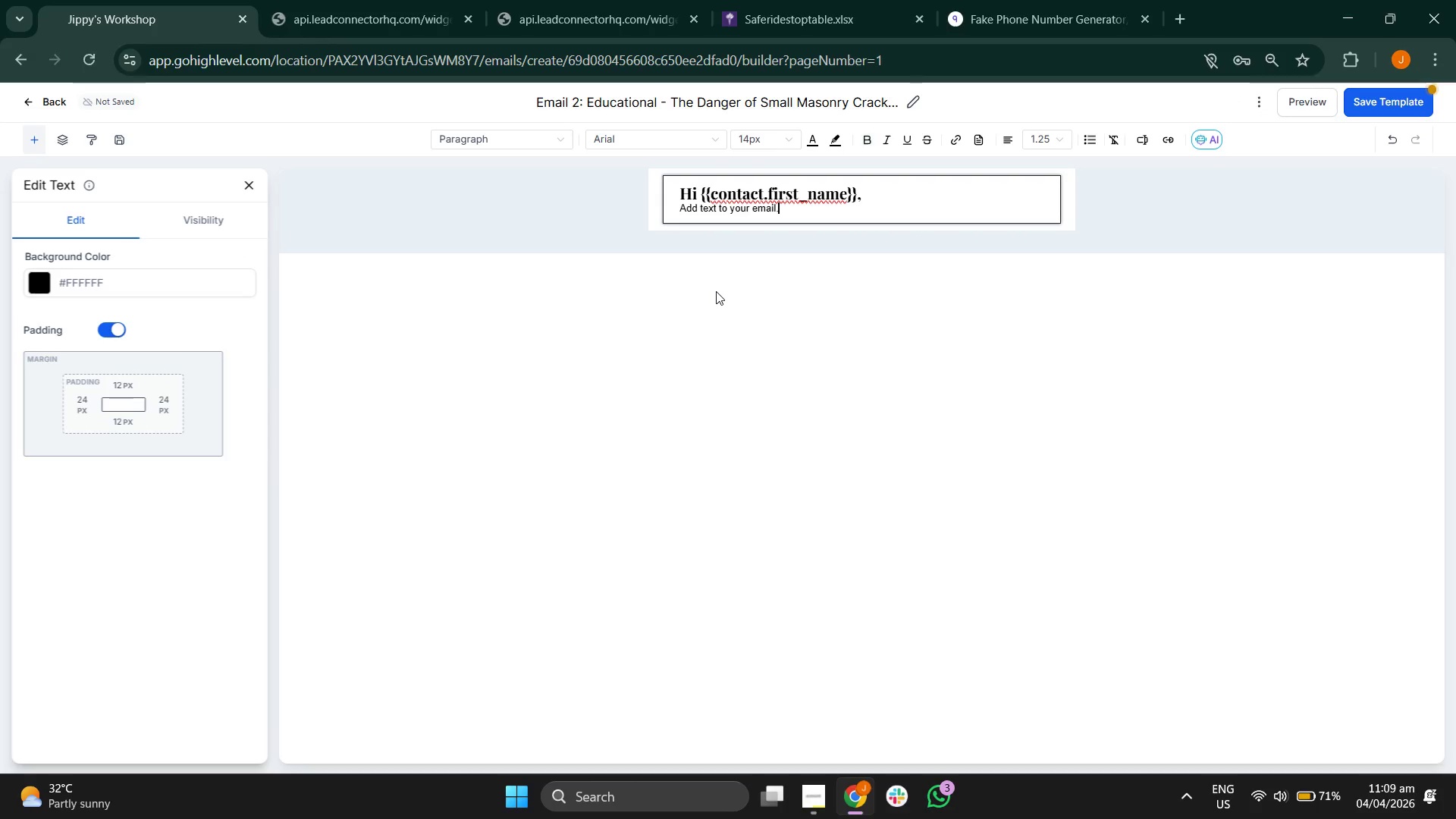 
key(Backspace)
 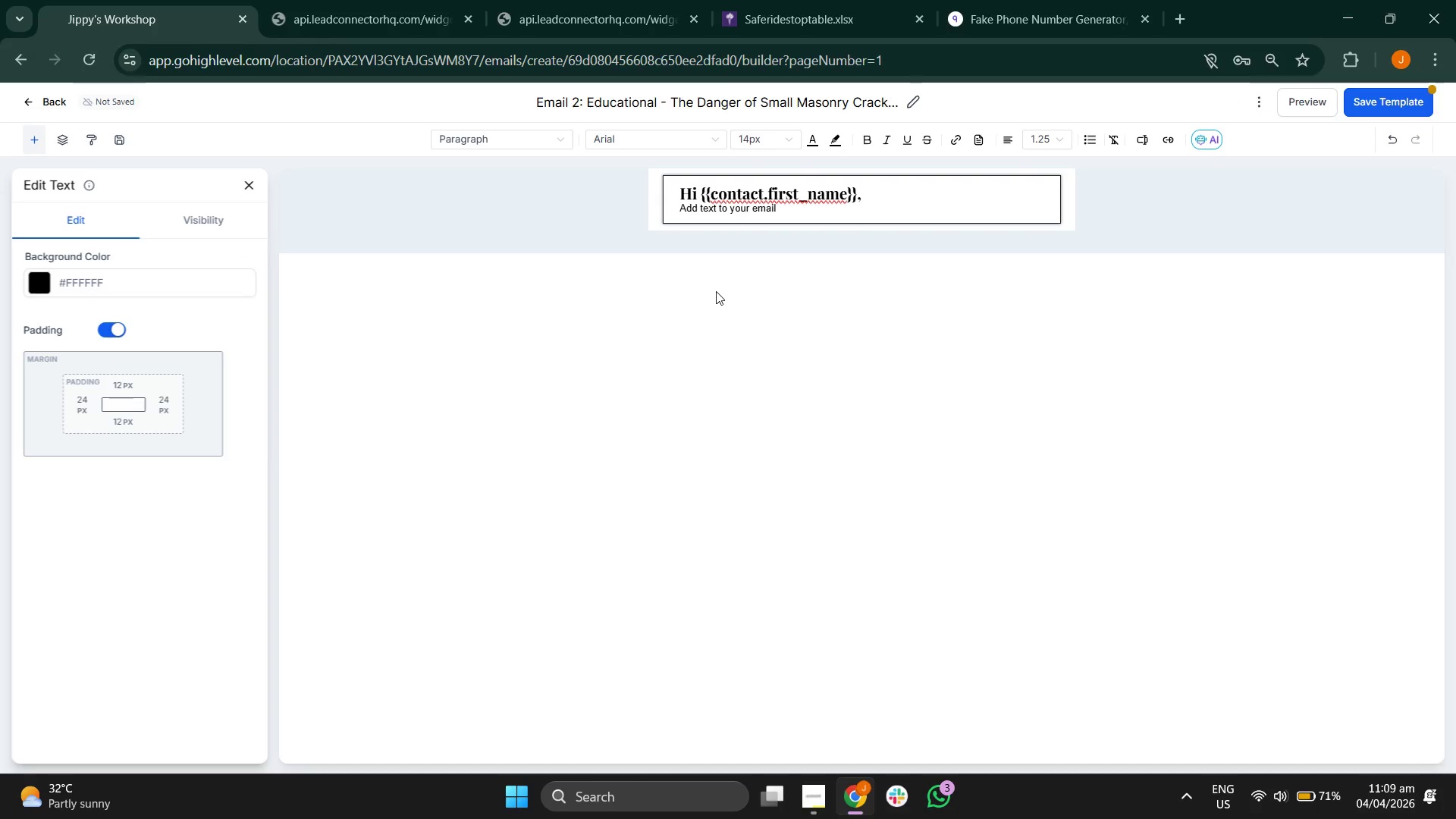 
key(Backspace)
 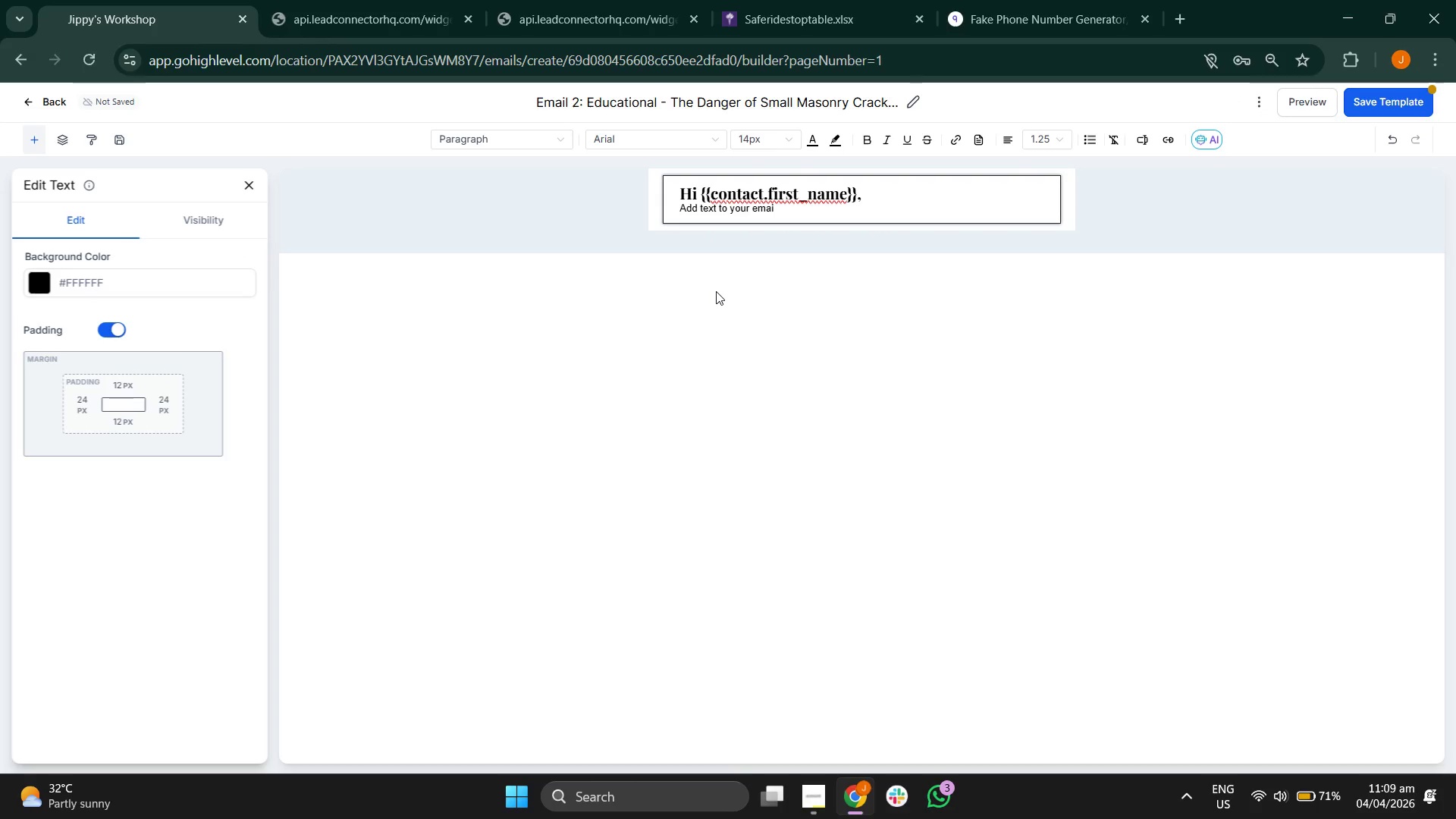 
key(Backspace)
 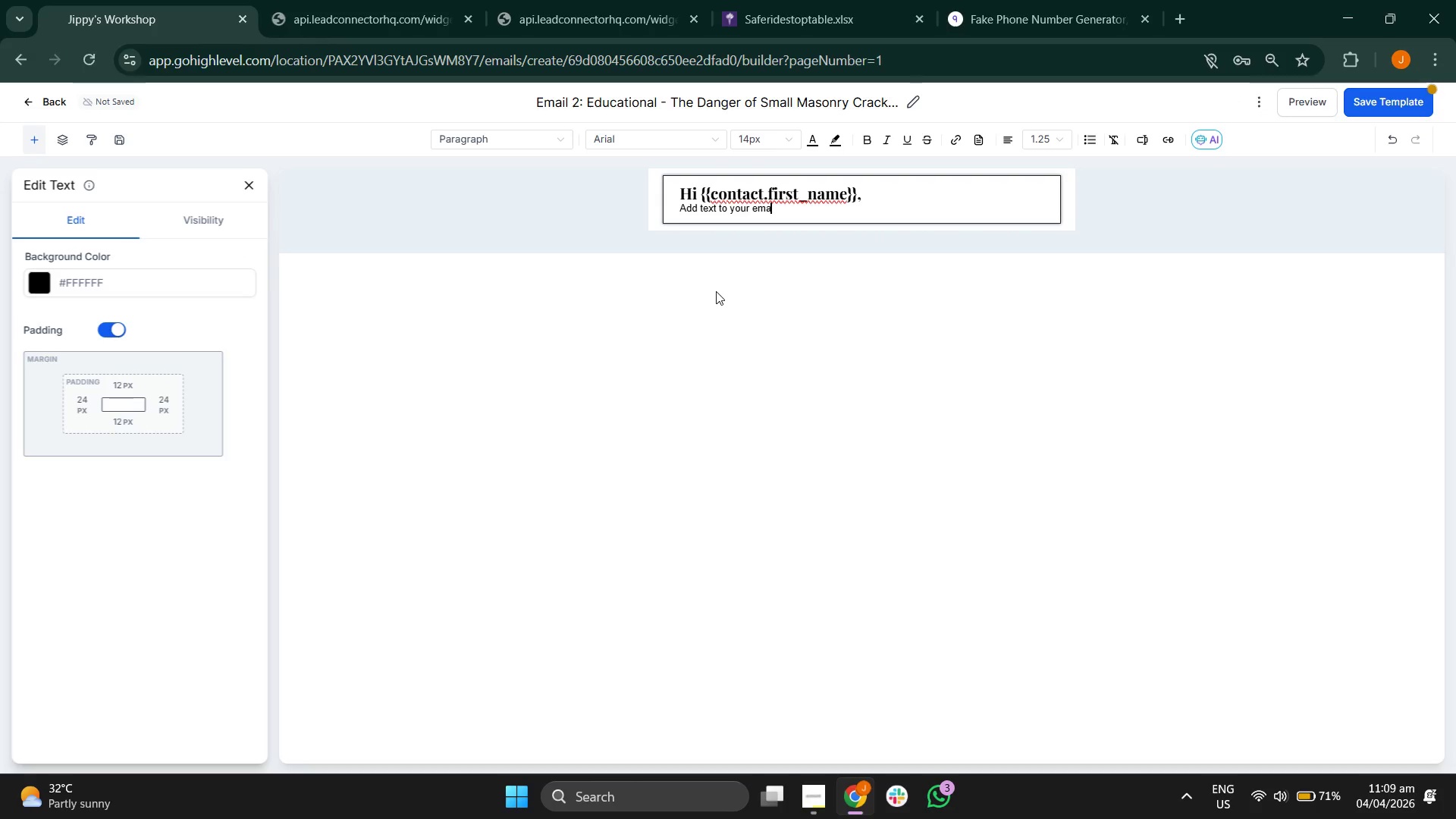 
key(Backspace)
 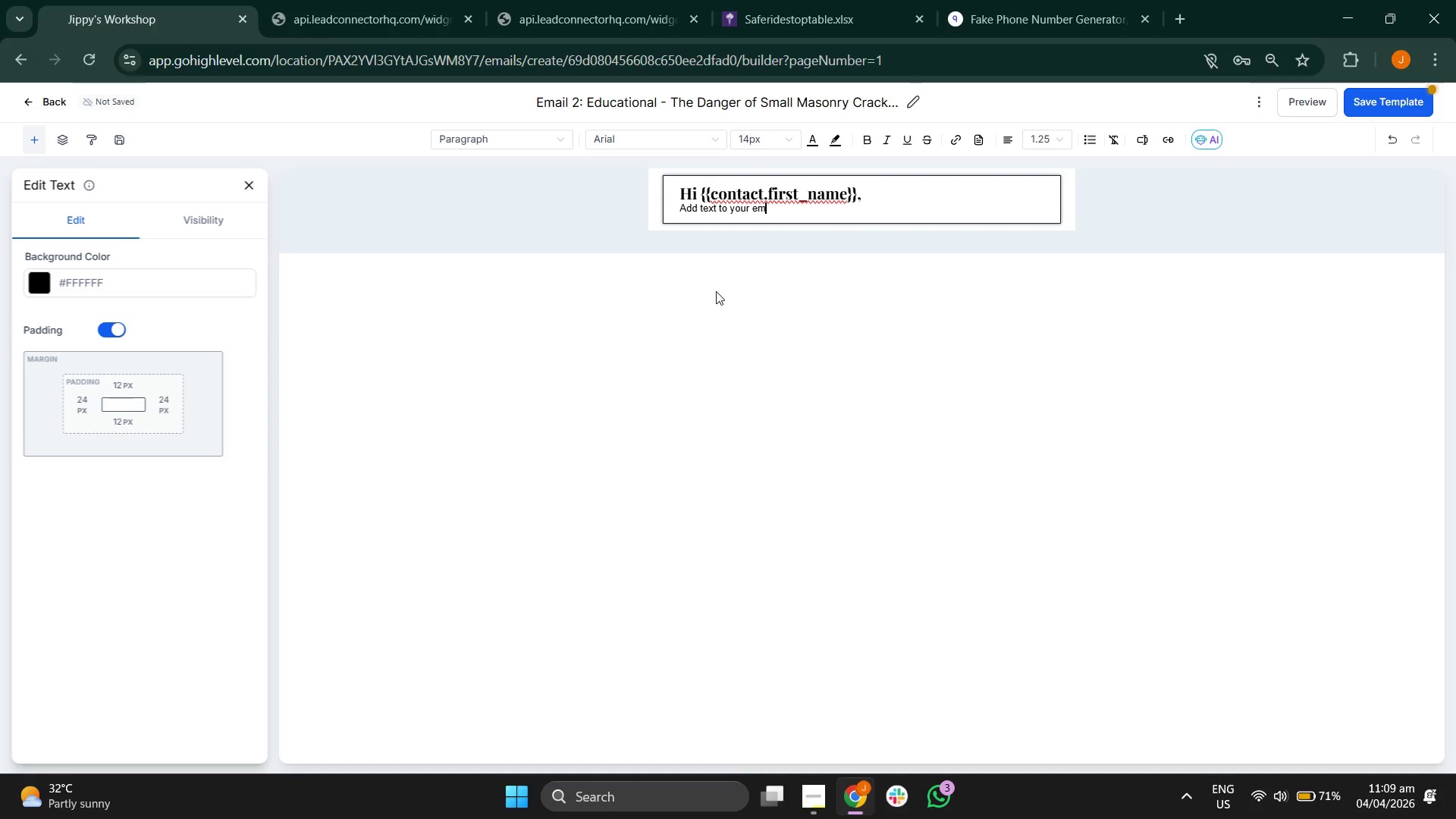 
key(Backspace)
 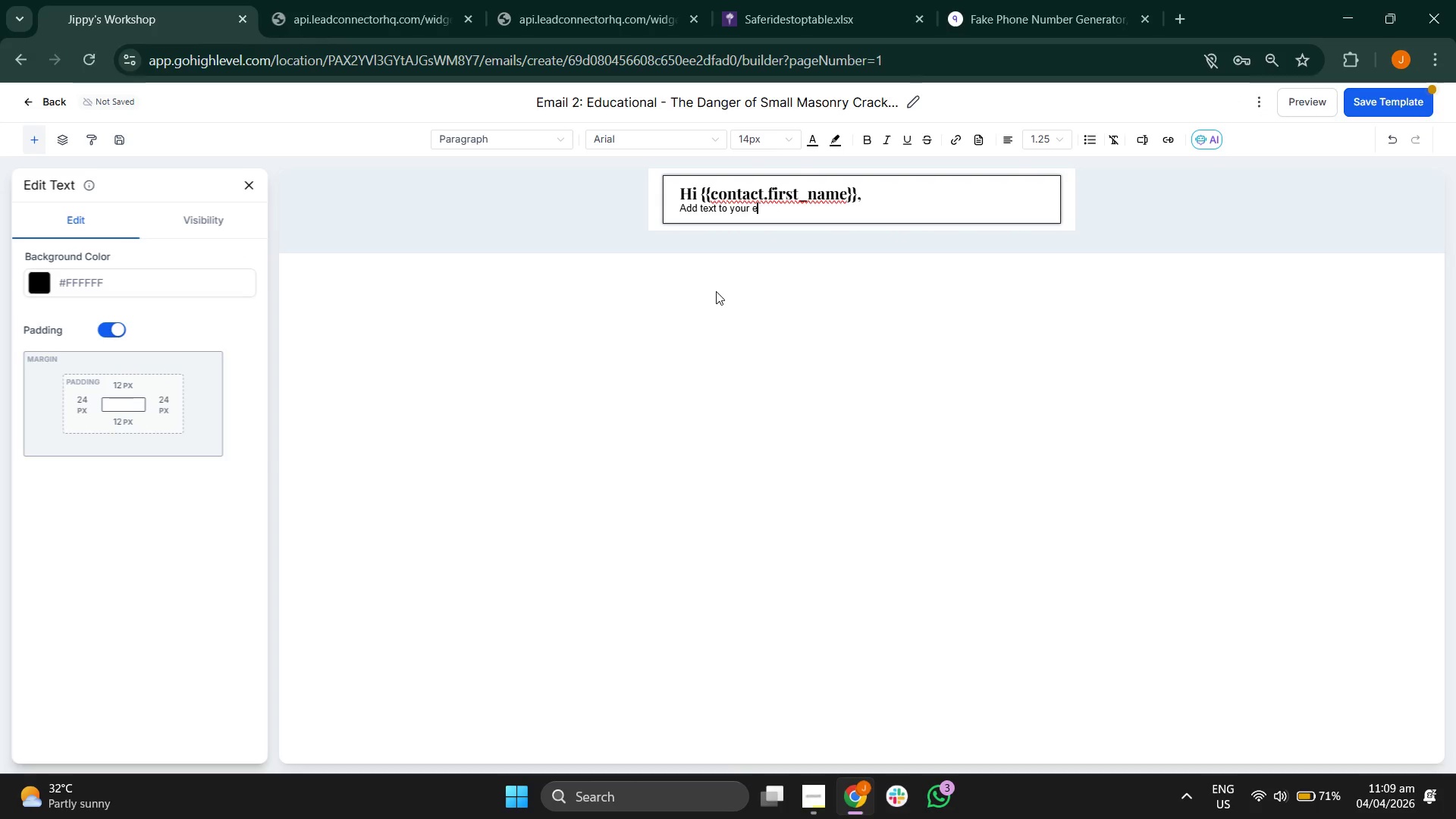 
key(Backspace)
 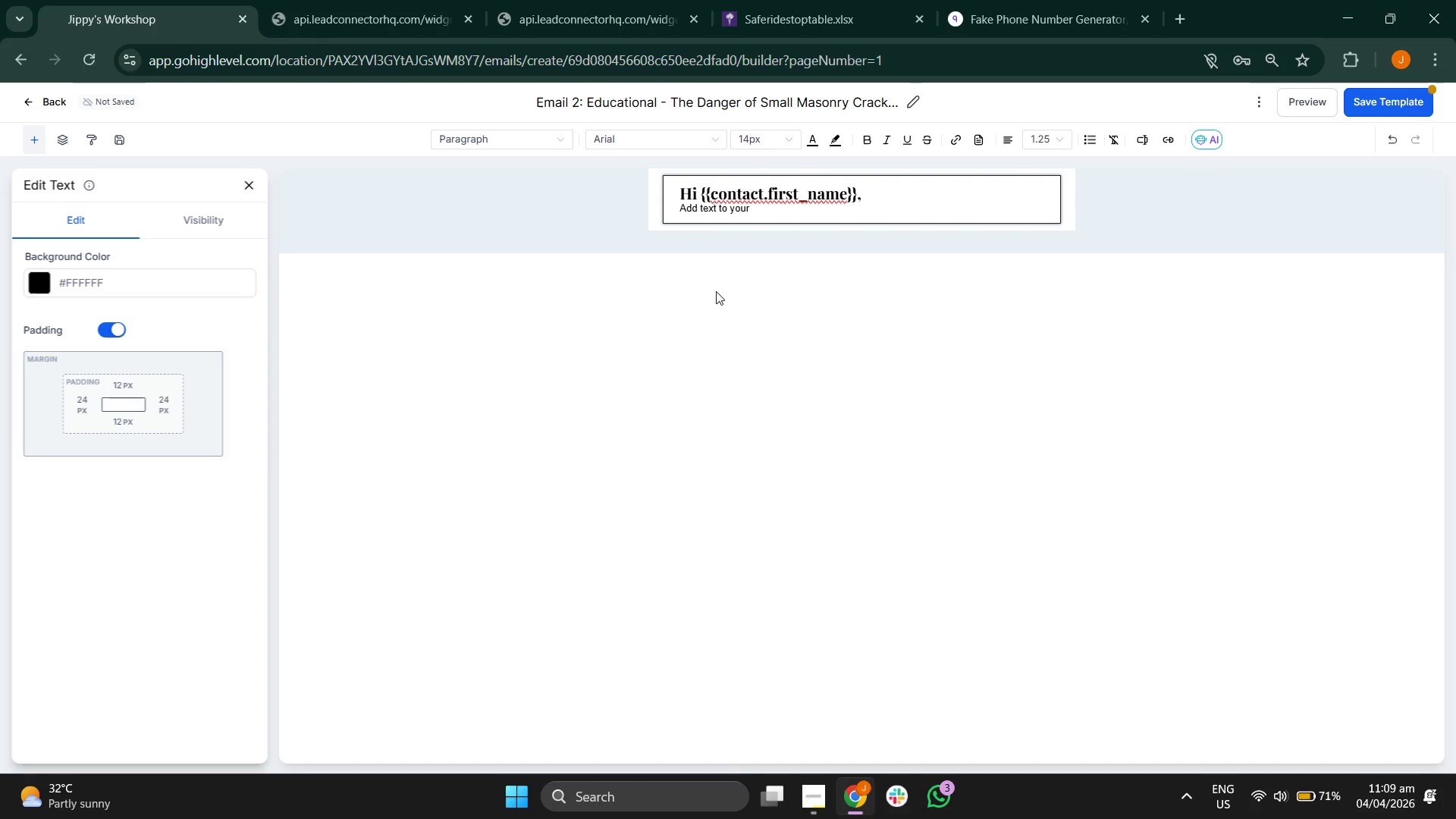 
key(Backspace)
 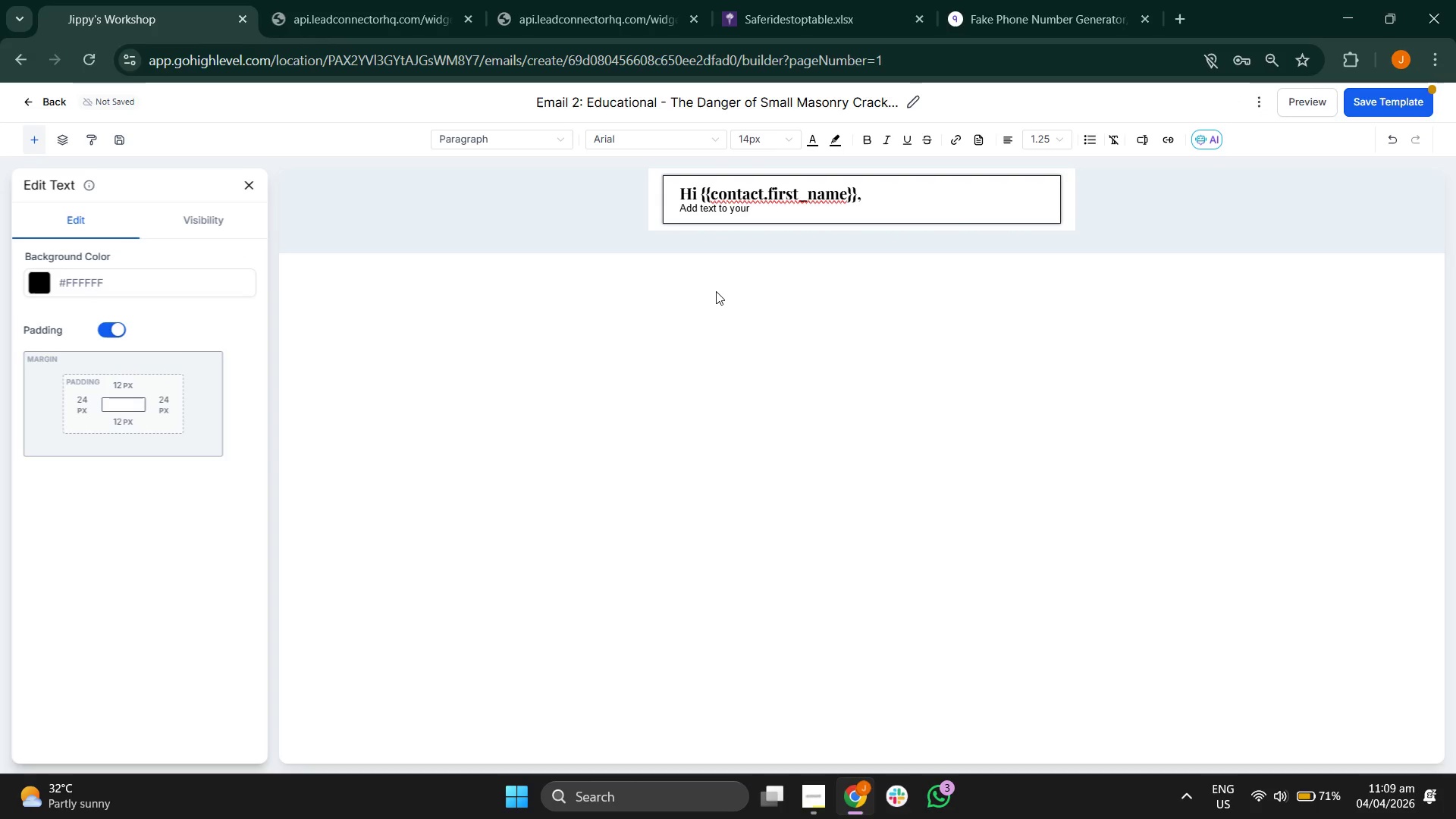 
key(Backspace)
 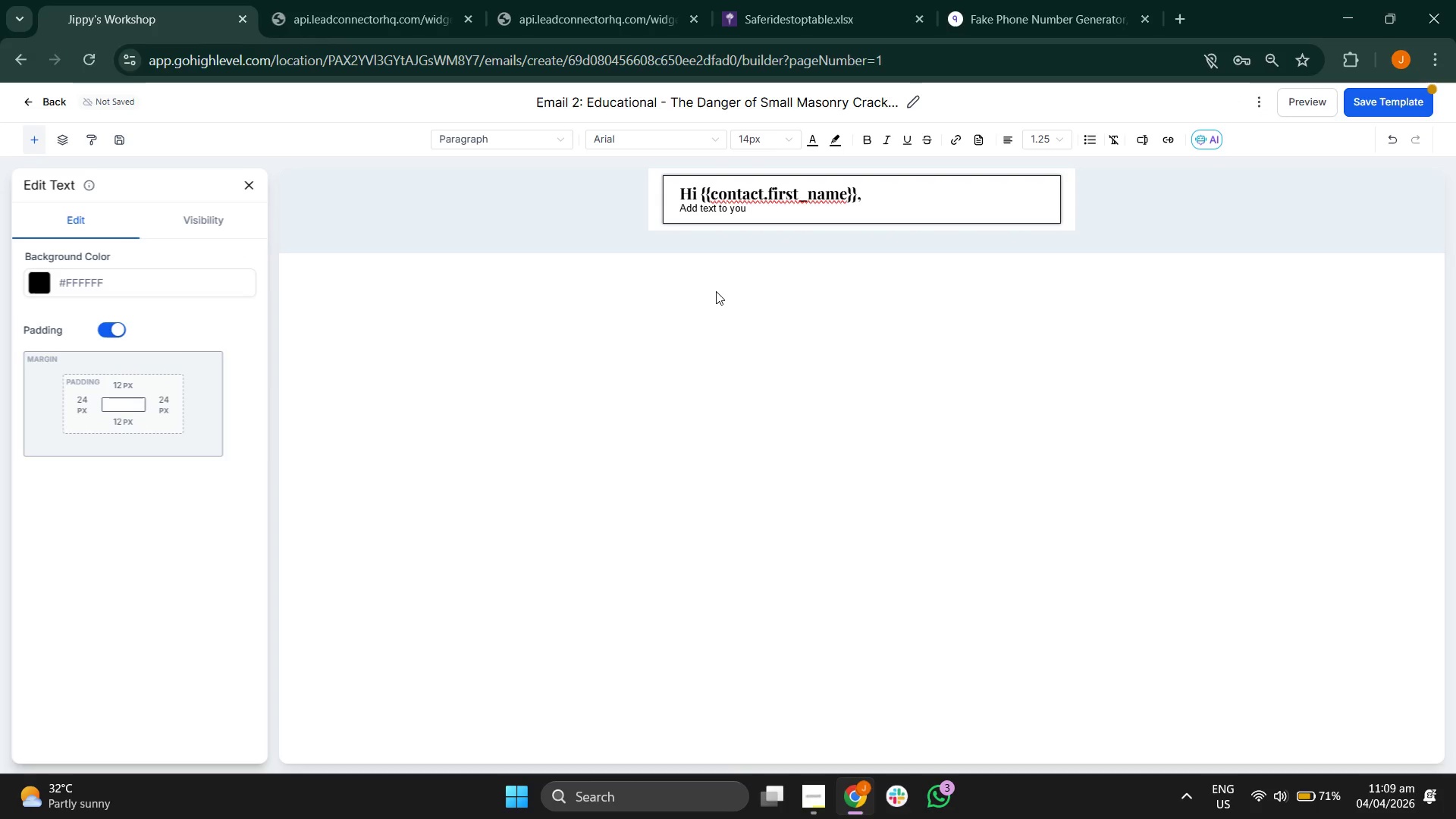 
key(Backspace)
 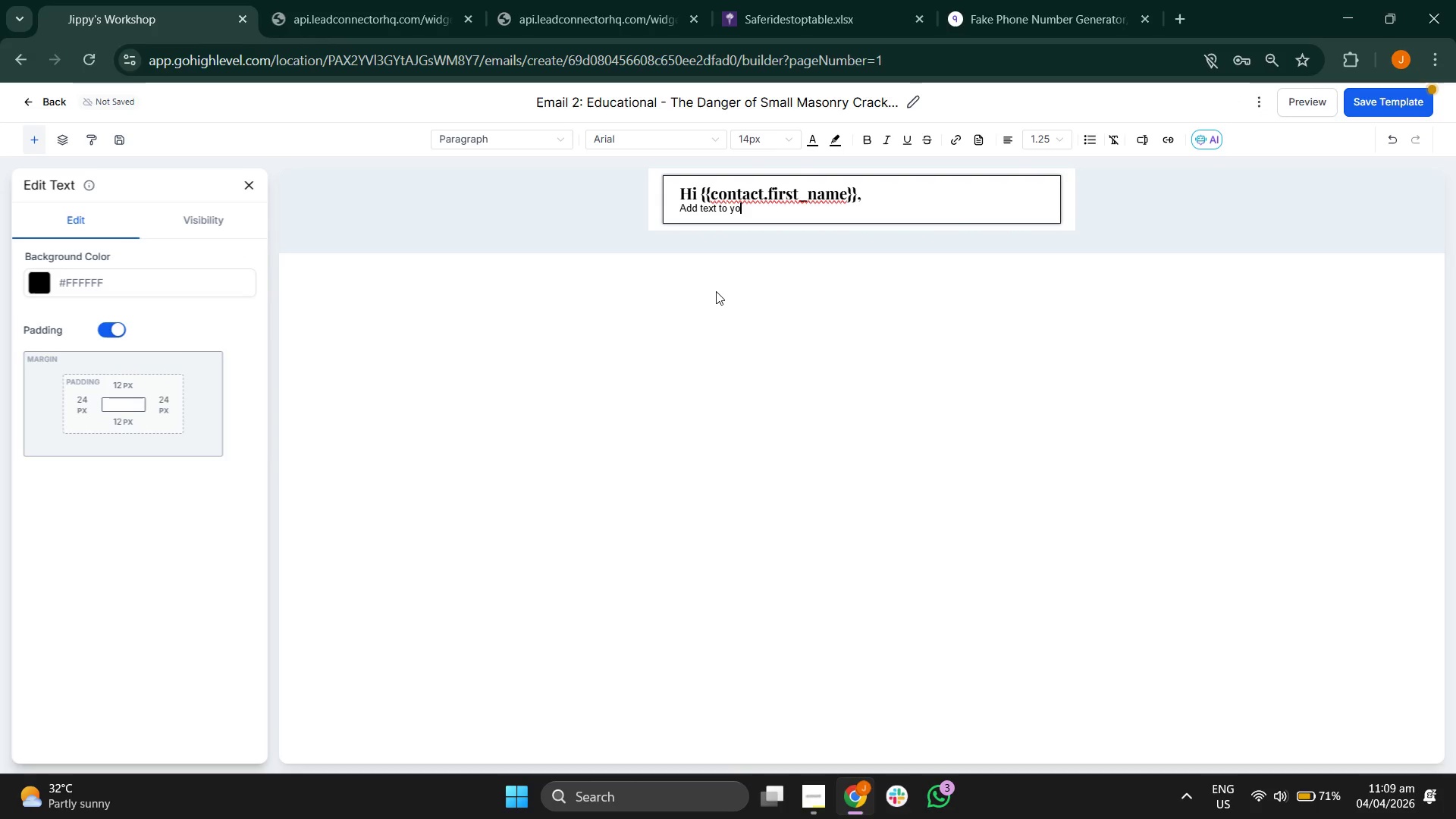 
key(Backspace)
 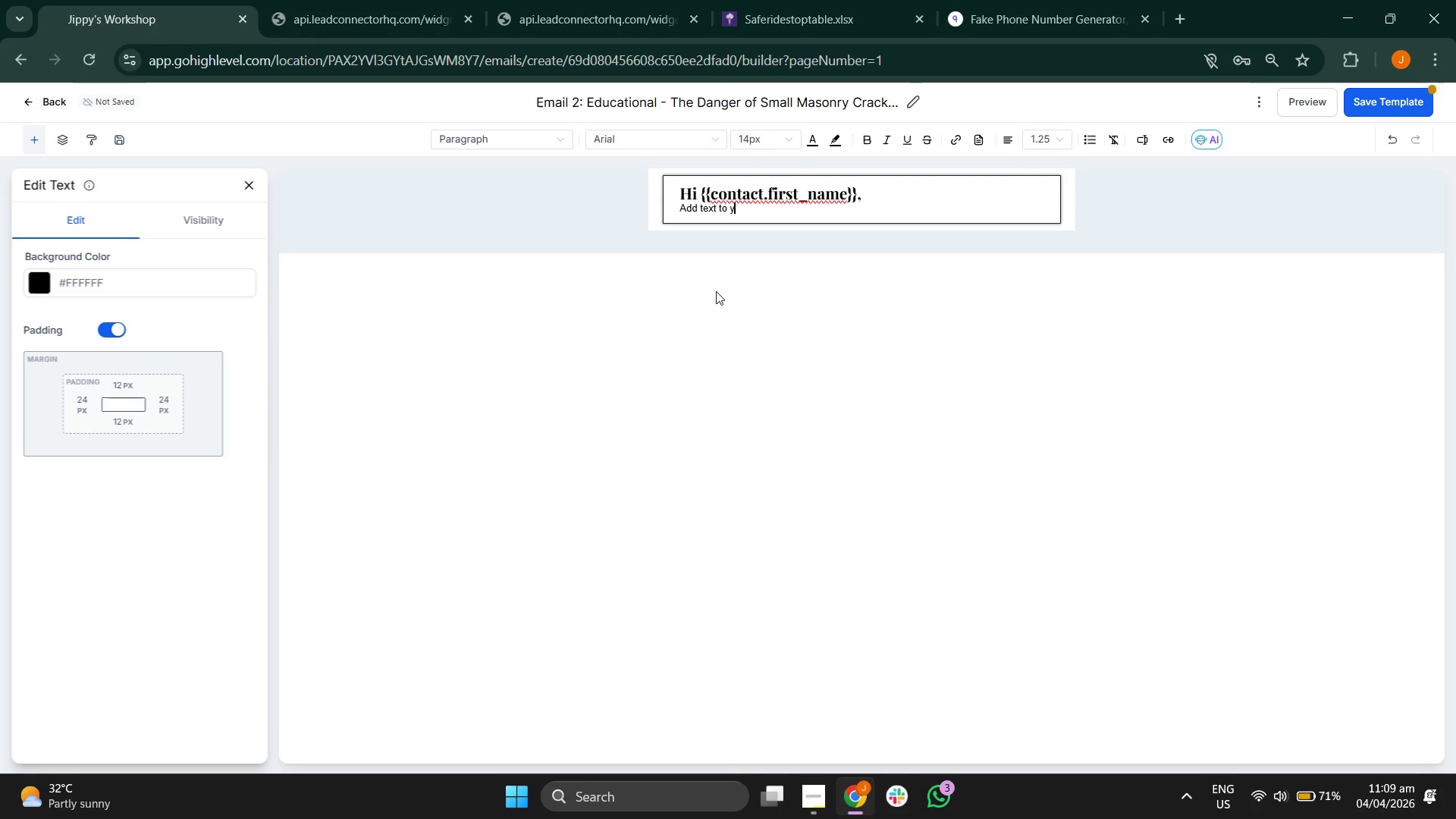 
key(Backspace)
 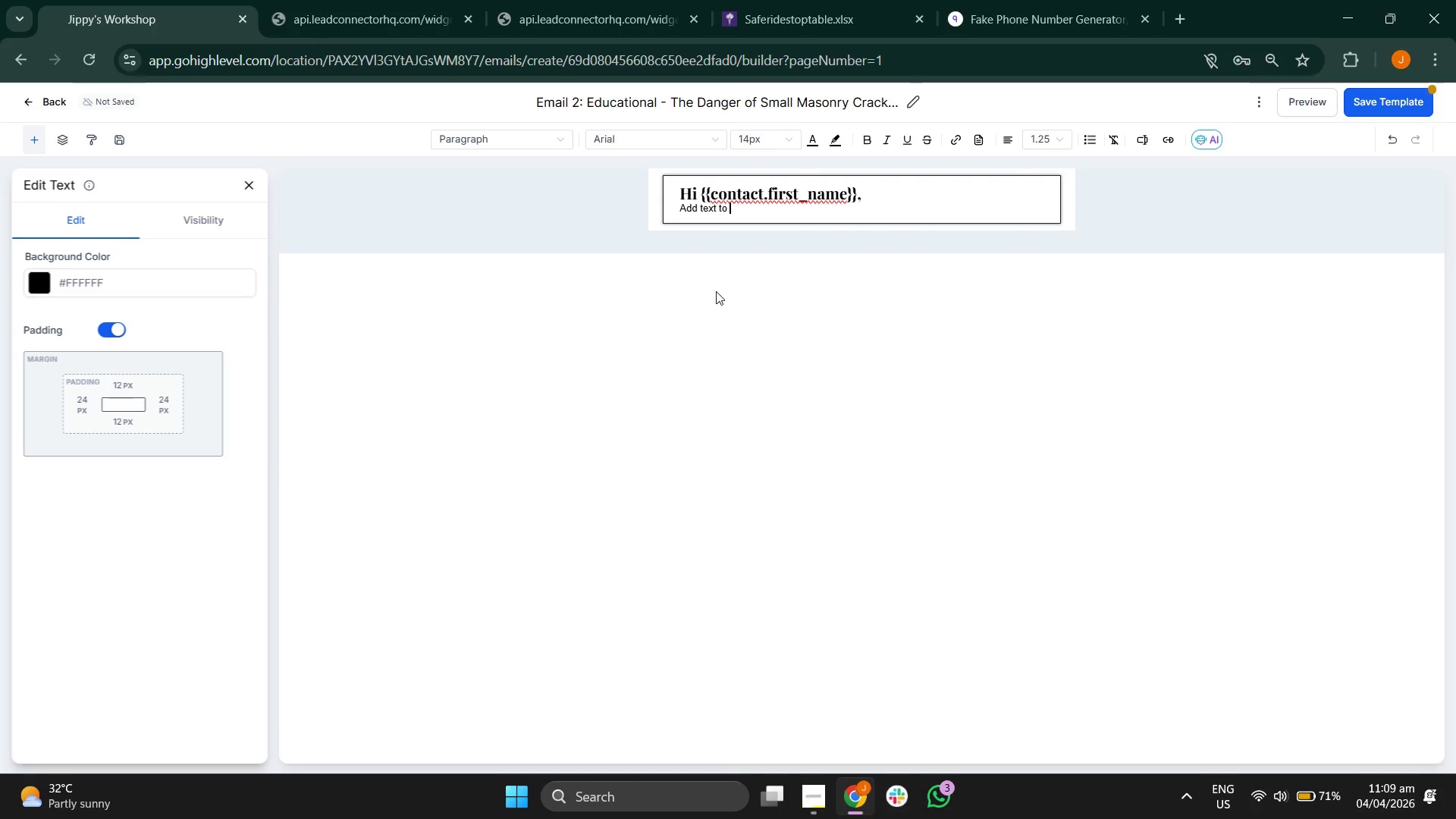 
key(Backspace)
 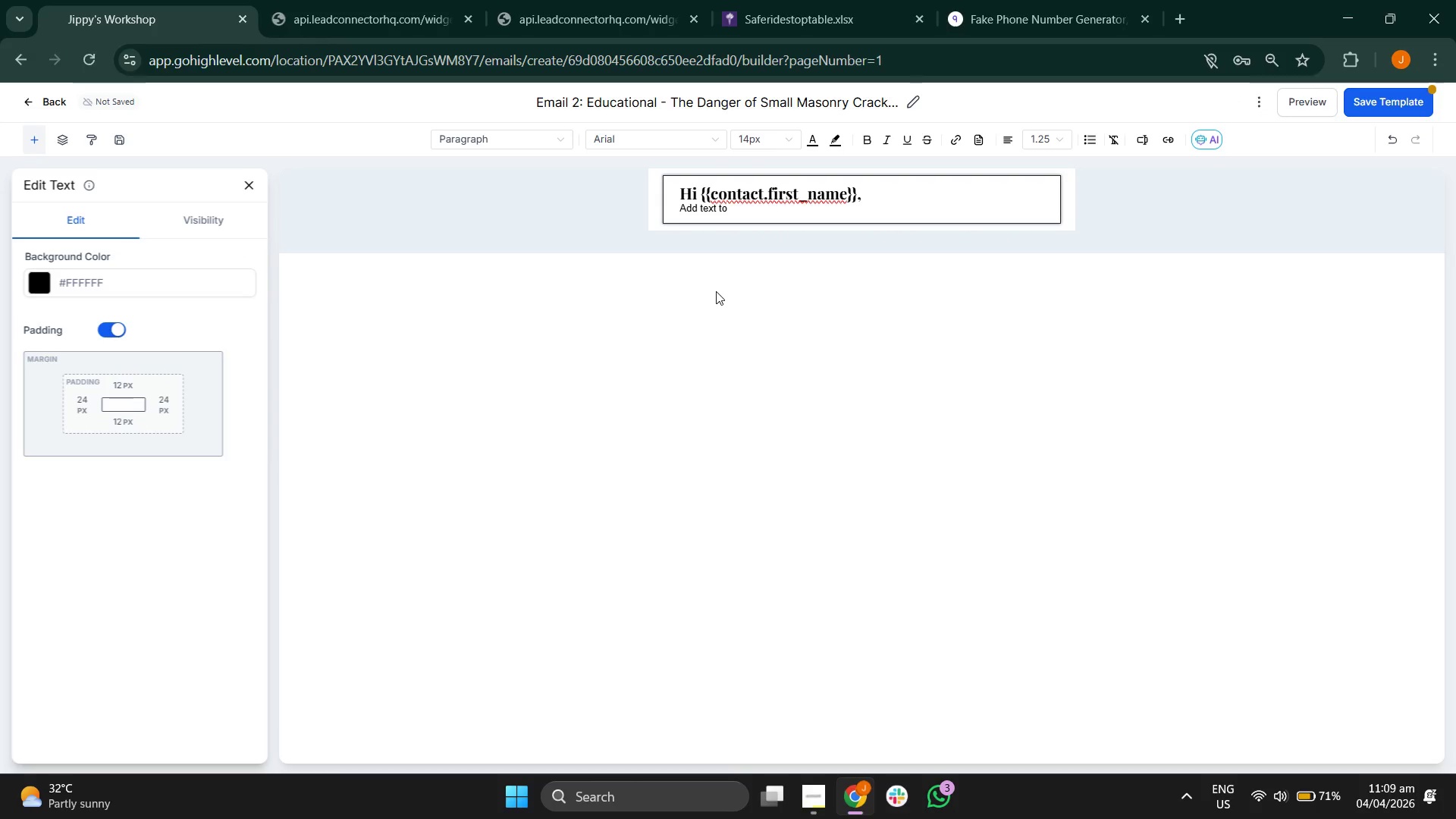 
key(Backspace)
 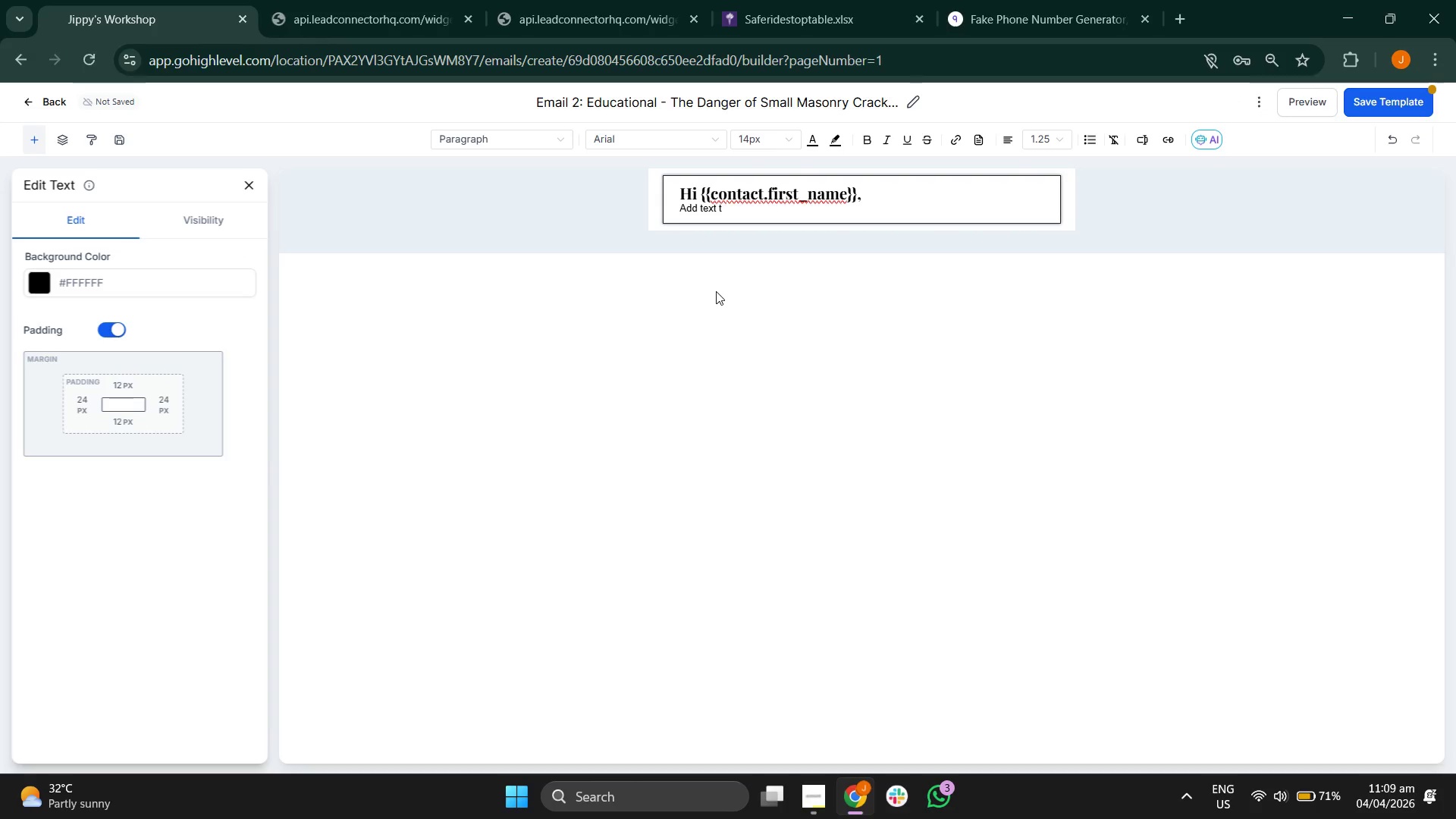 
key(Backspace)
 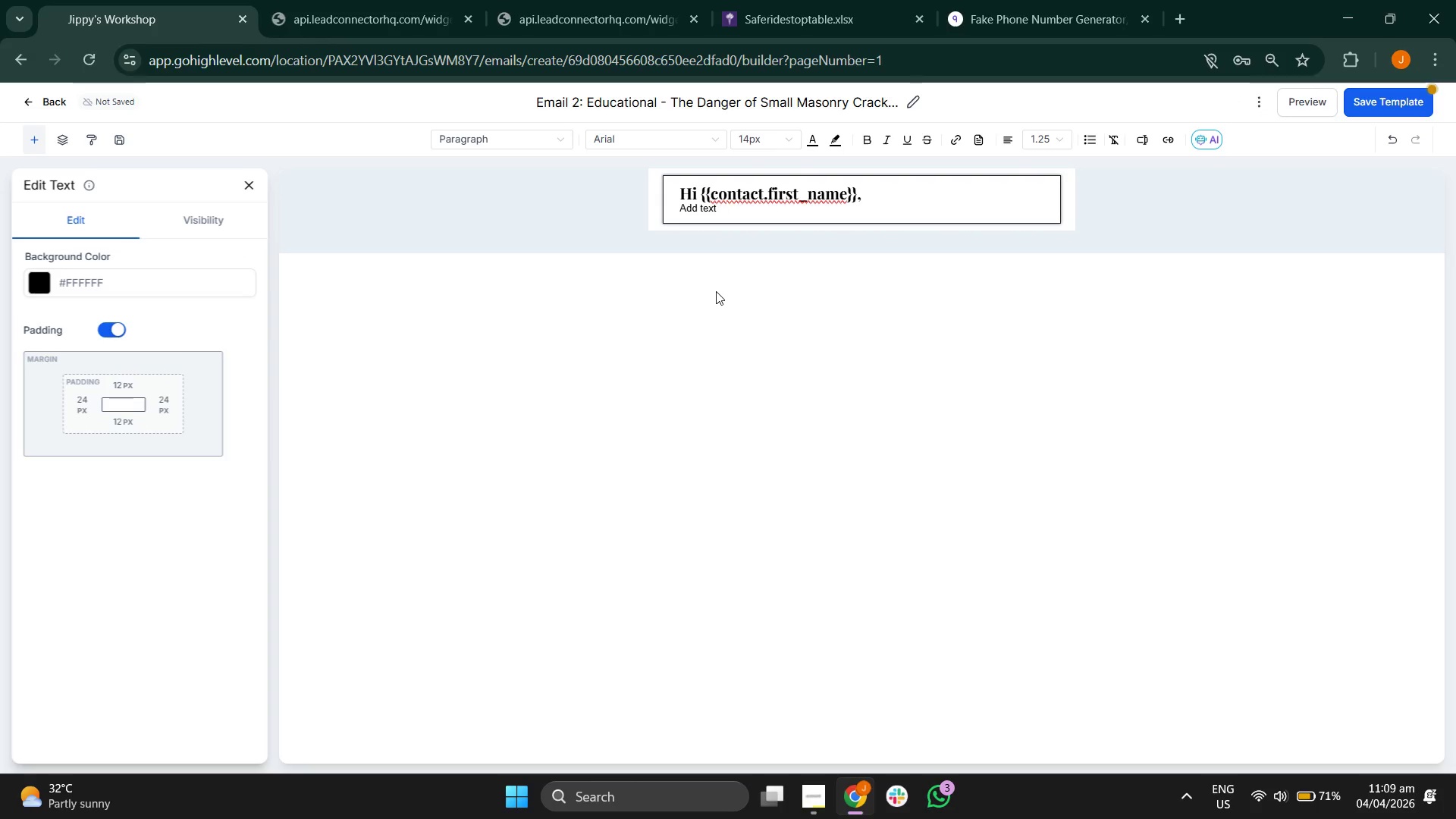 
key(Backspace)
 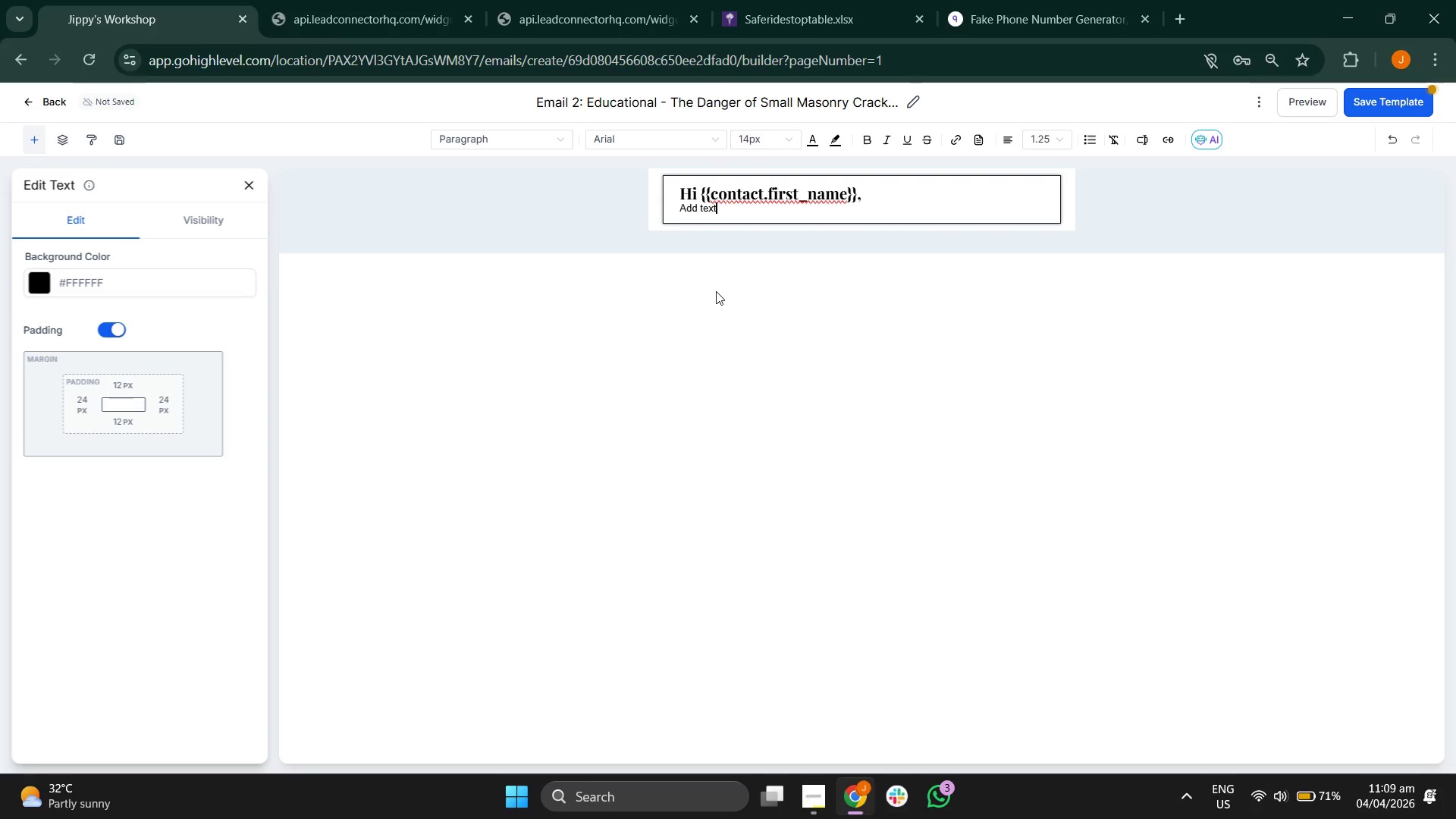 
key(Backspace)
 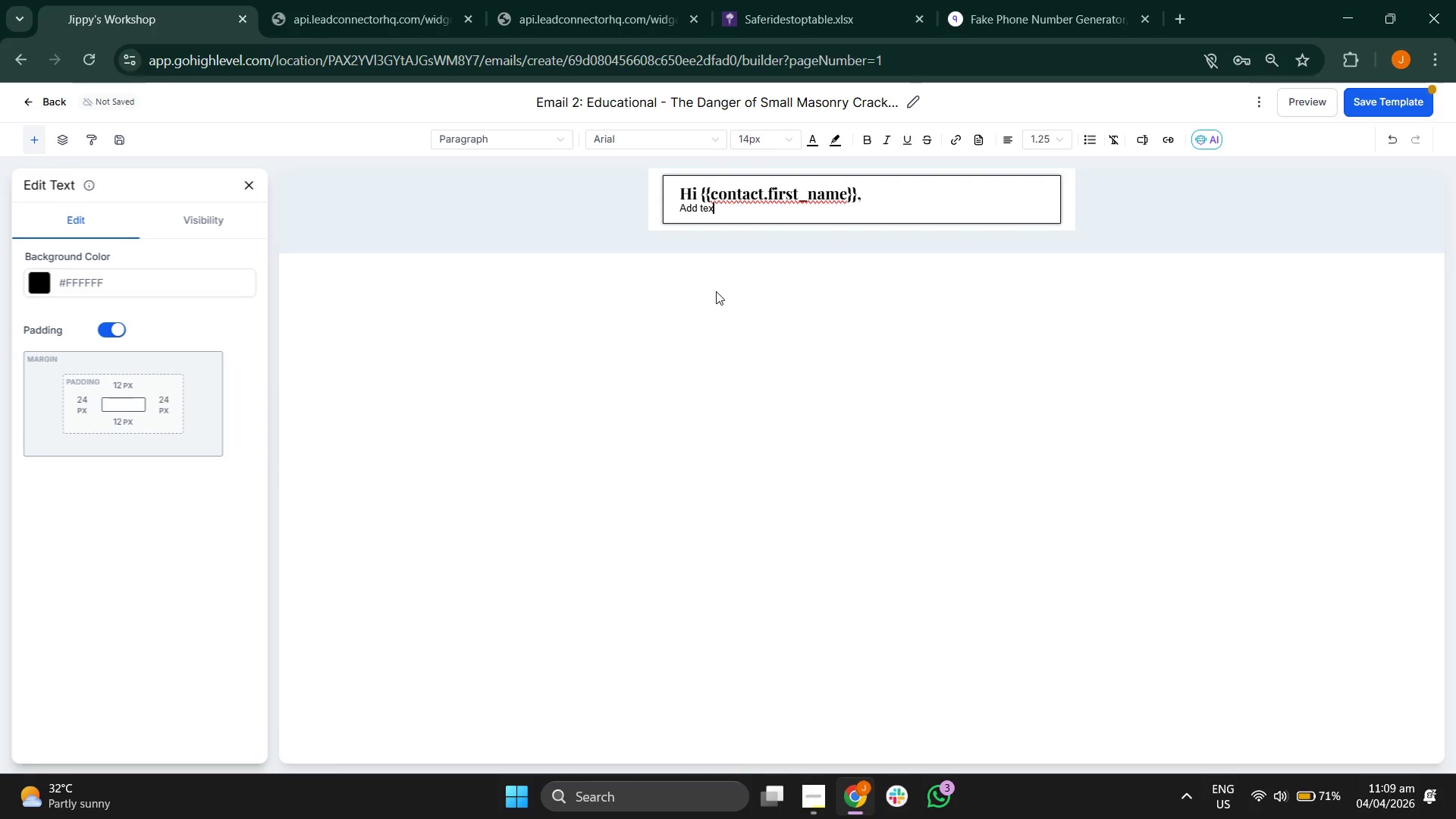 
key(Backspace)
 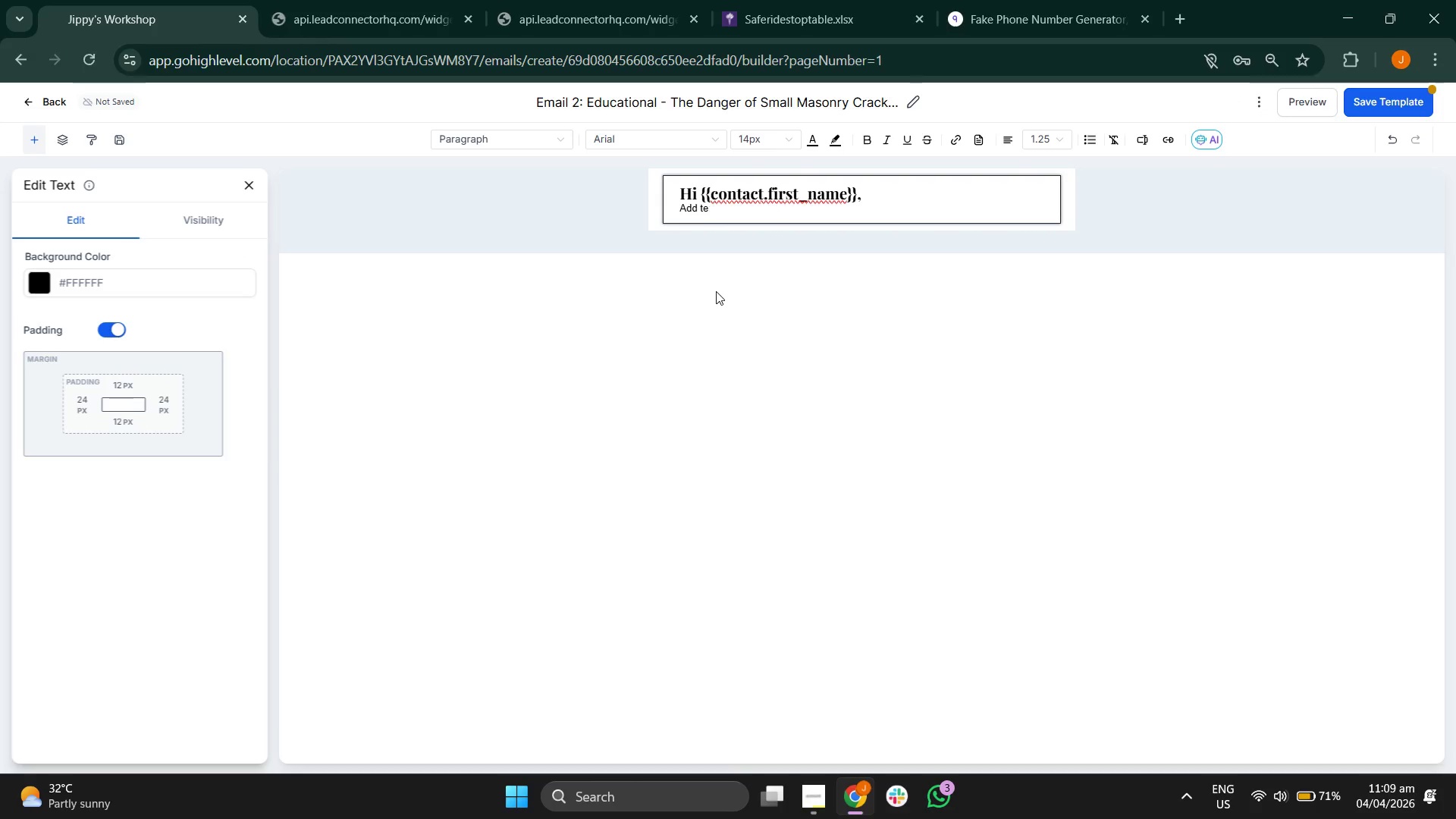 
key(Backspace)
 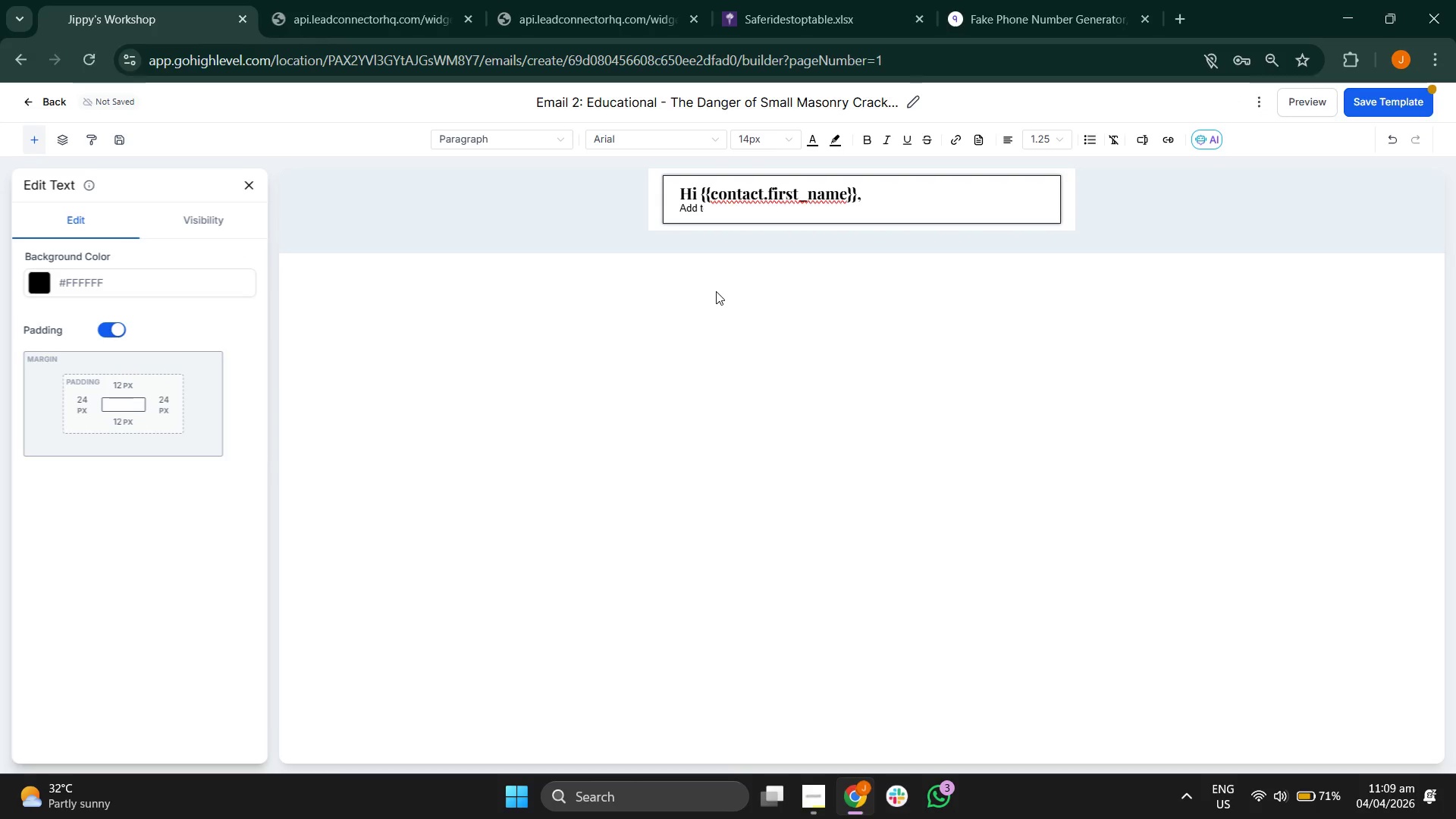 
key(Backspace)
 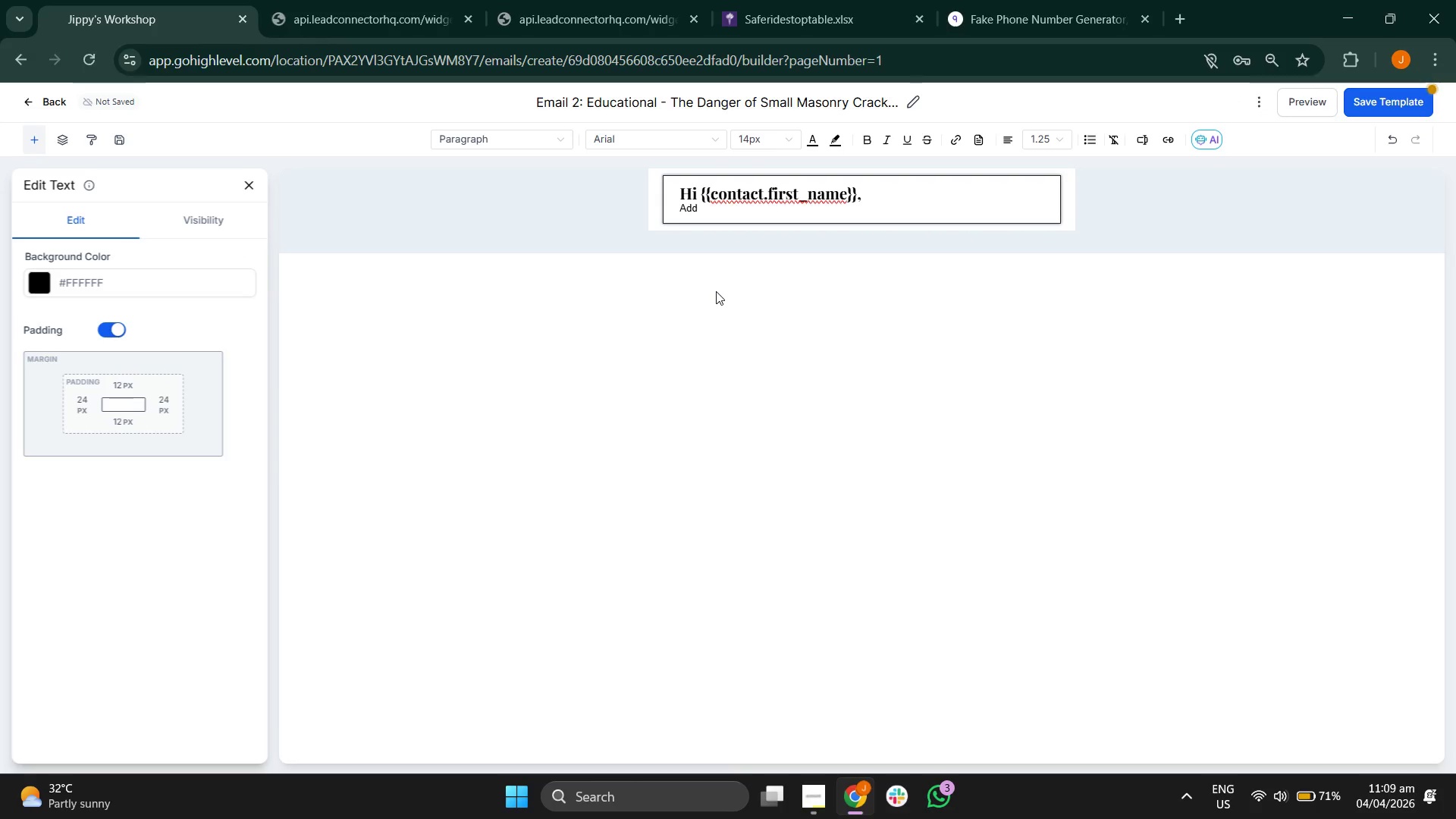 
key(Backspace)
 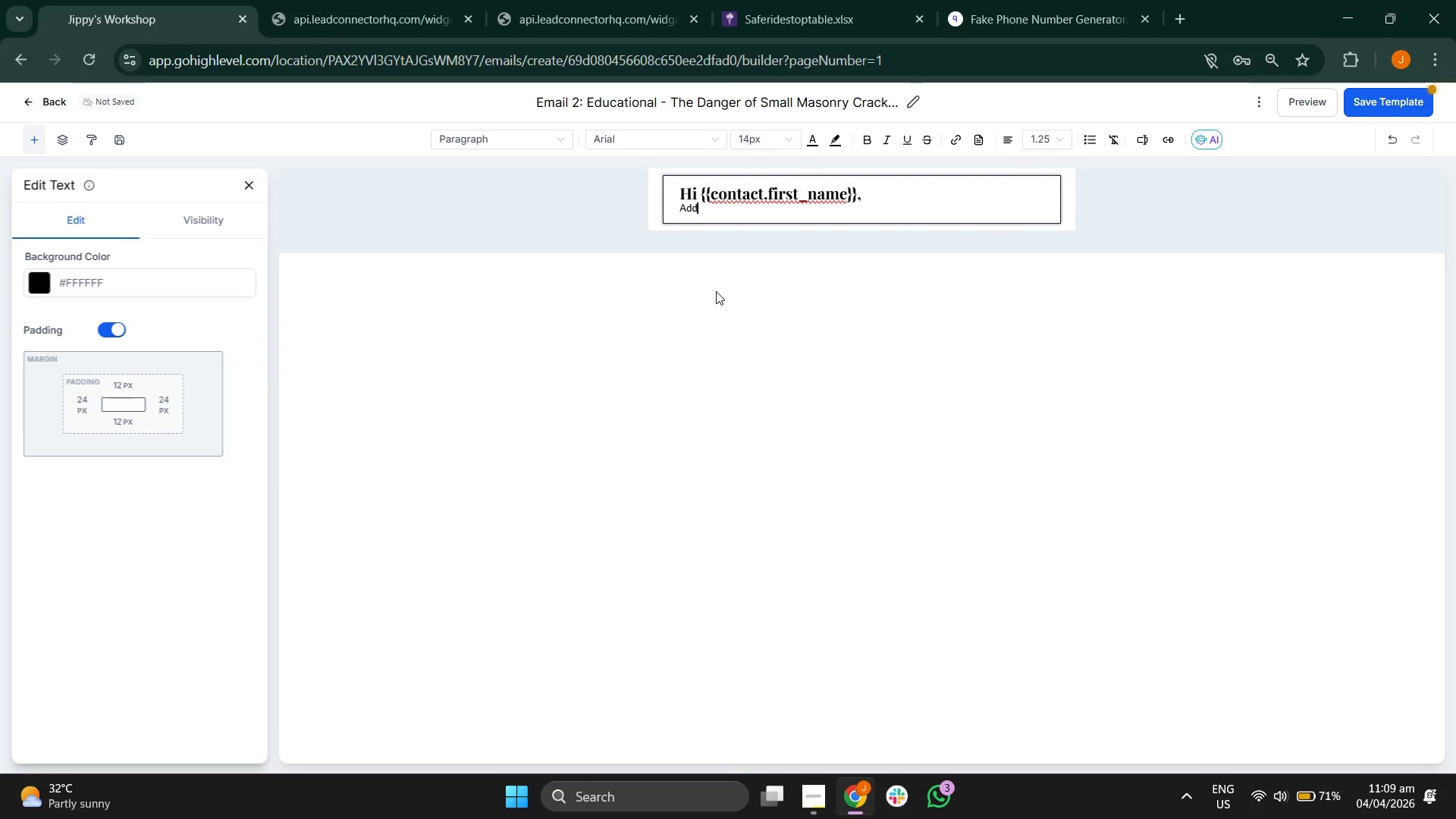 
key(Backspace)
 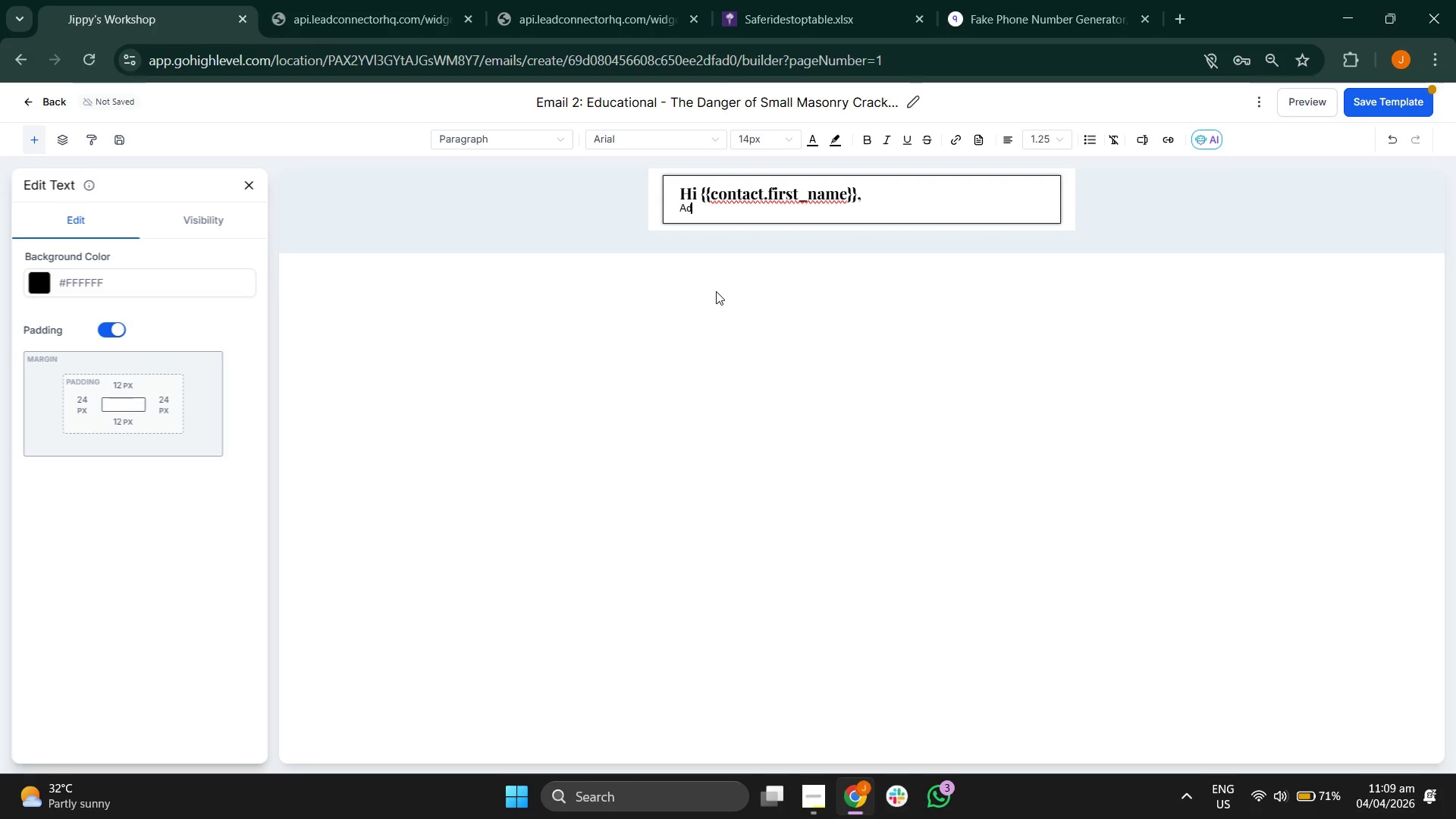 
key(Backspace)
 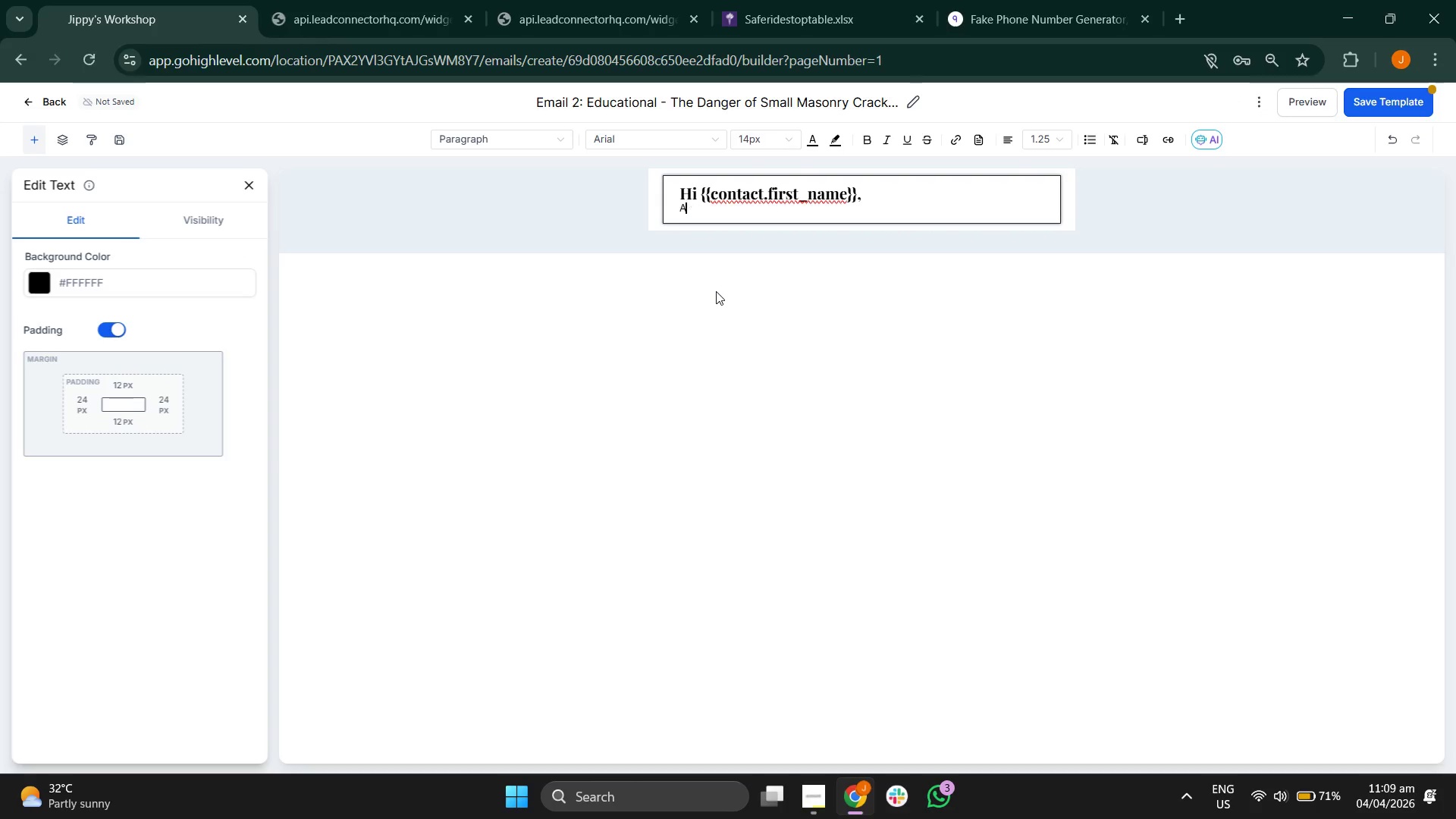 
key(Backspace)
 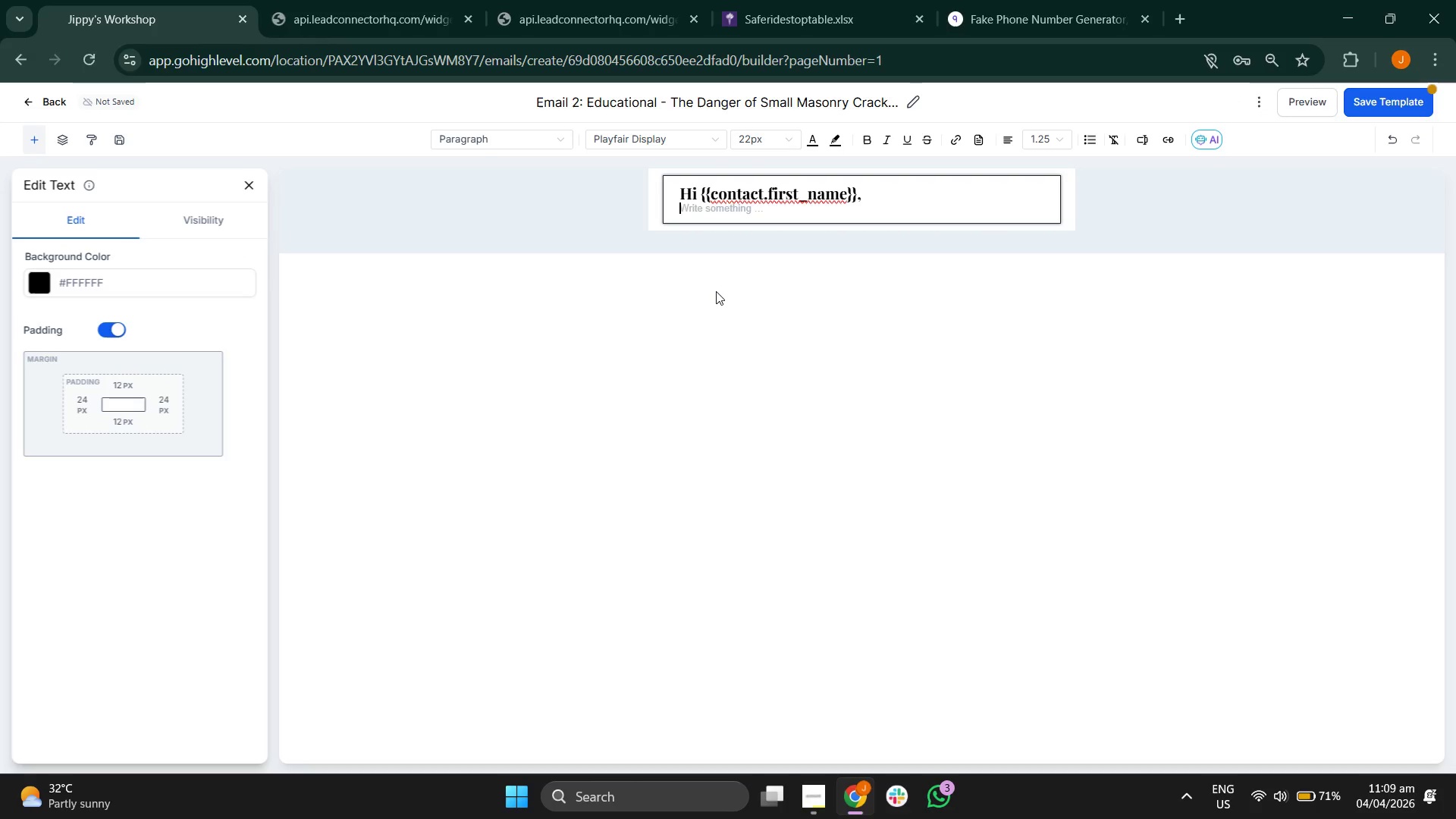 
key(Backspace)
 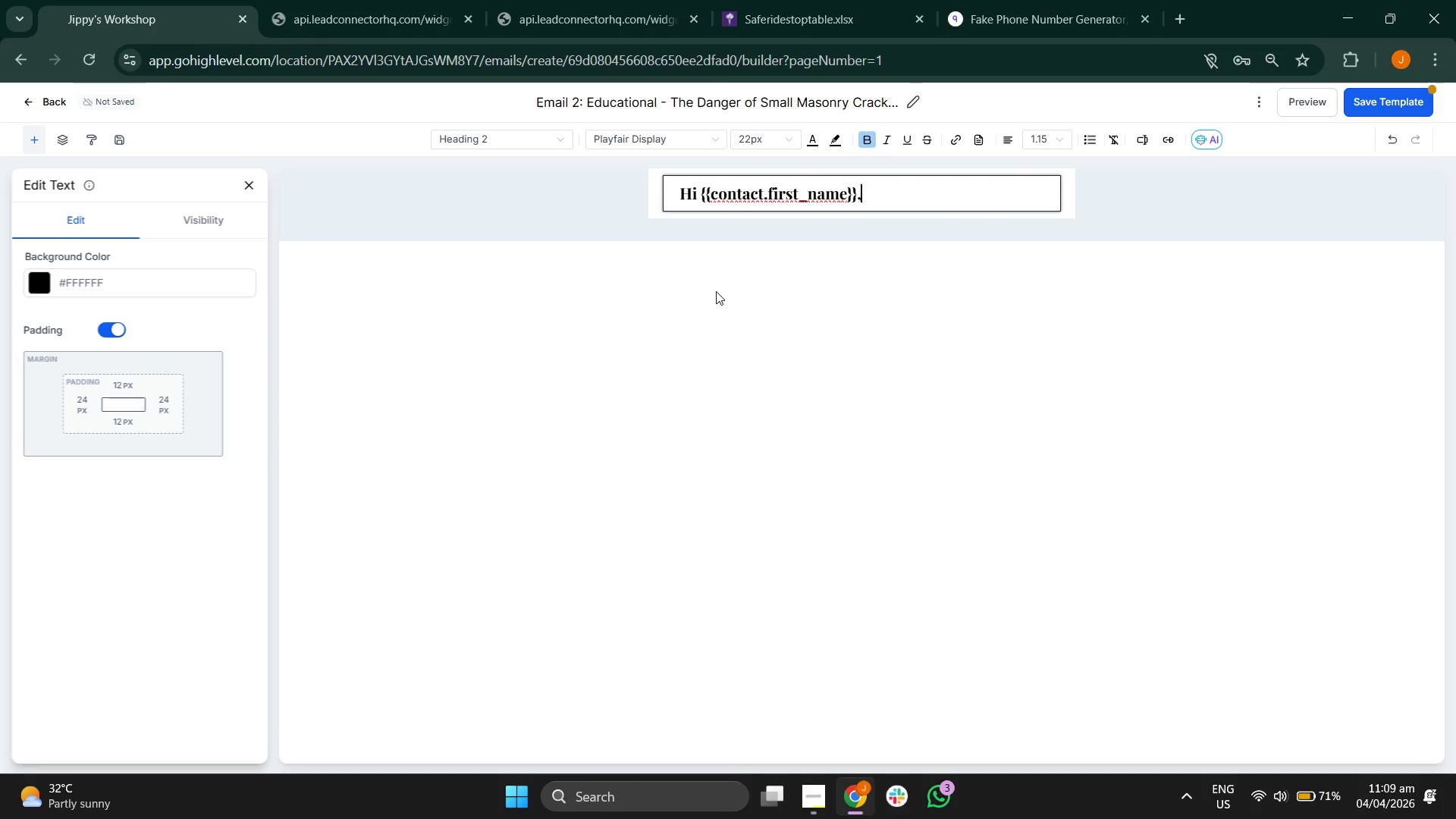 
key(Enter)
 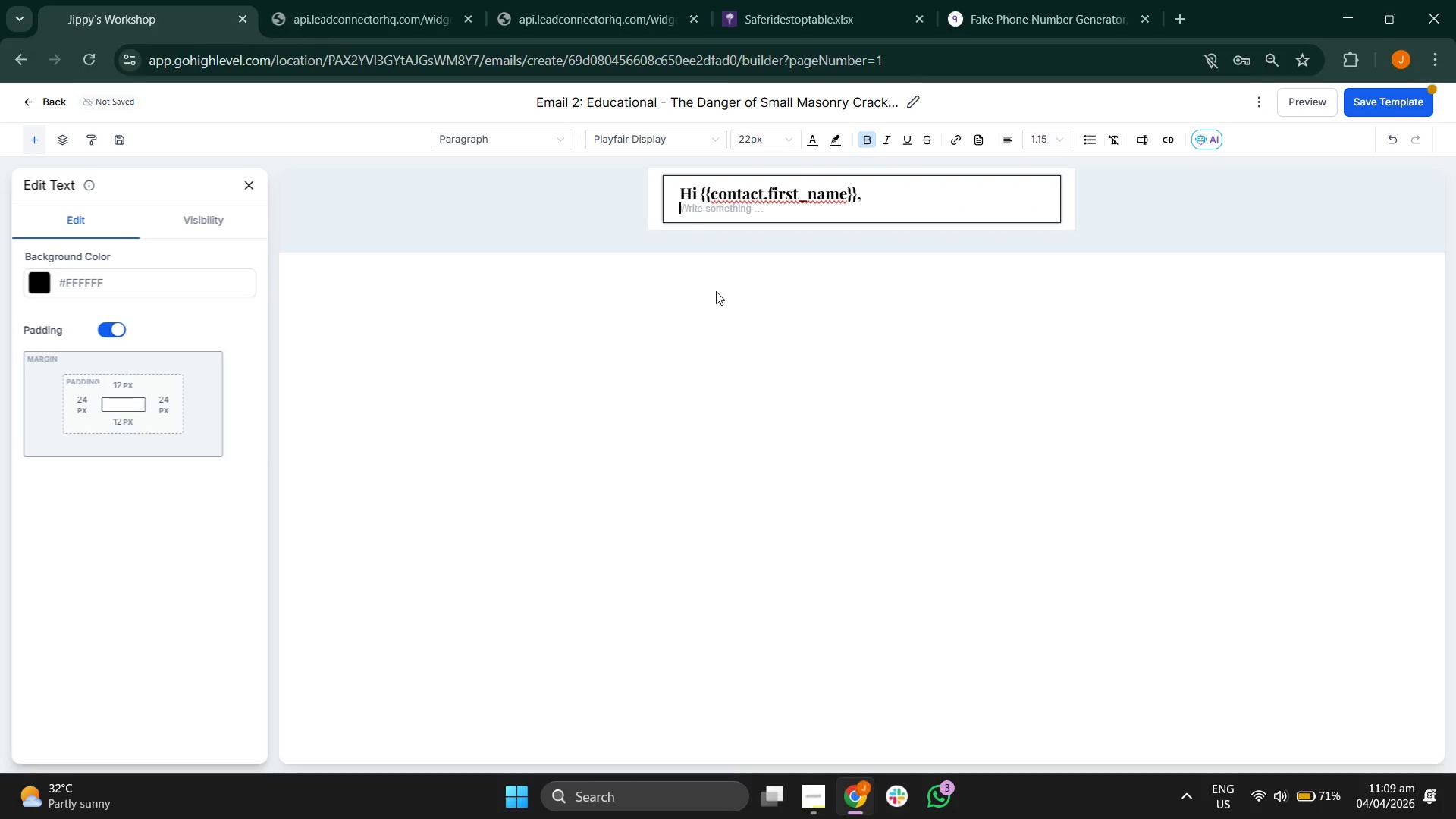 
key(Enter)
 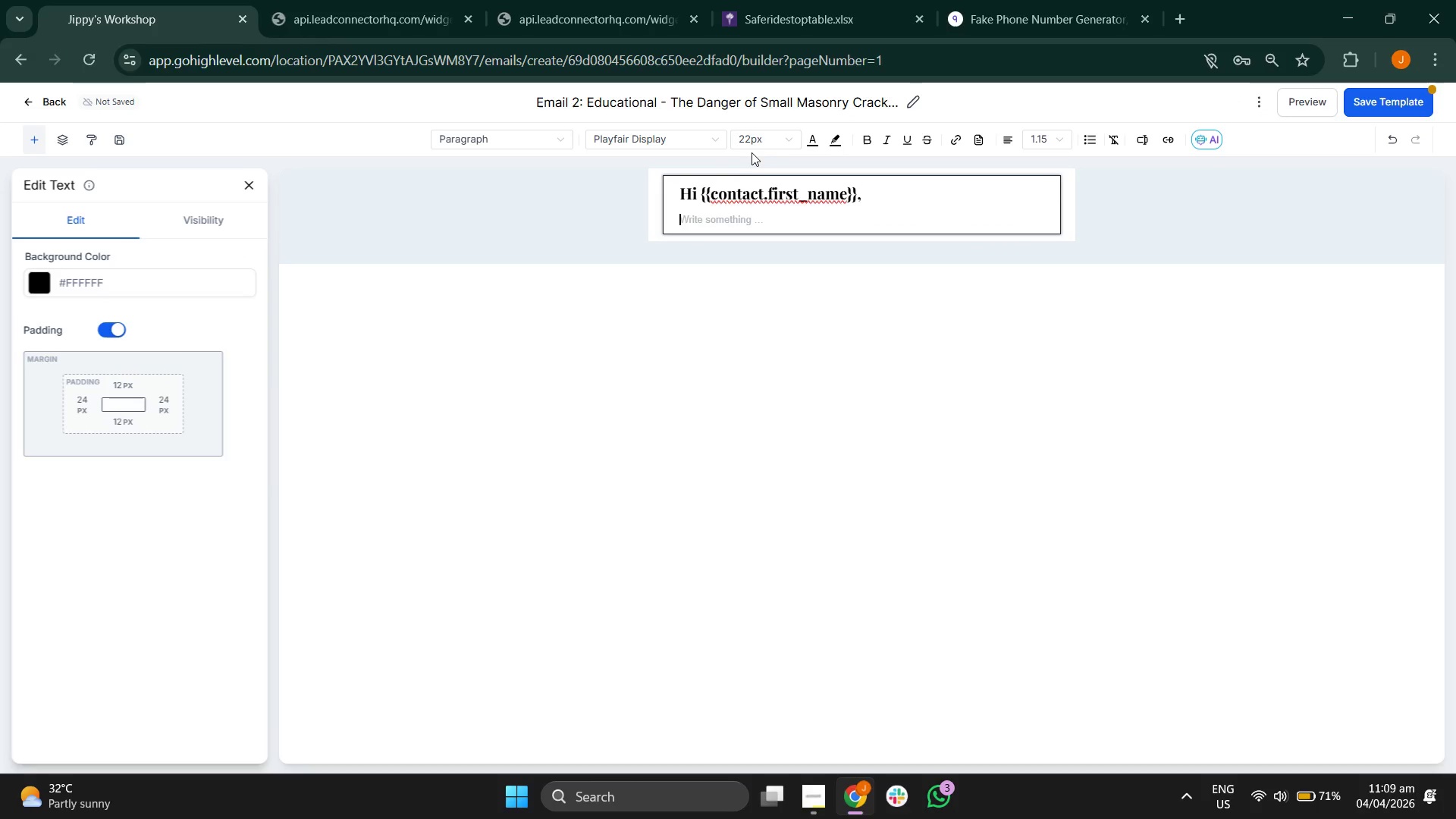 
left_click([761, 146])
 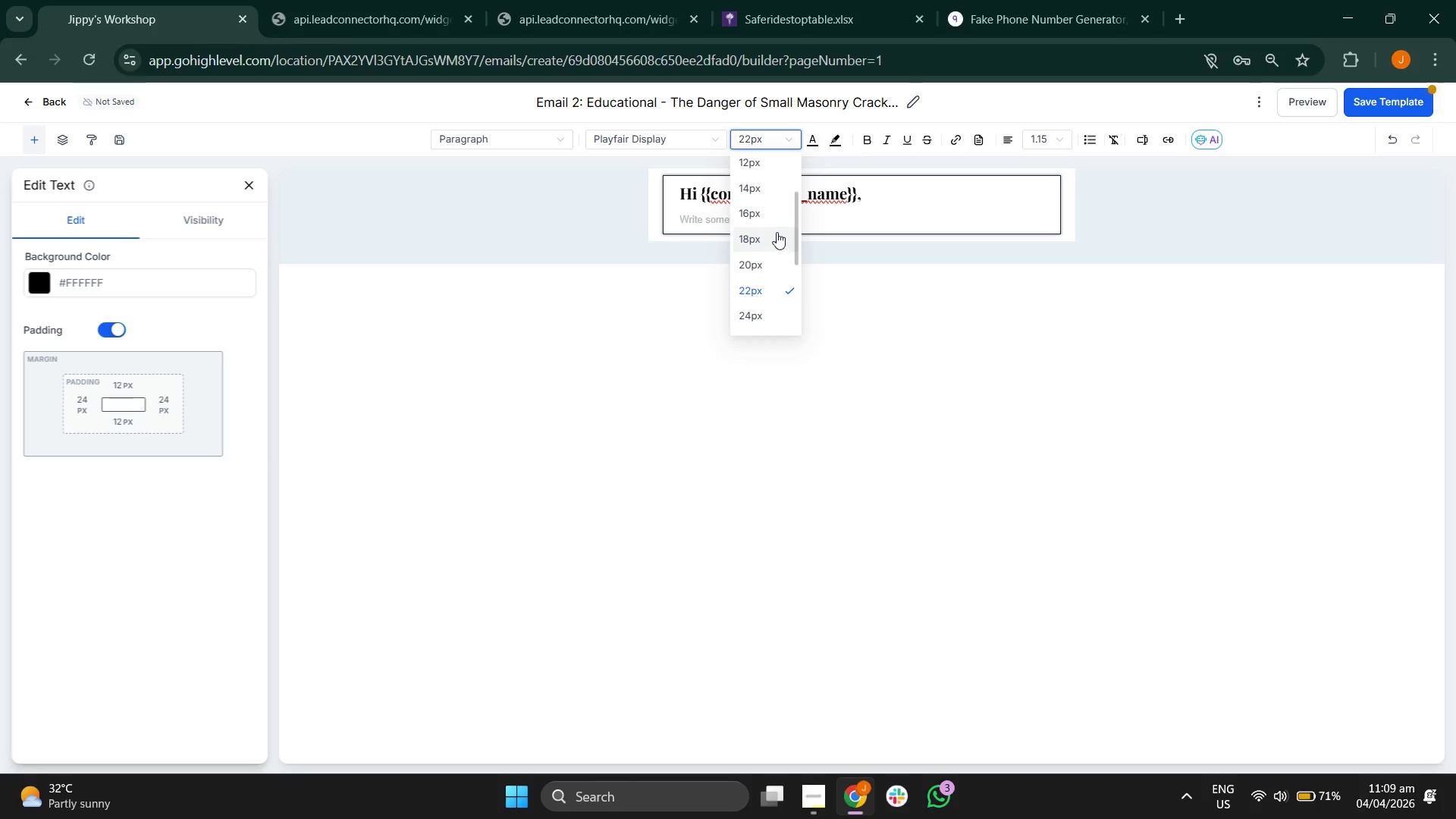 
left_click([679, 149])
 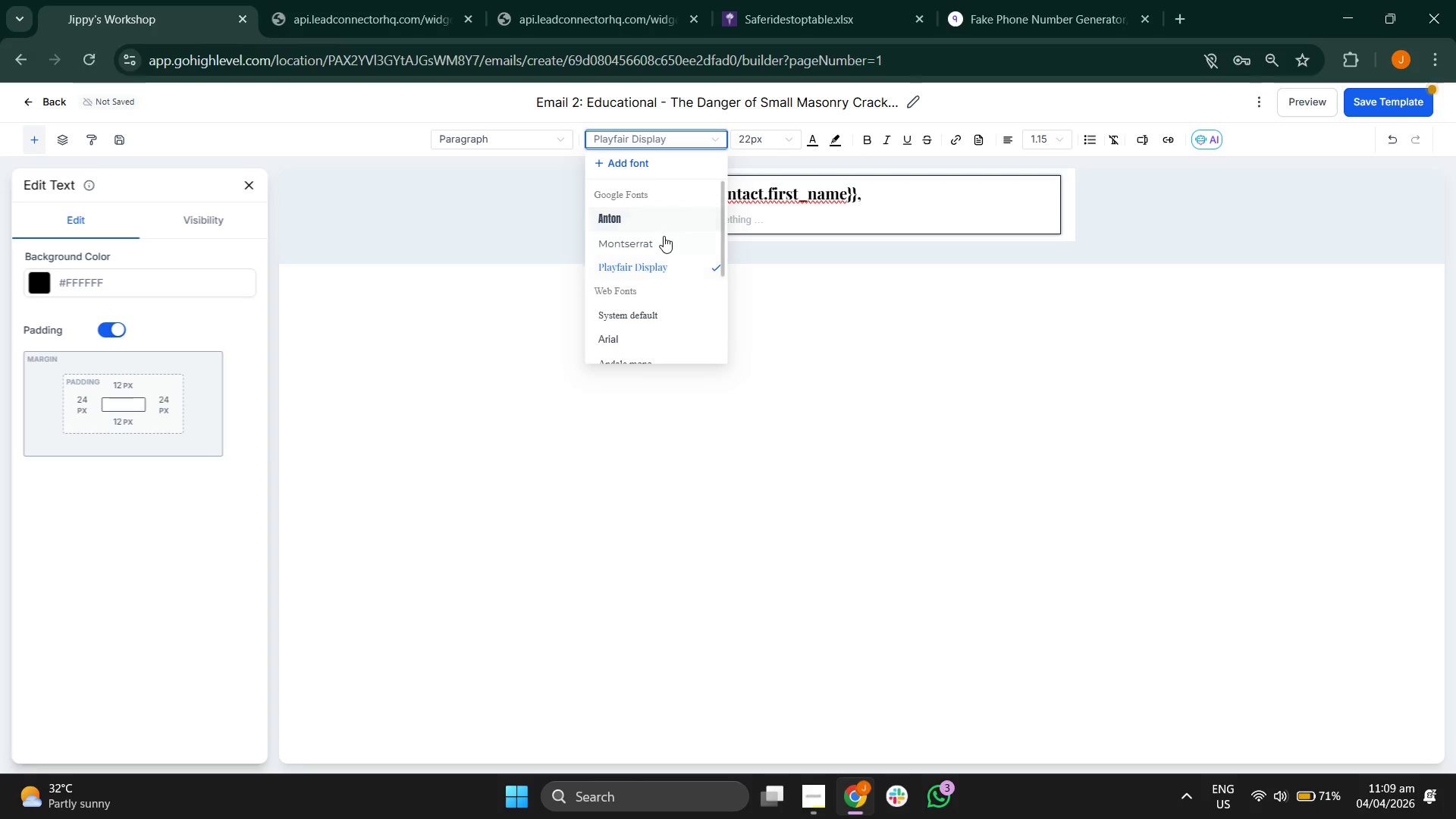 
left_click([662, 239])
 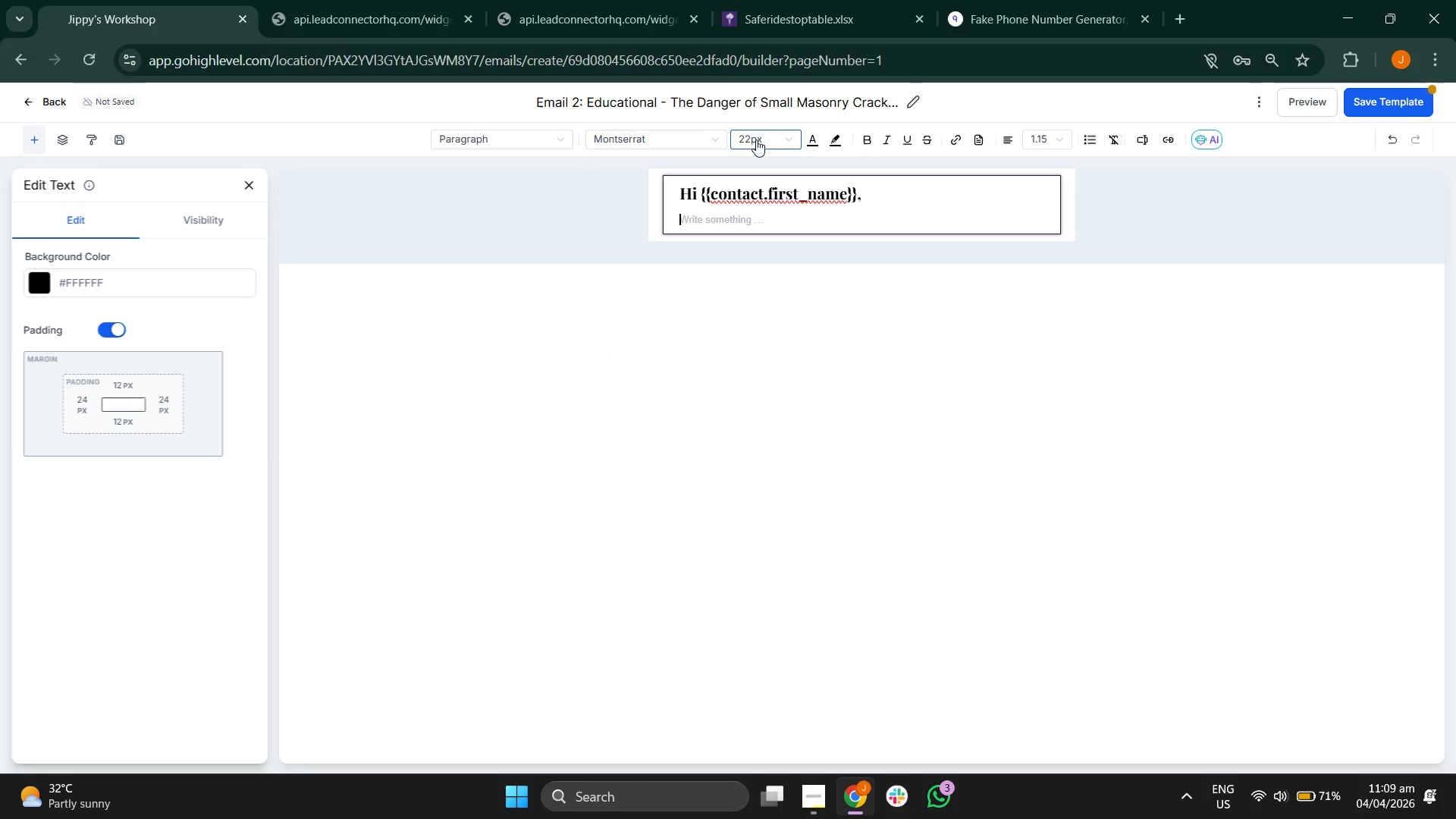 
left_click([756, 140])
 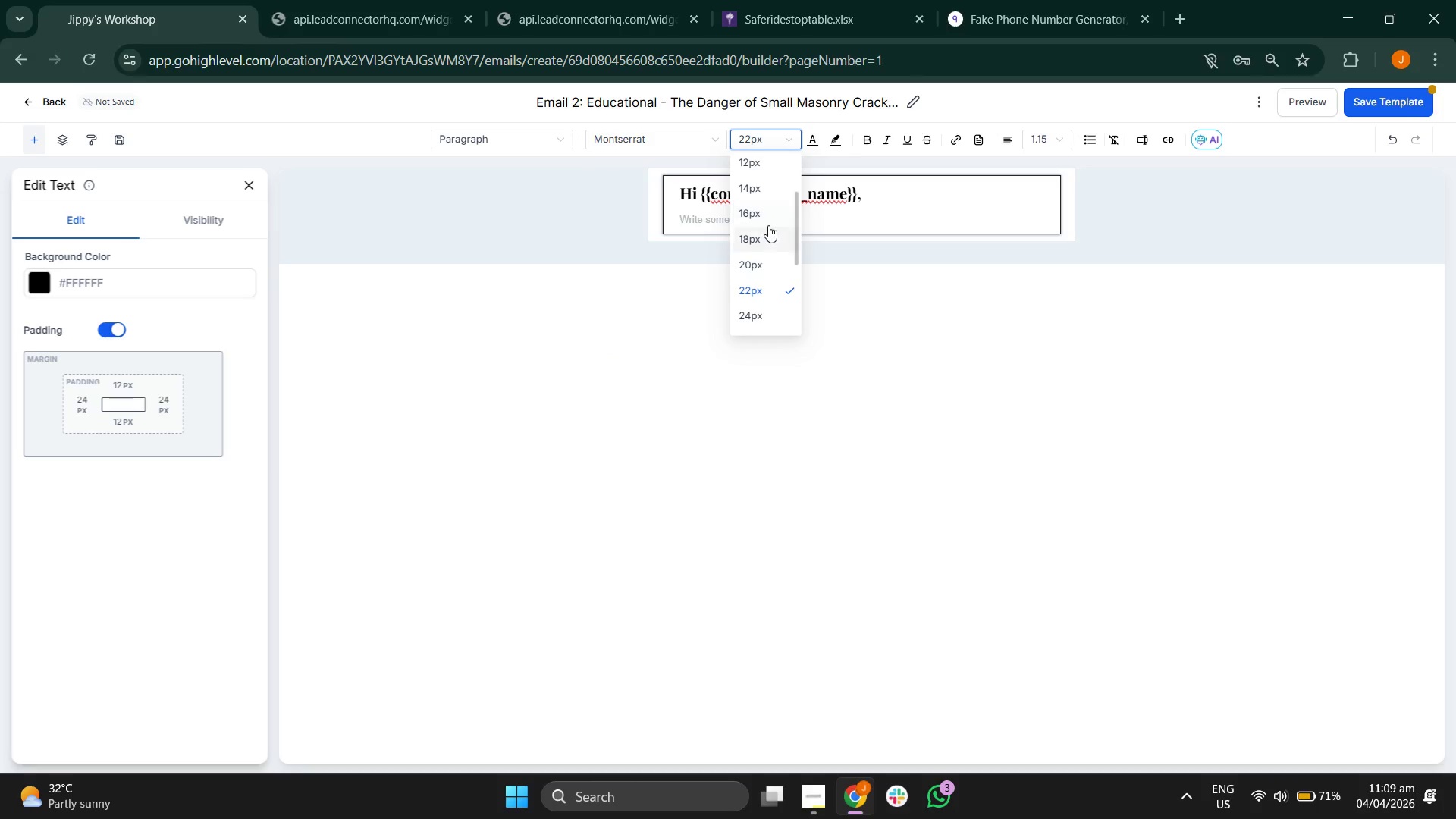 
left_click([768, 218])
 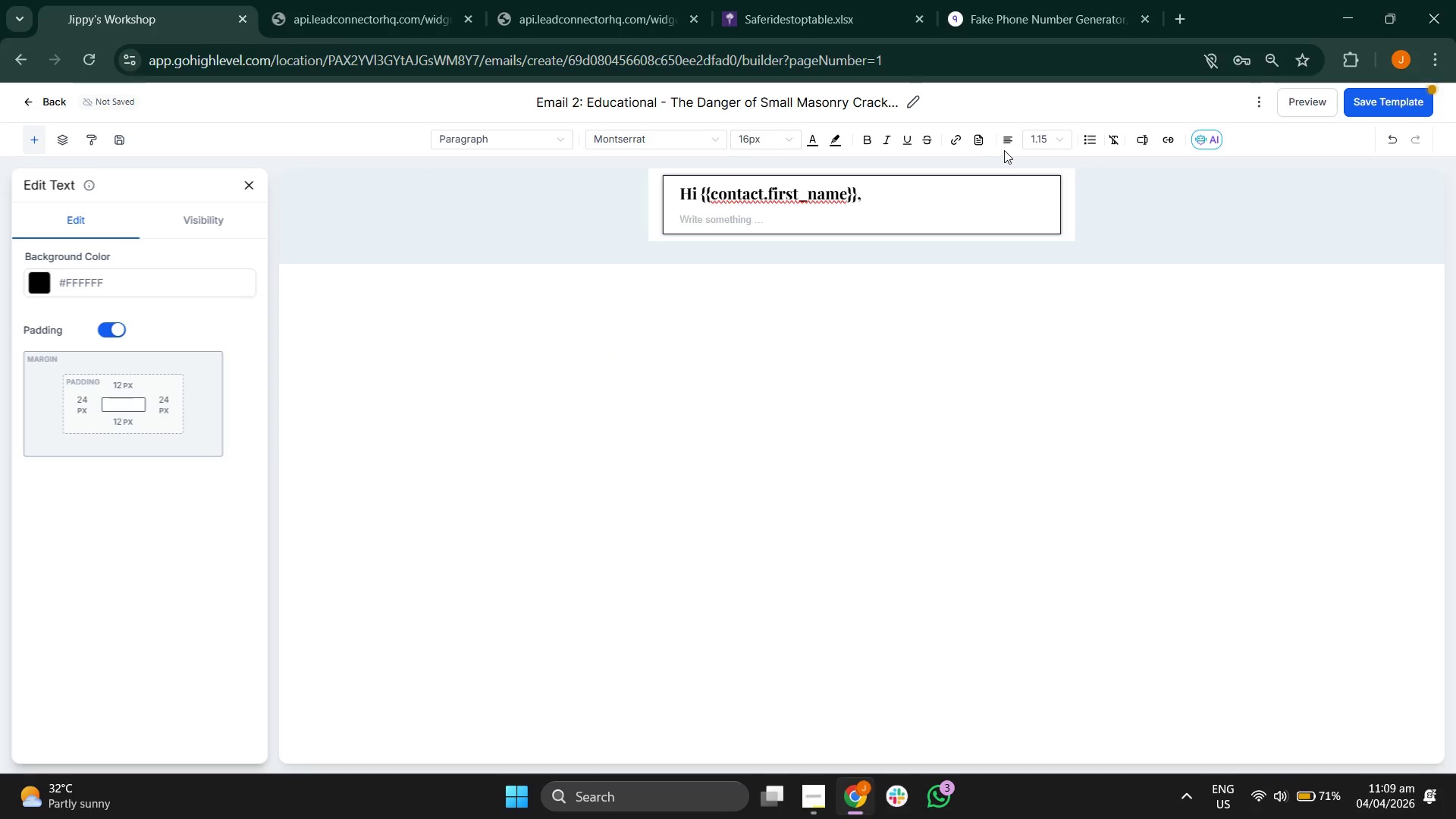 
left_click([1031, 142])
 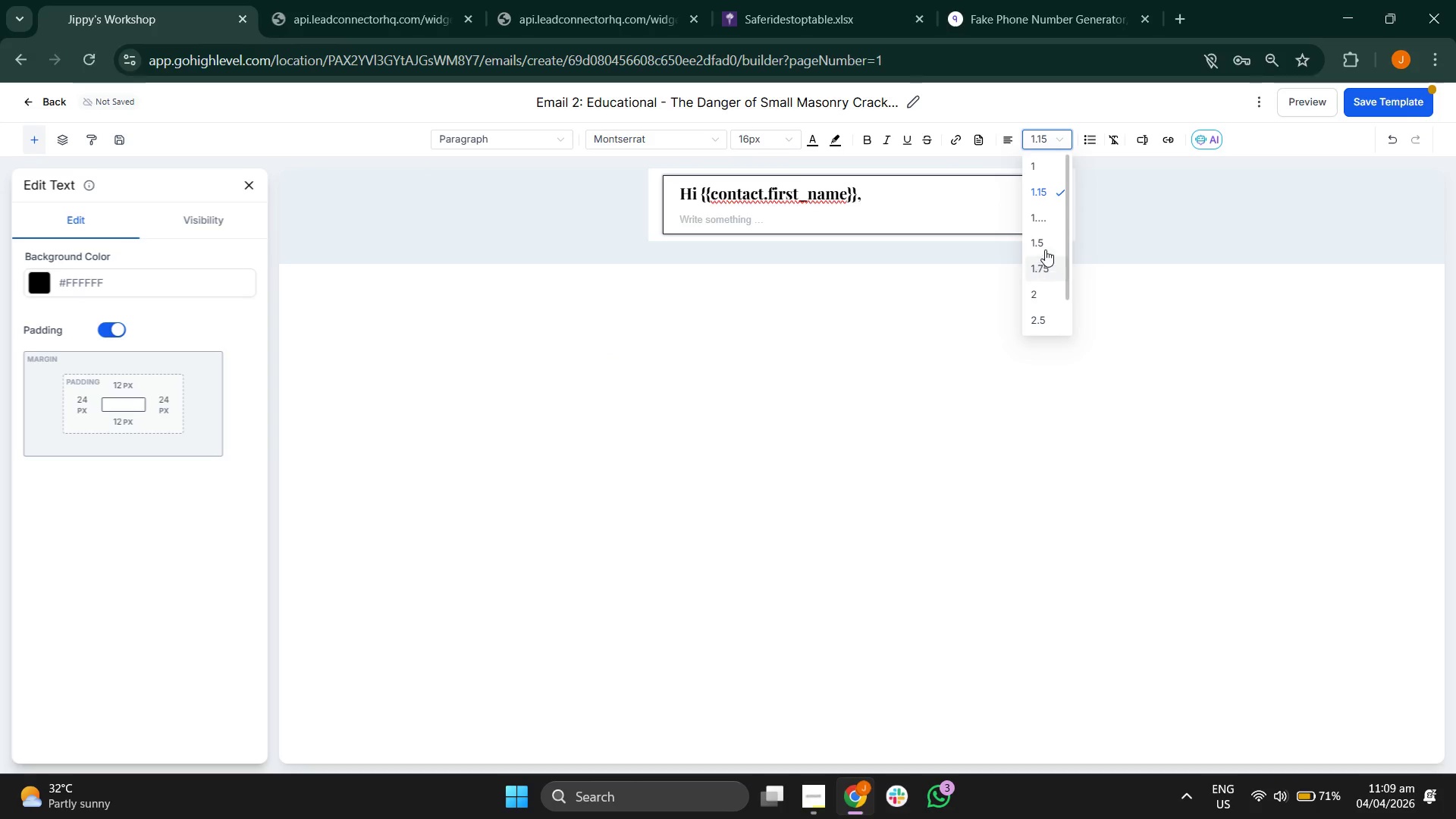 
left_click([1046, 246])
 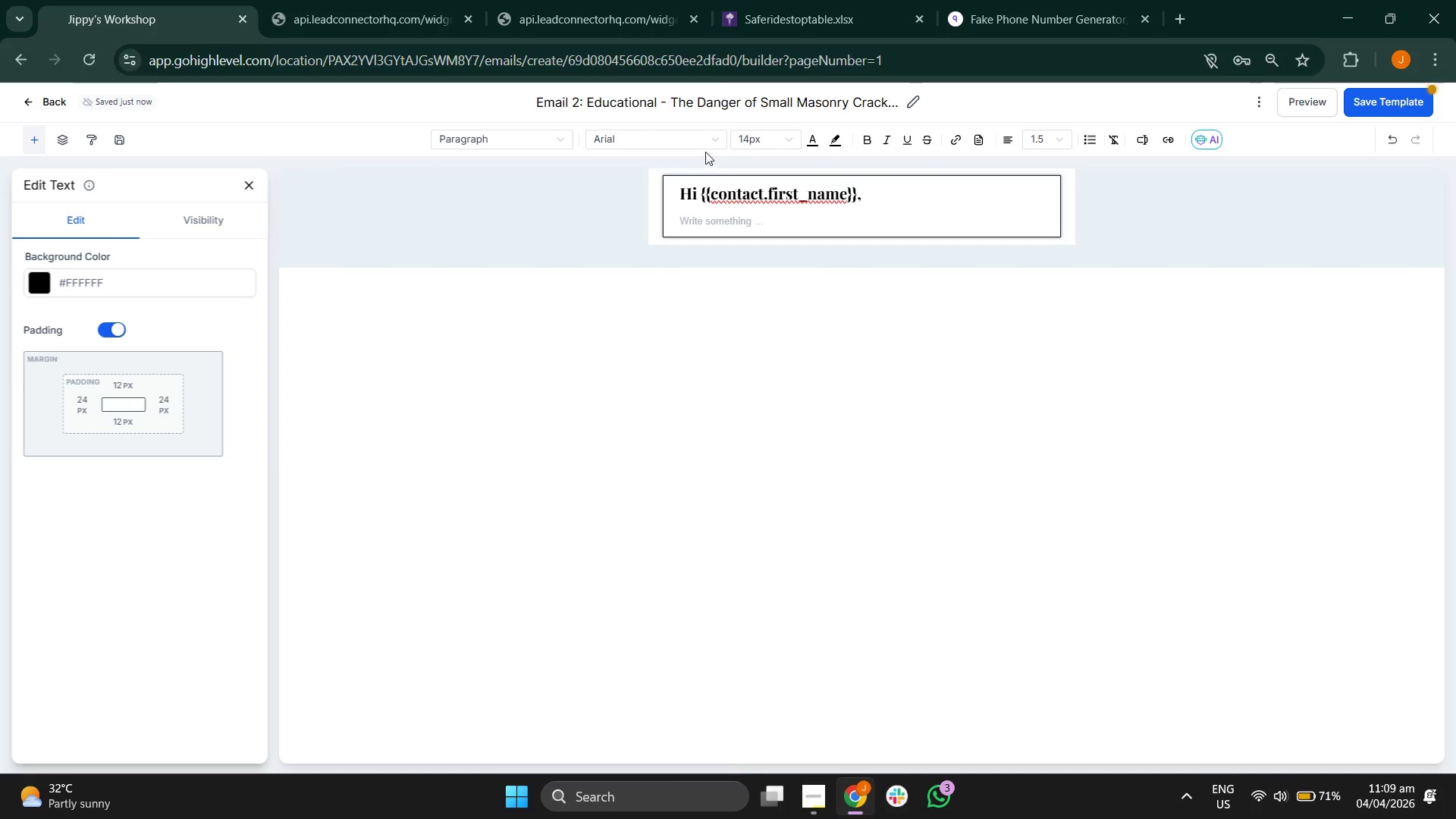 
left_click([708, 143])
 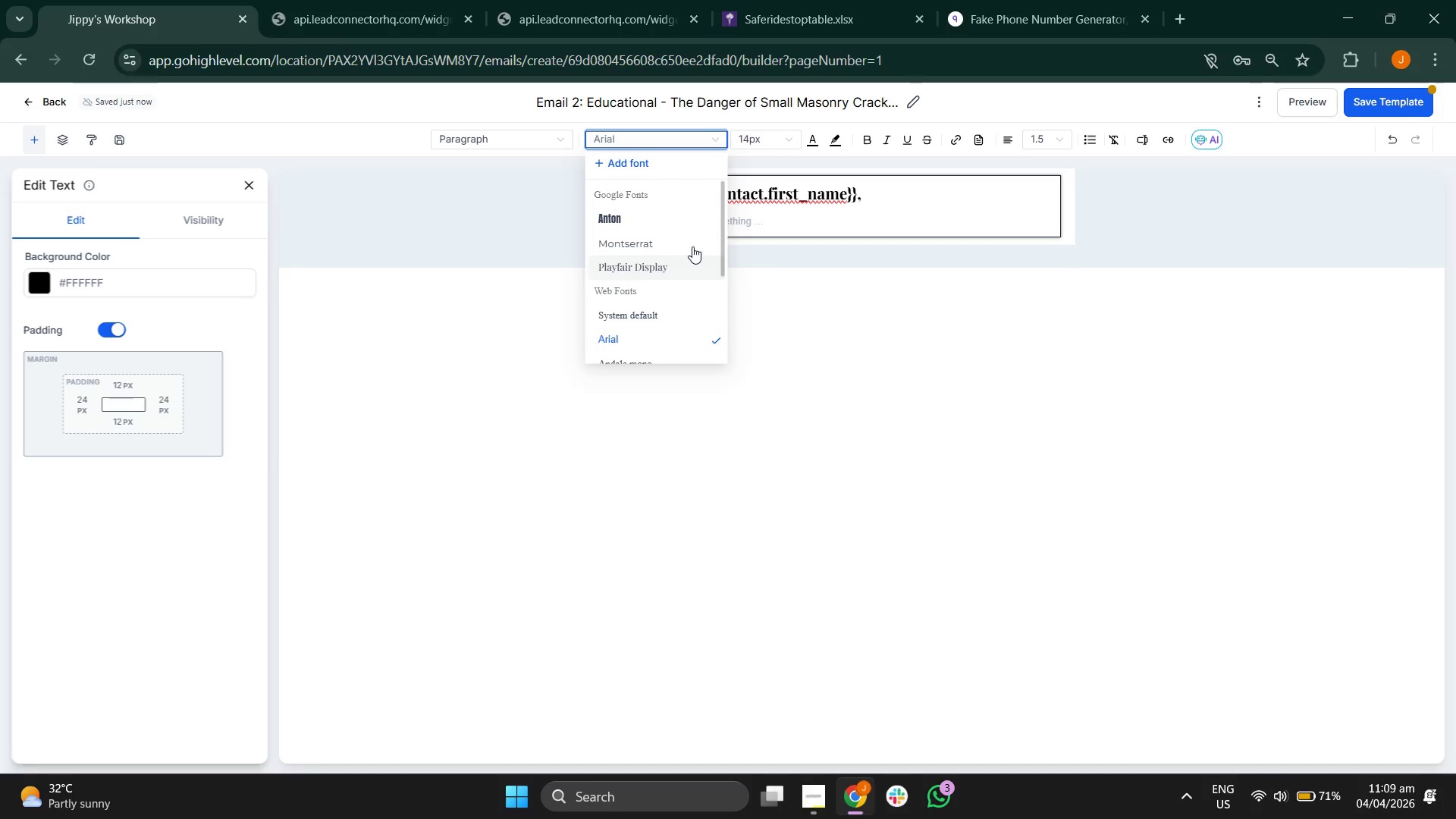 
left_click([692, 243])
 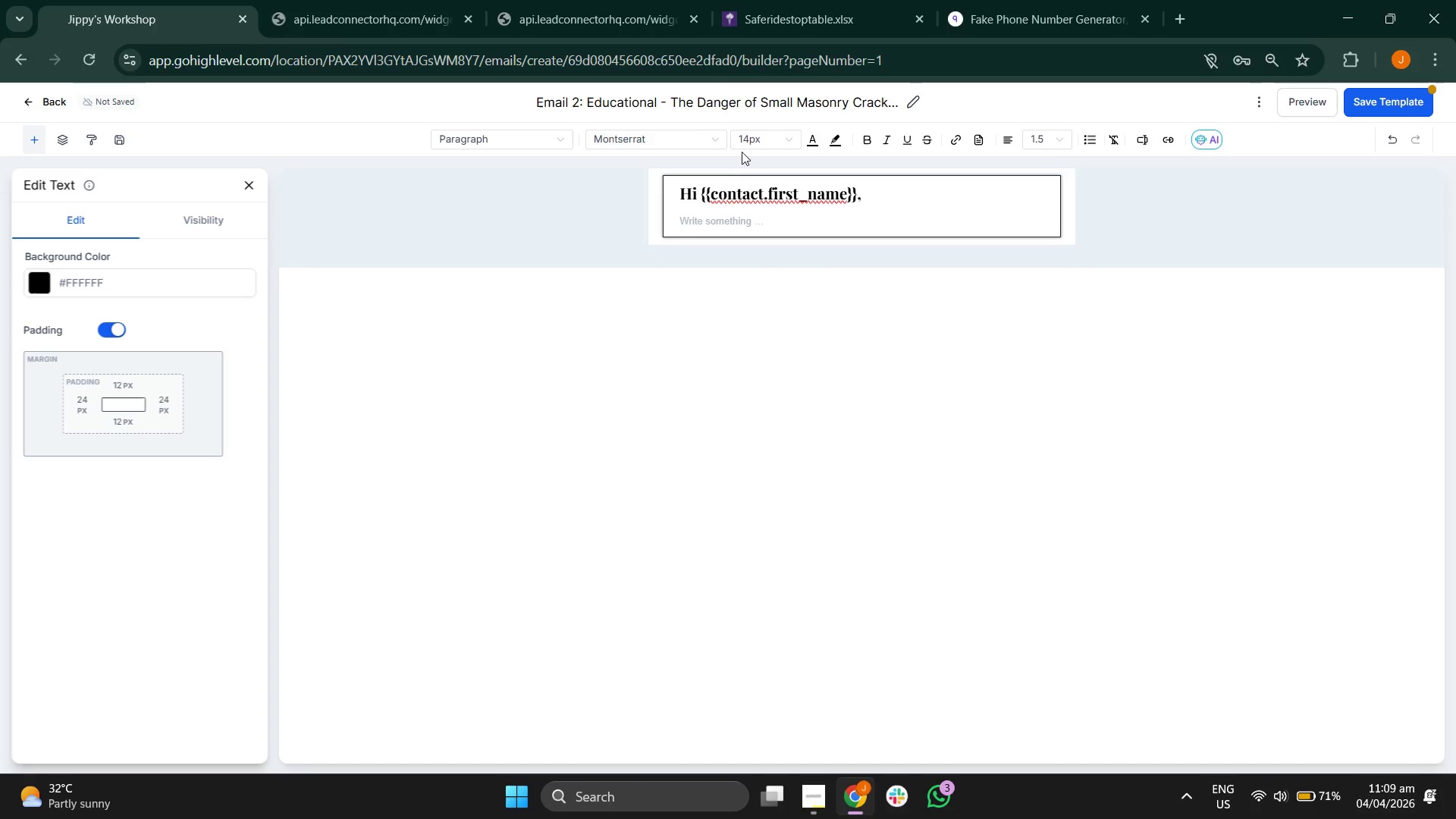 
left_click([745, 145])
 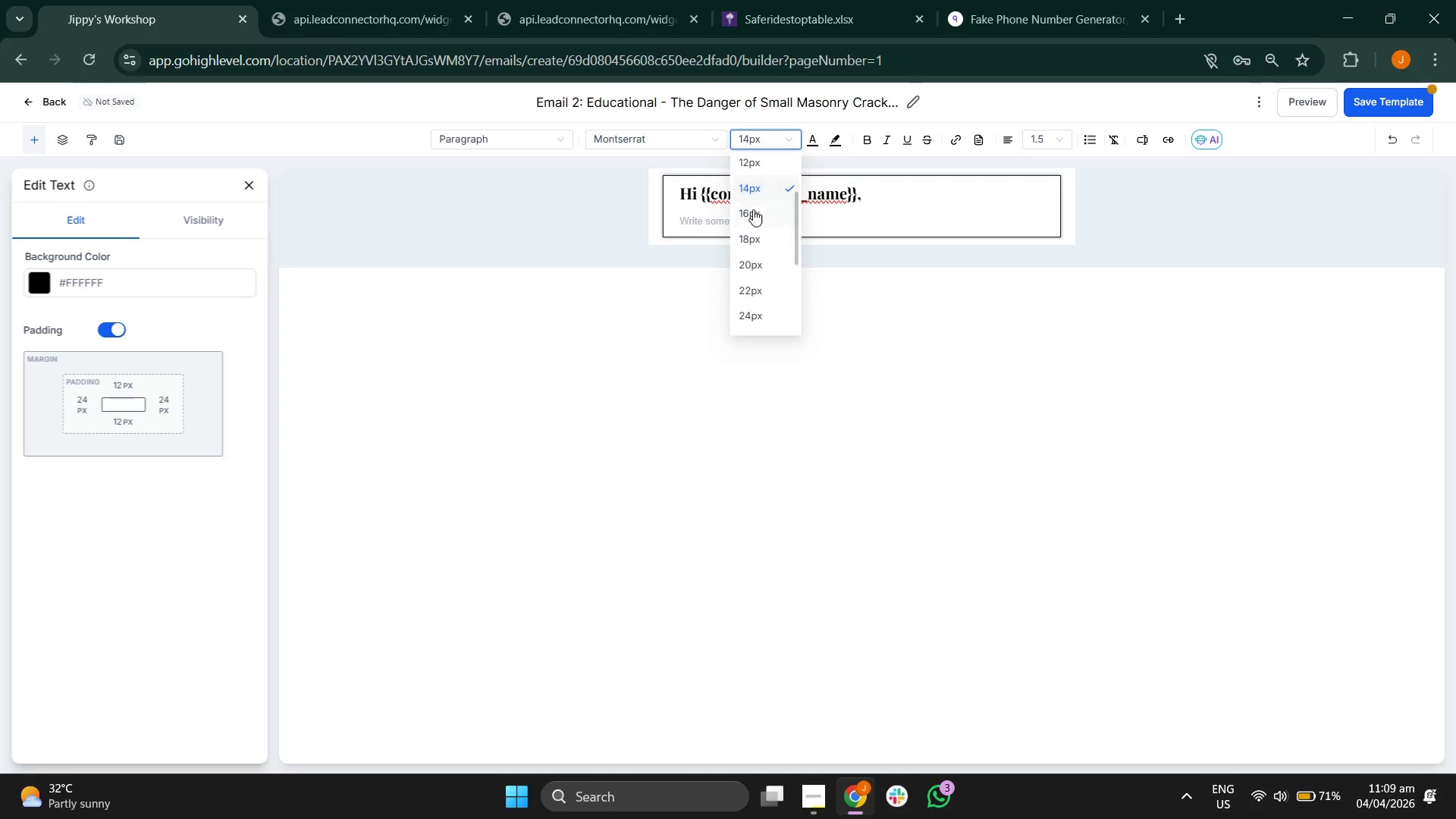 
left_click([753, 212])
 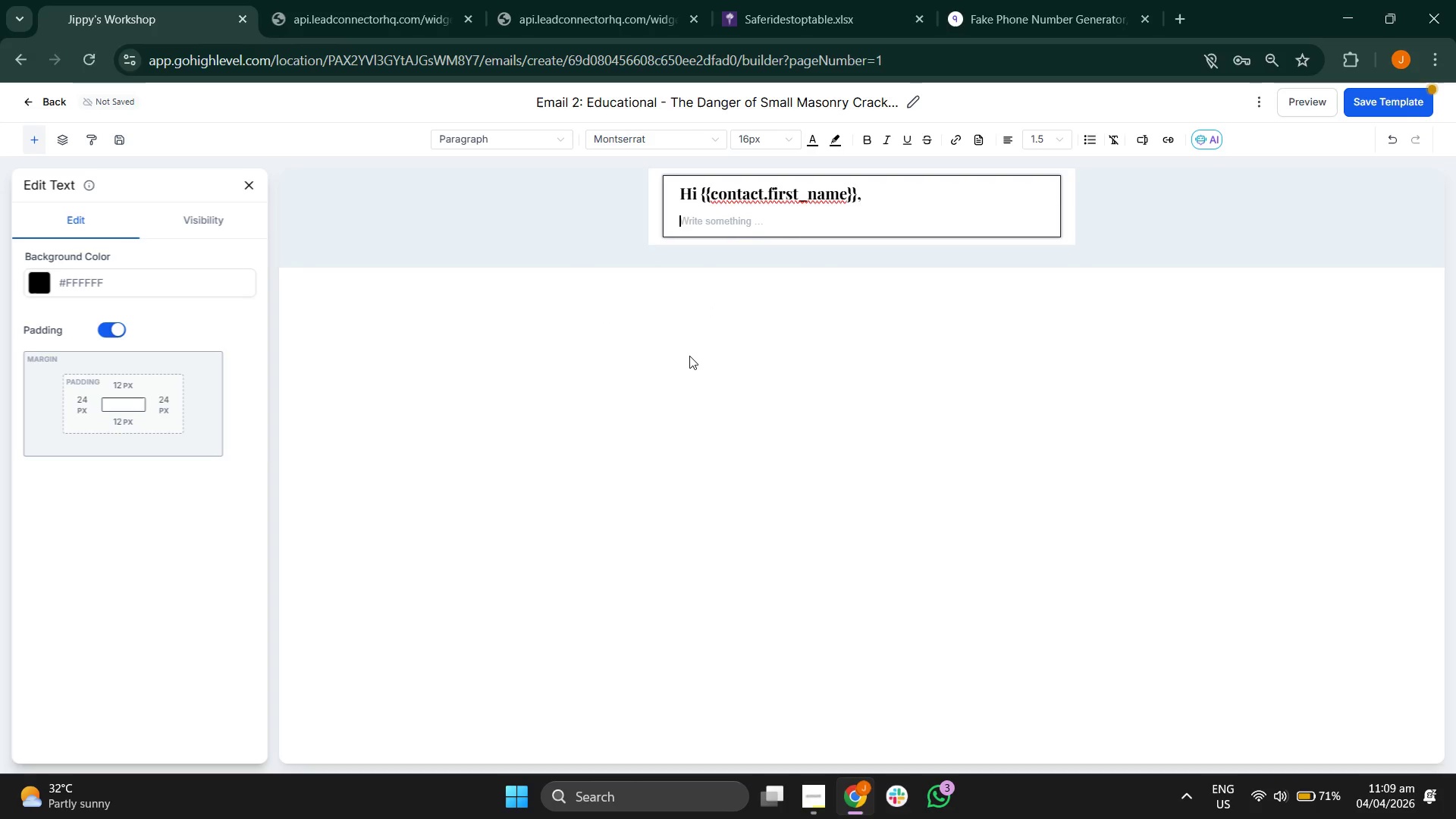 
type(Im)
key(Backspace)
type(n our )
 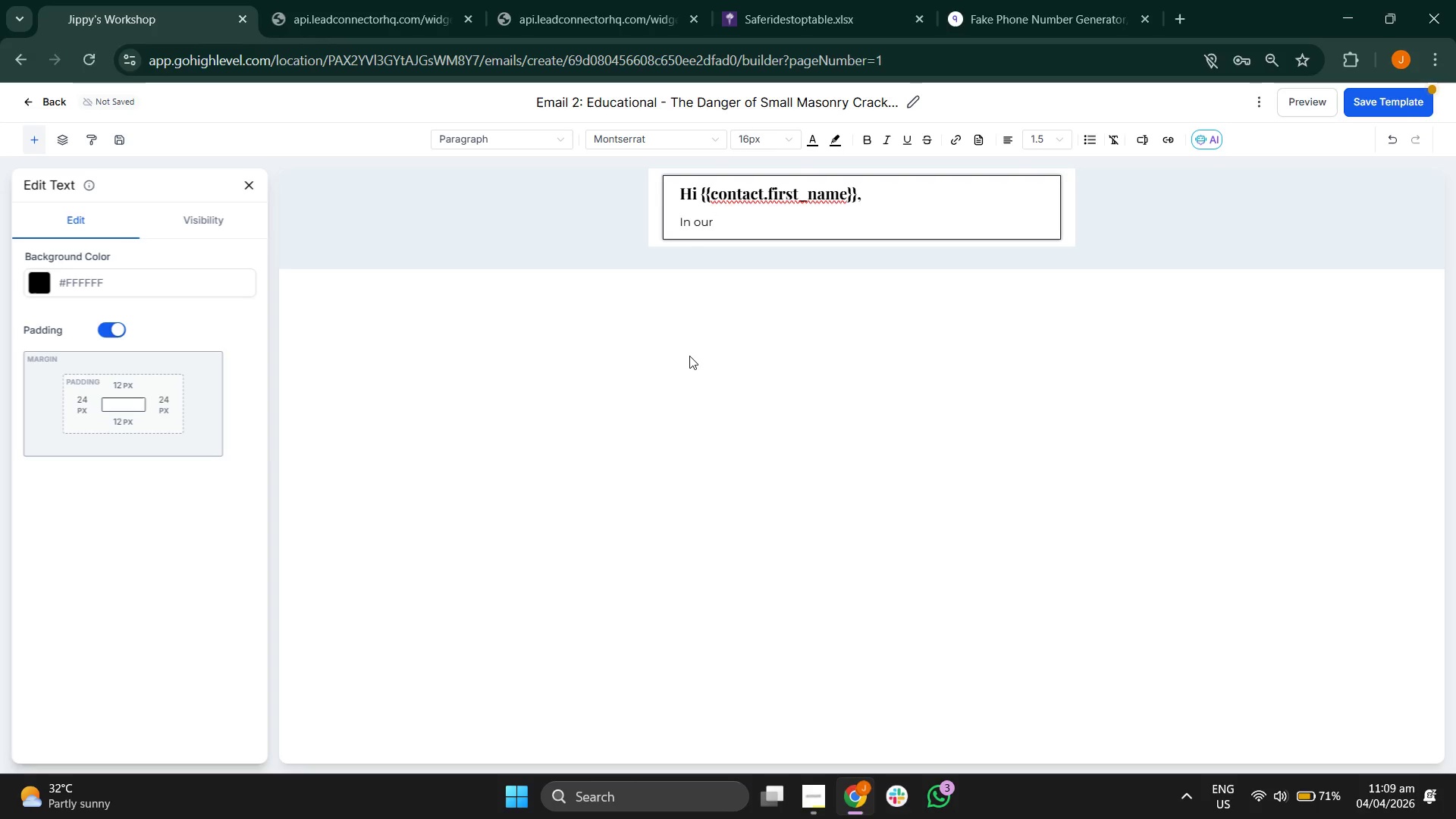 
type(experiencience )
 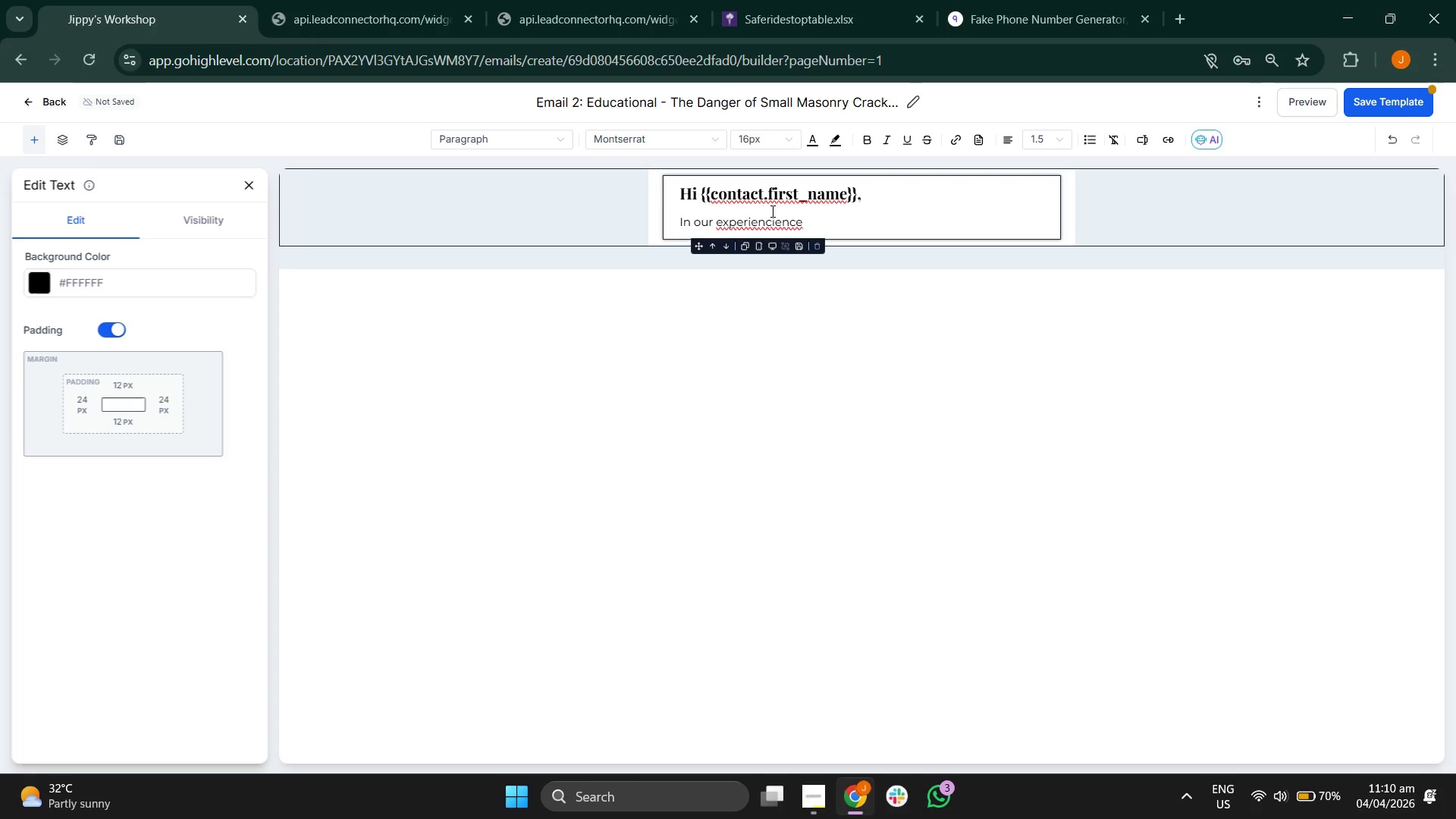 
left_click([771, 215])
 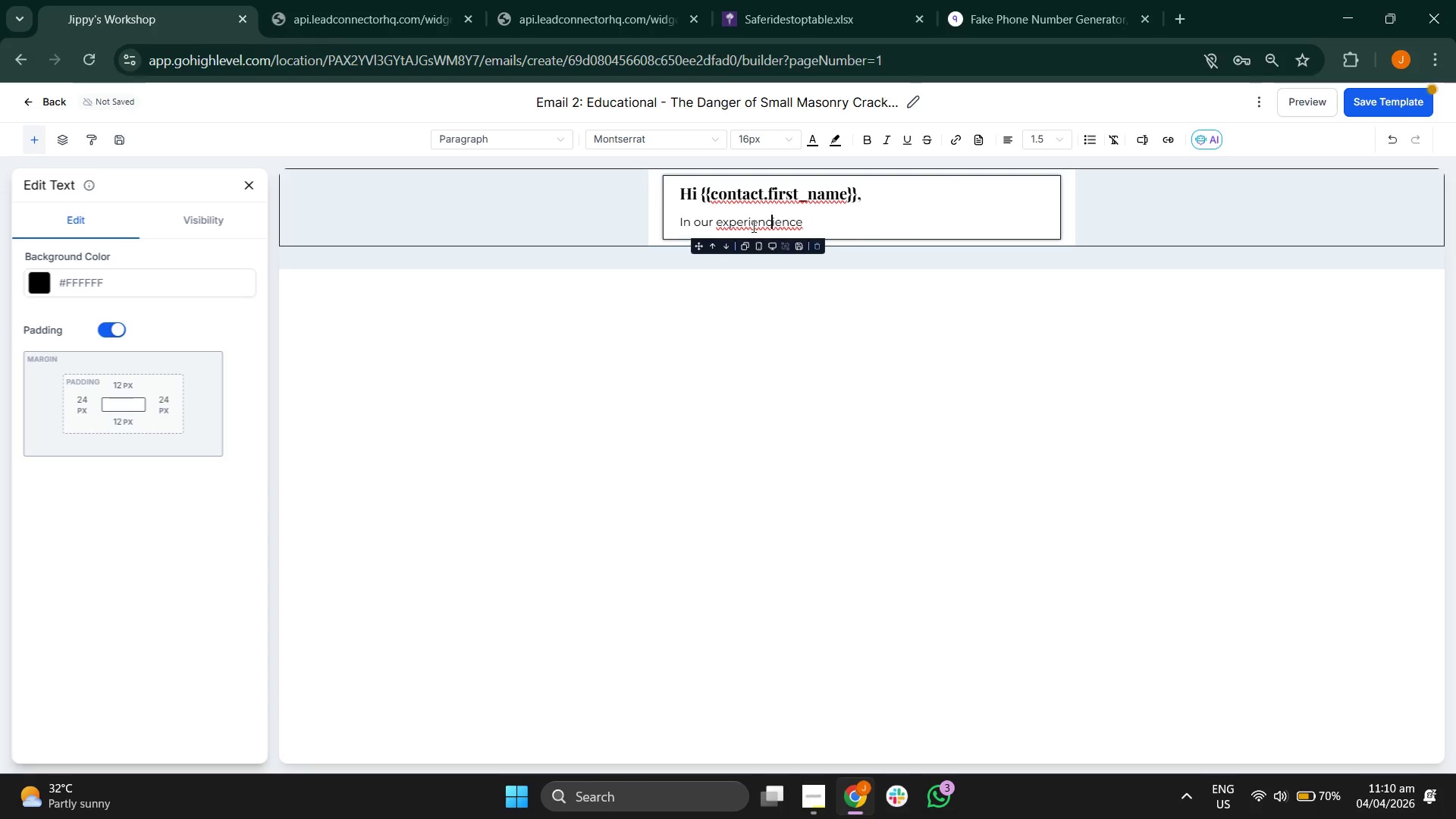 
right_click([753, 228])
 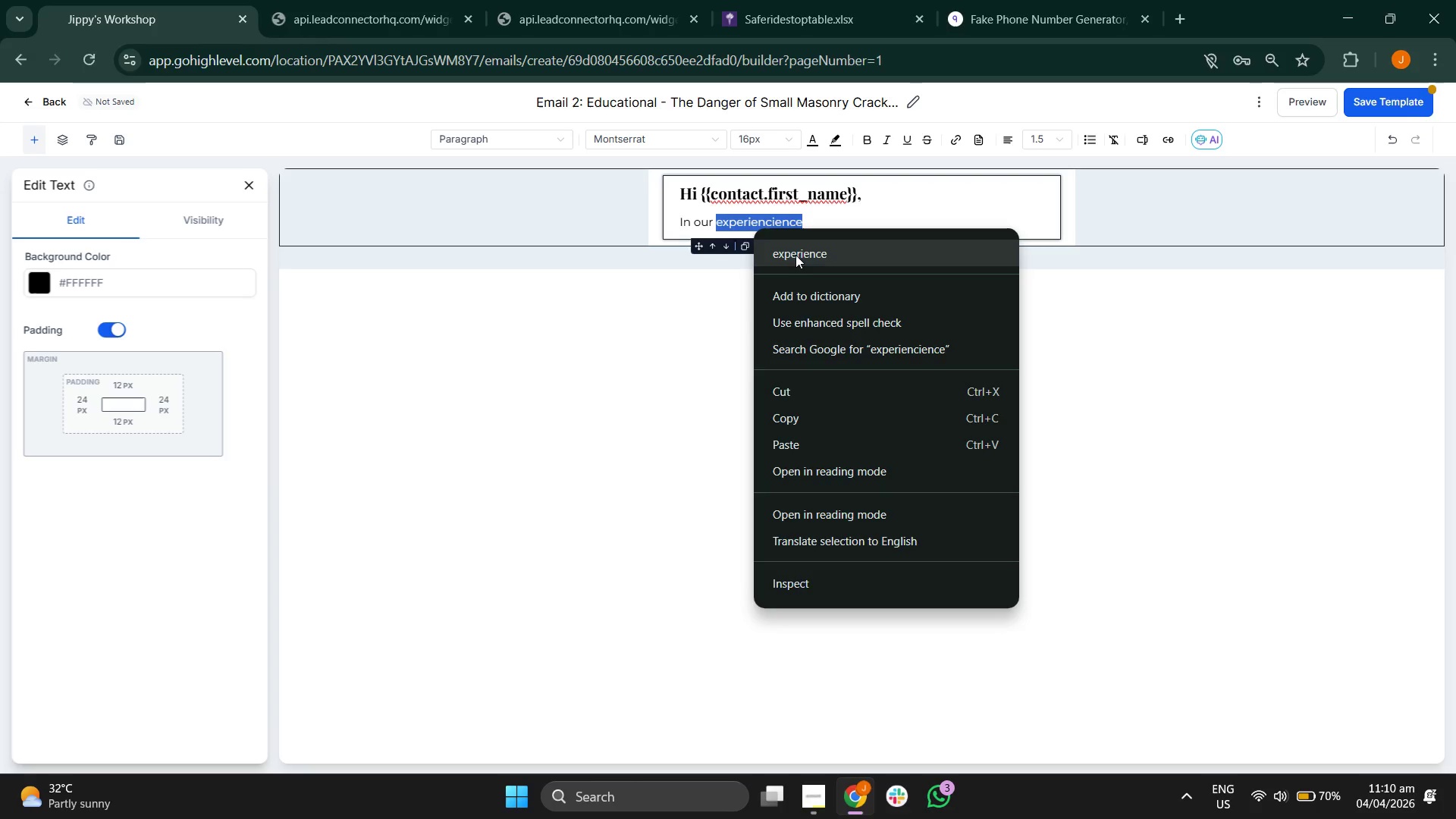 
left_click([799, 257])
 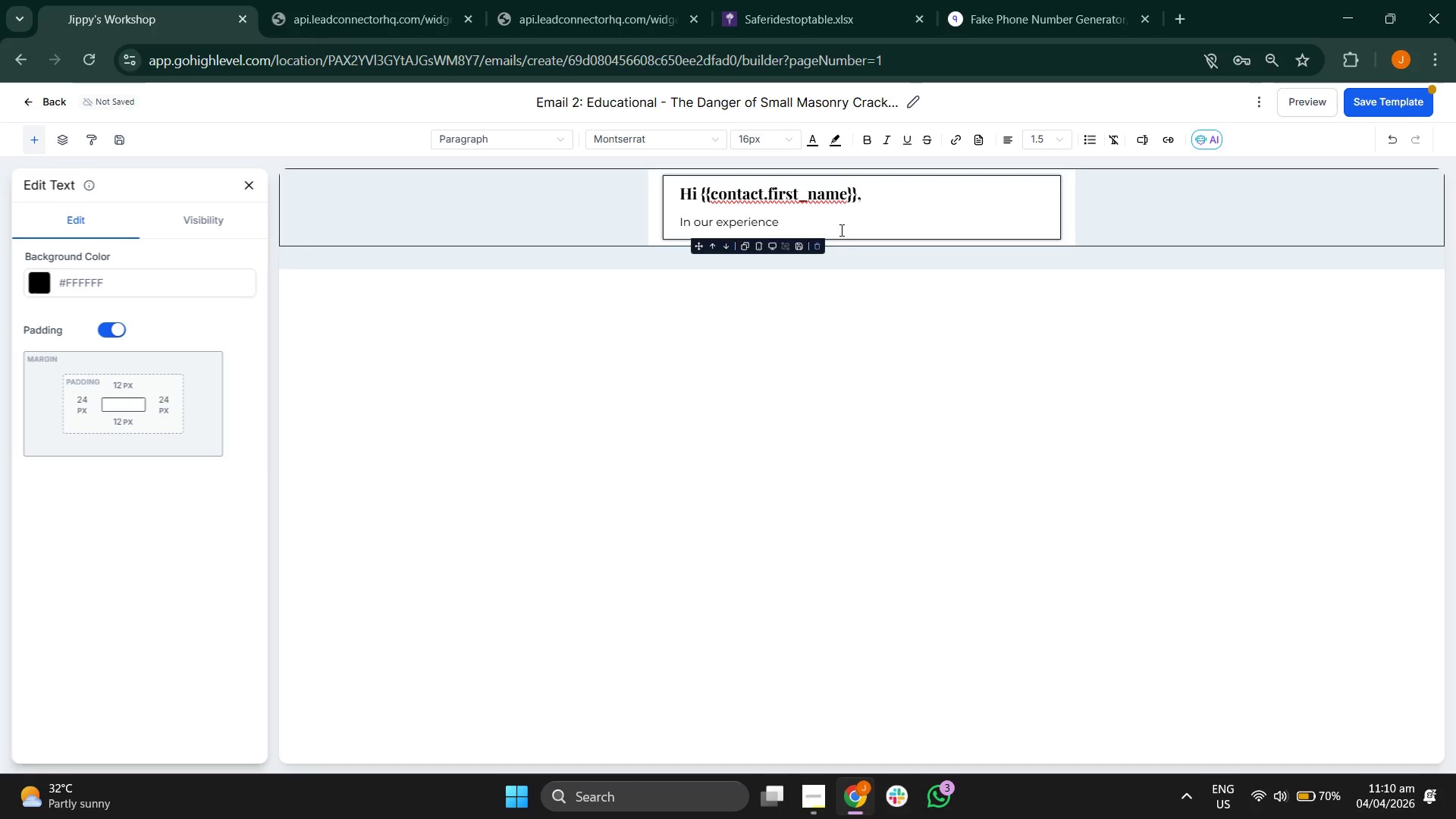 
key(Space)
 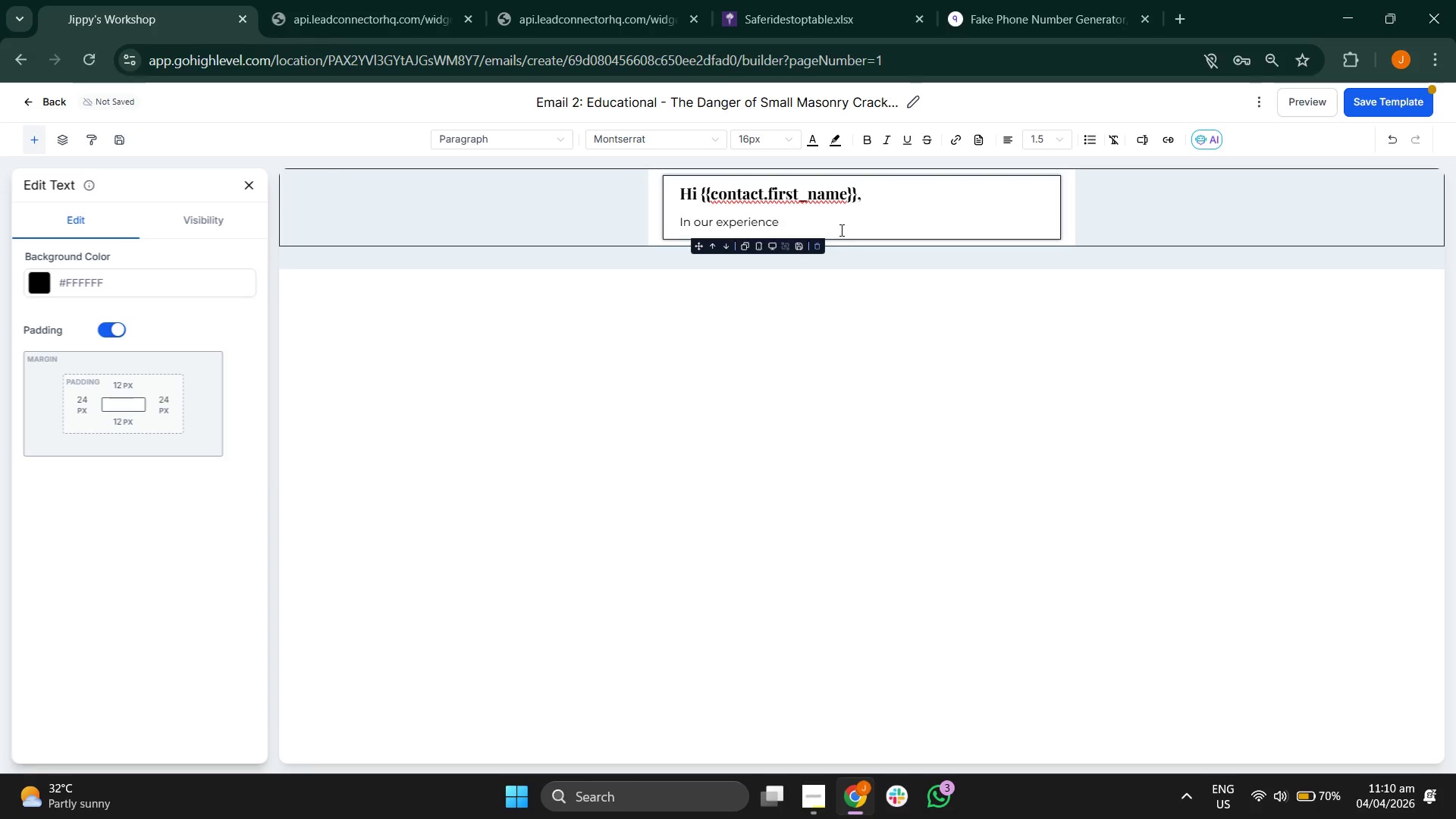 
key(W)
 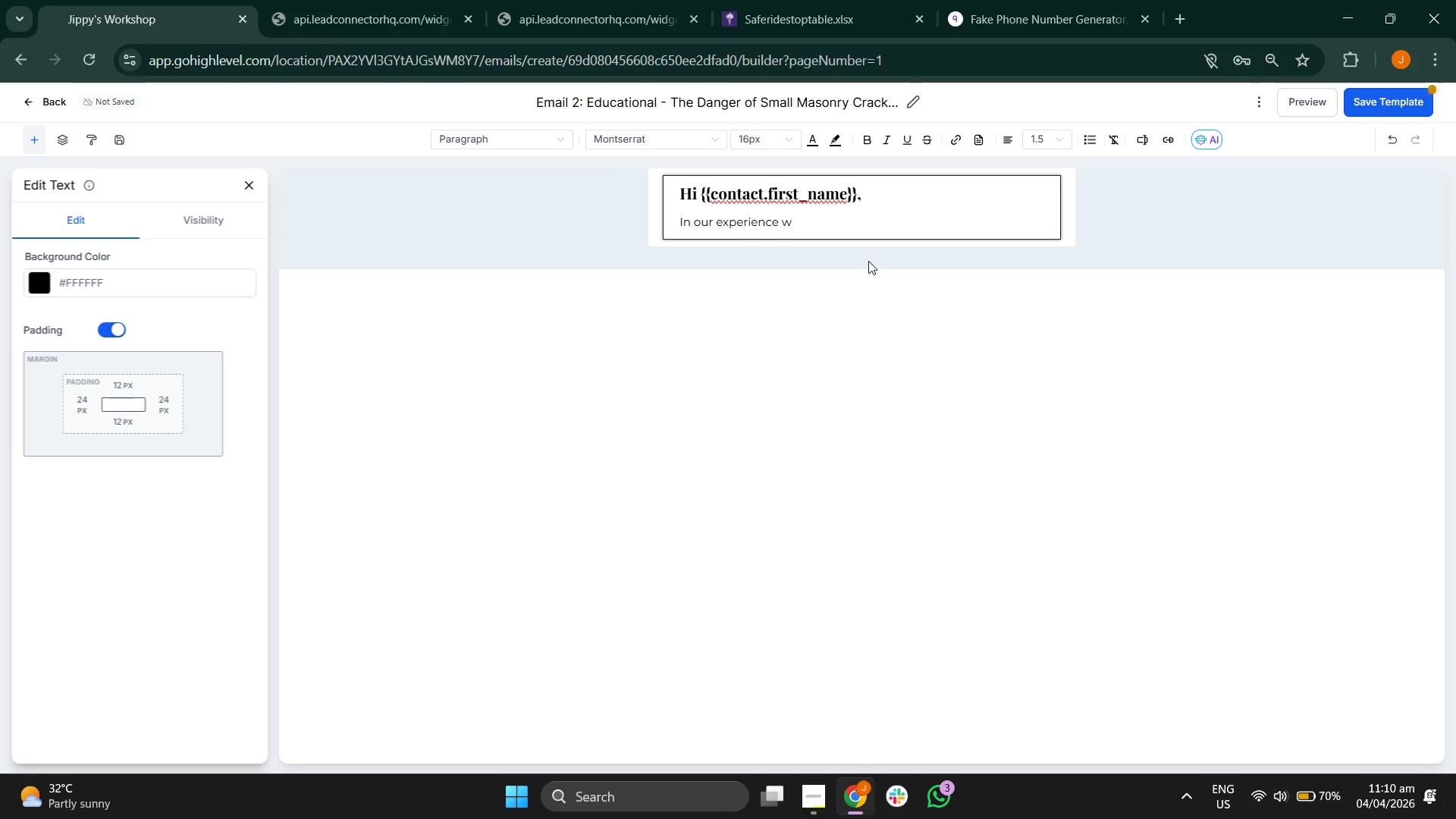 
key(I)
 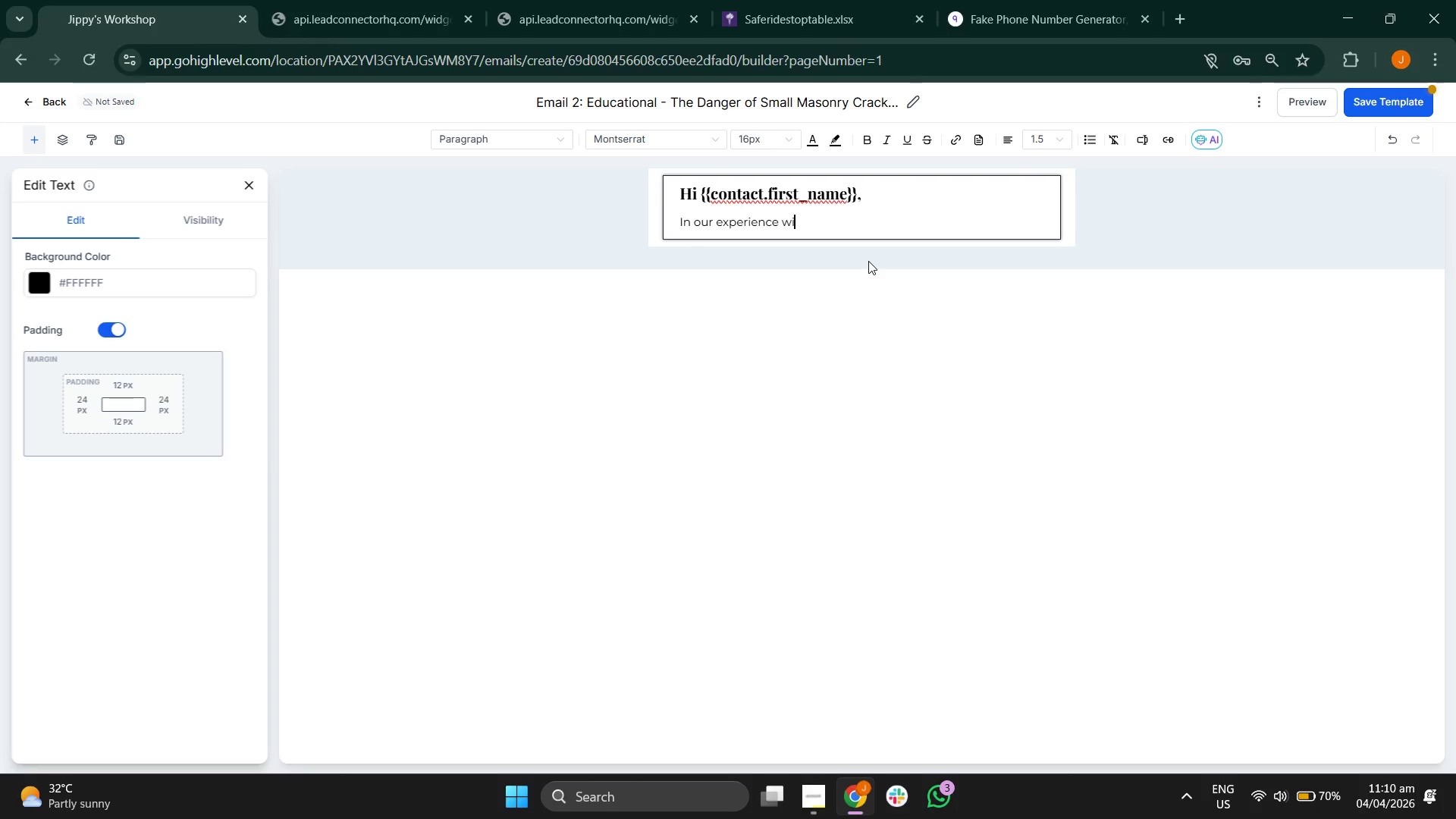 
type(th historic ho)
 